 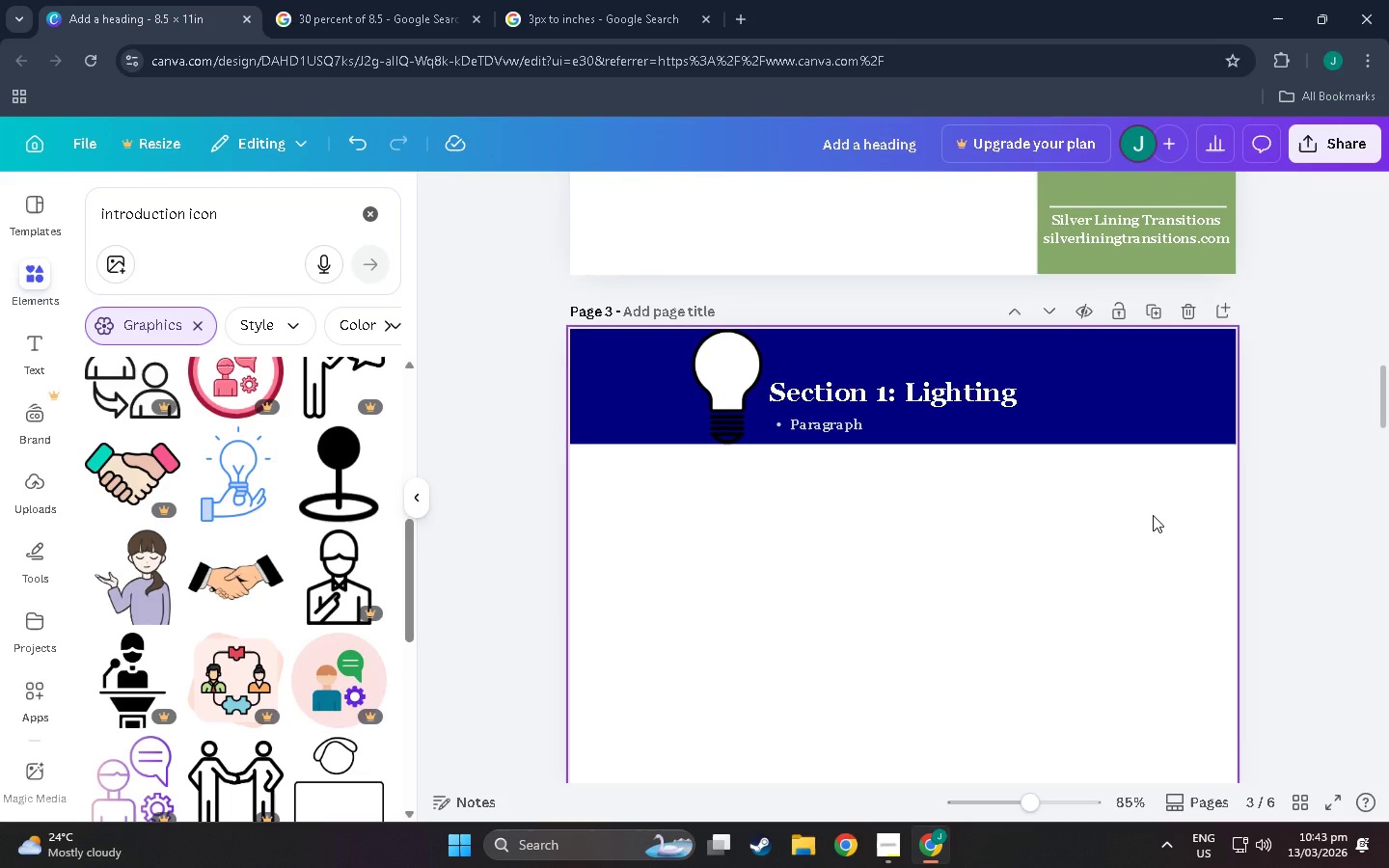 
scroll: coordinate [1002, 489], scroll_direction: up, amount: 4.0
 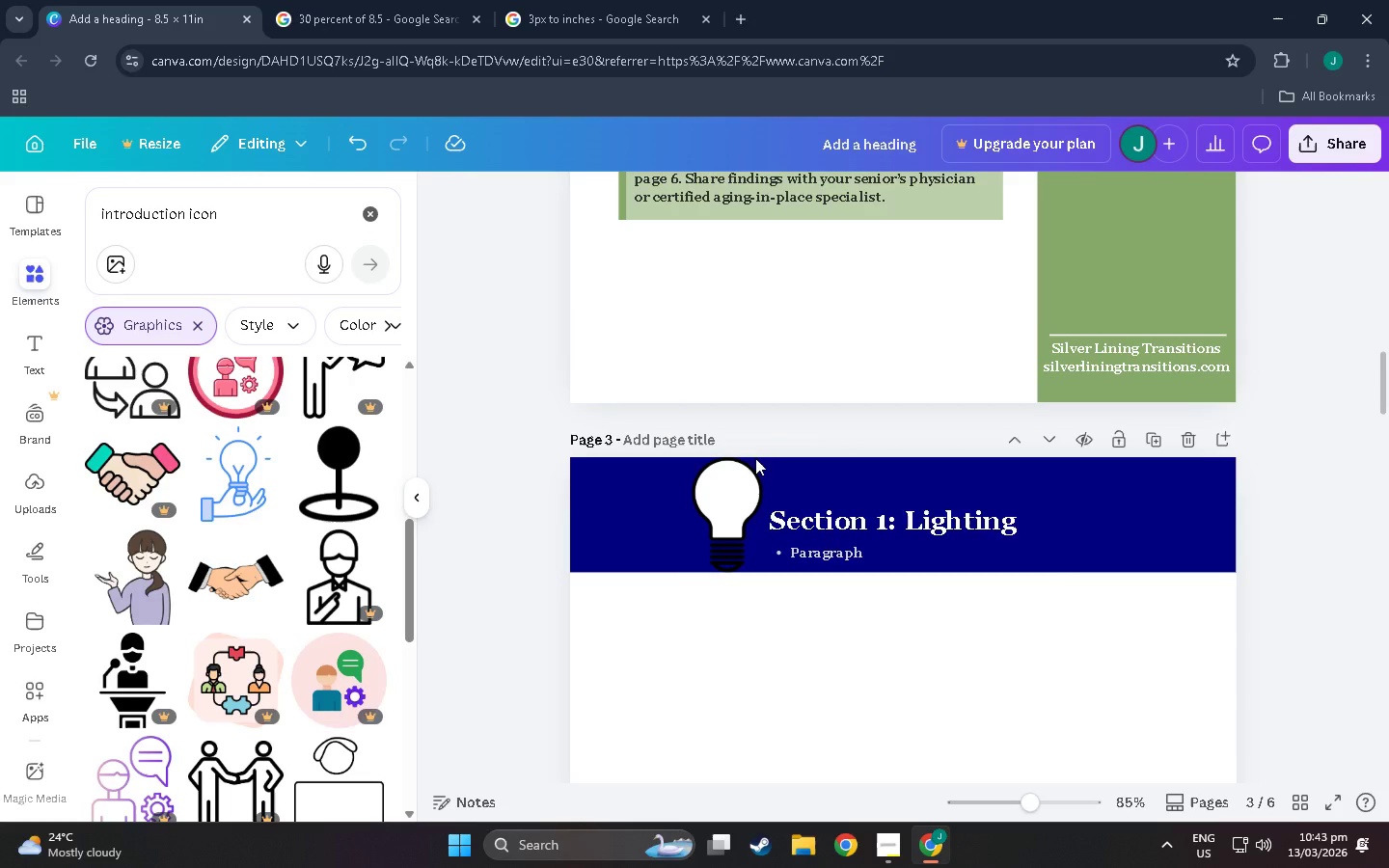 
left_click_drag(start_coordinate=[730, 503], to_coordinate=[639, 501])
 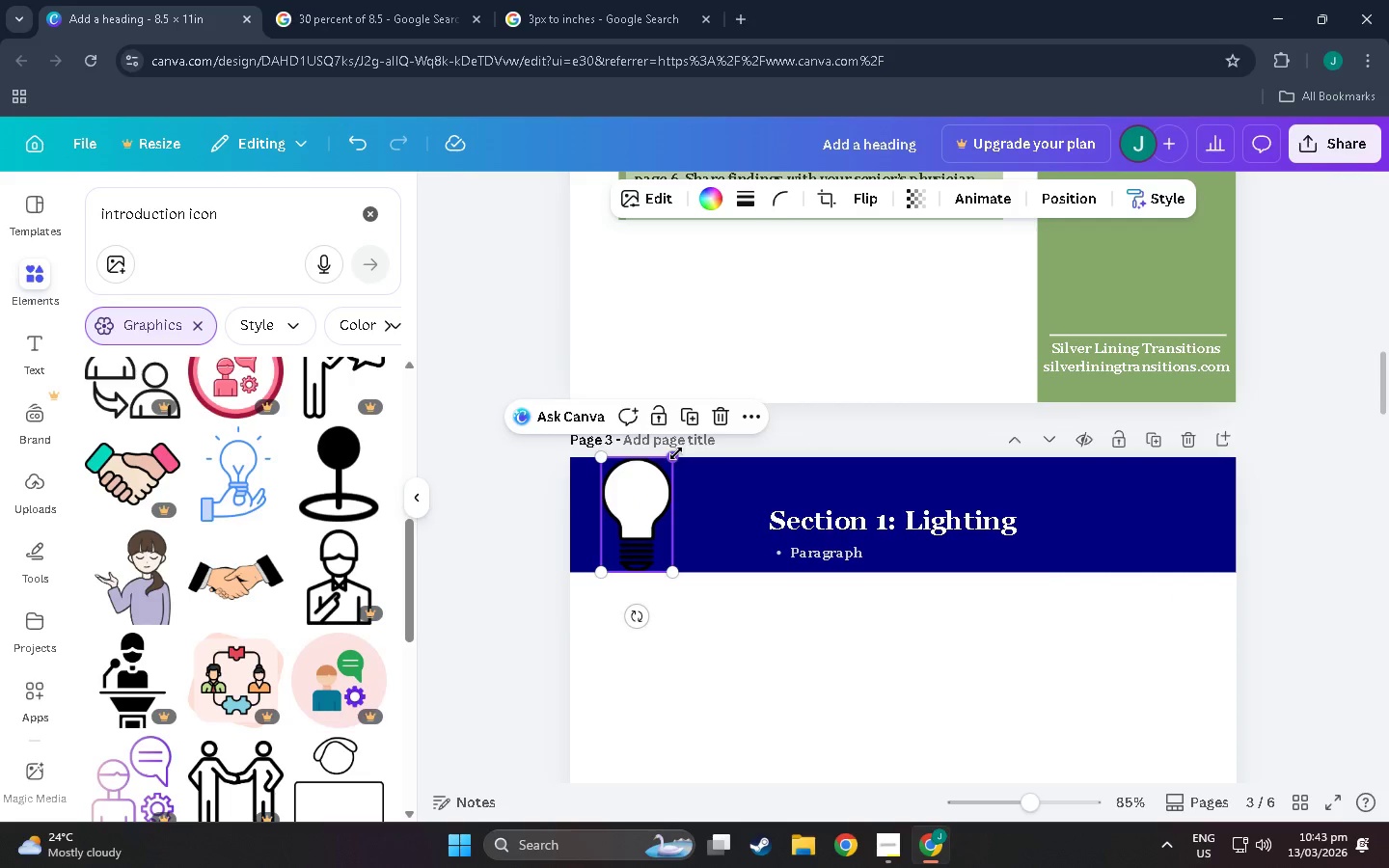 
left_click_drag(start_coordinate=[676, 453], to_coordinate=[654, 485])
 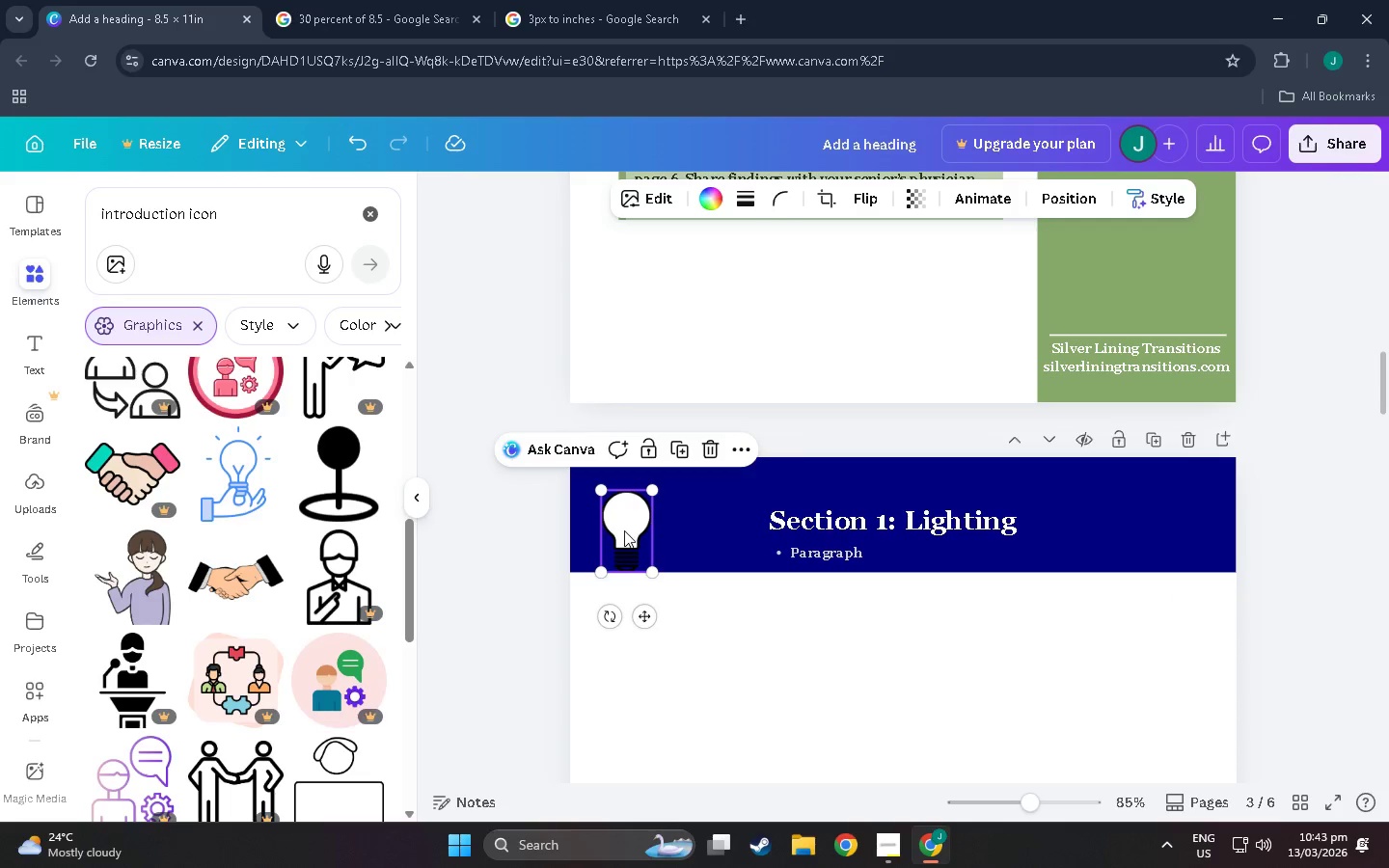 
left_click_drag(start_coordinate=[624, 530], to_coordinate=[641, 513])
 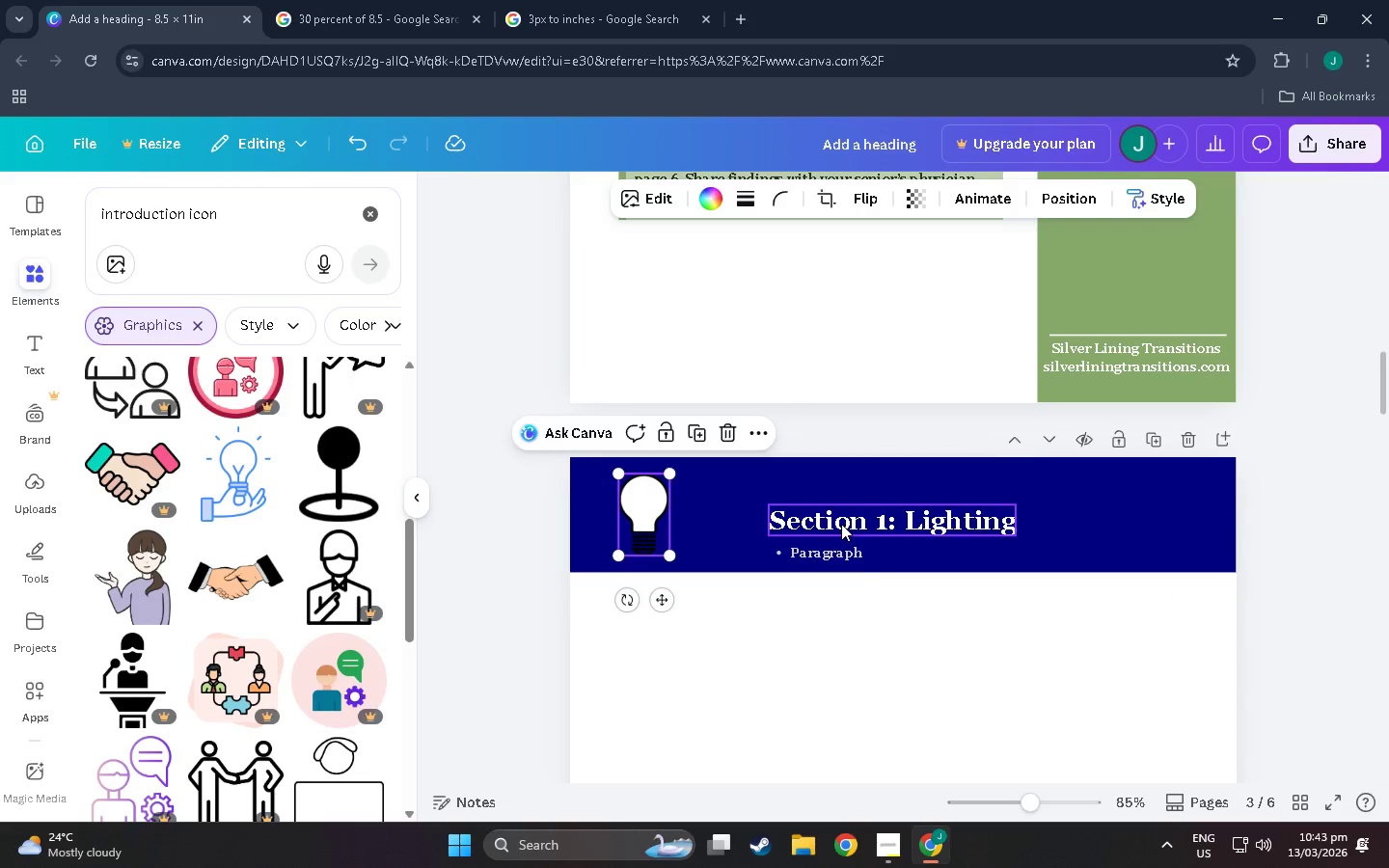 
left_click_drag(start_coordinate=[840, 524], to_coordinate=[752, 520])
 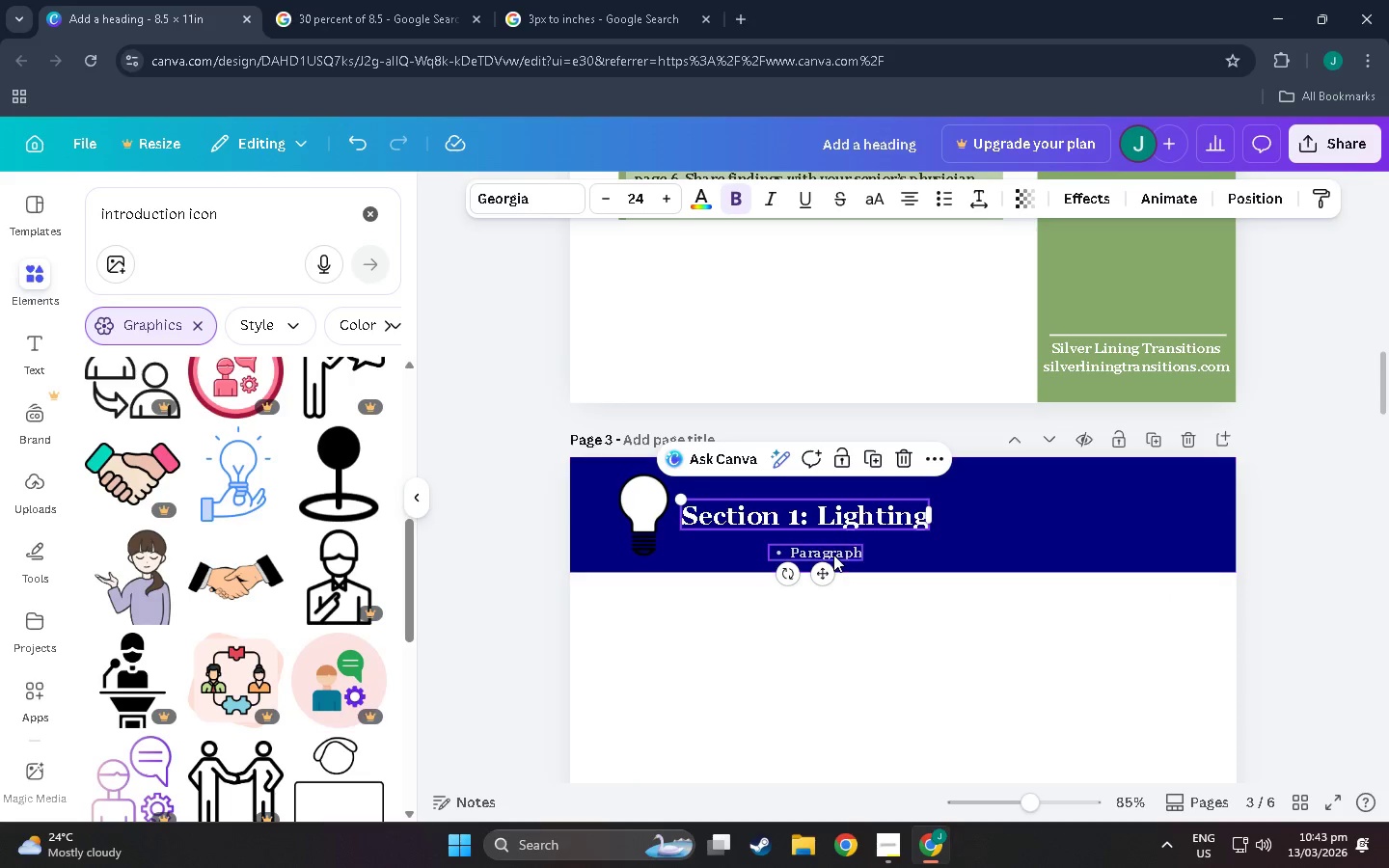 
left_click_drag(start_coordinate=[832, 554], to_coordinate=[689, 663])
 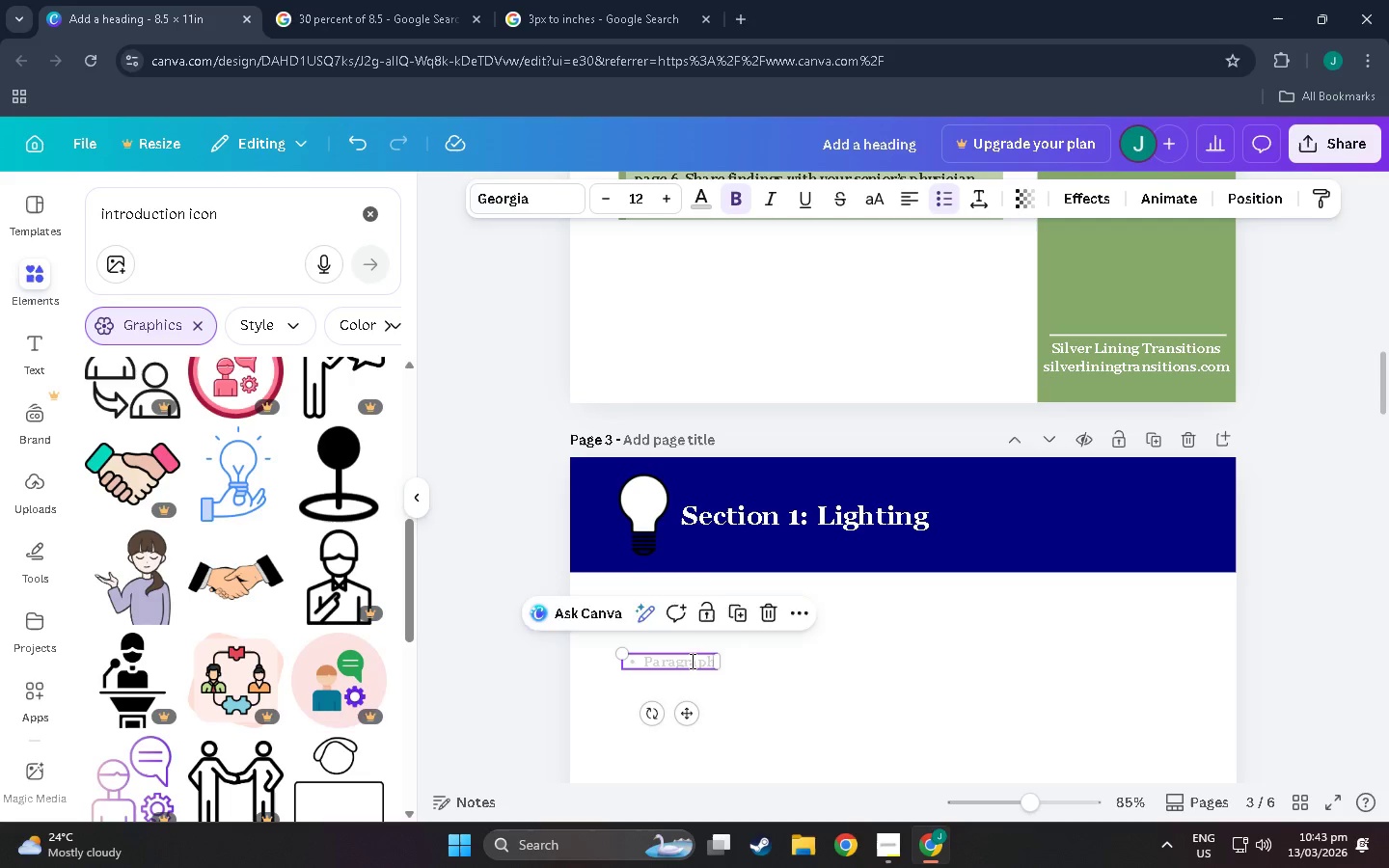 
double_click([691, 661])
 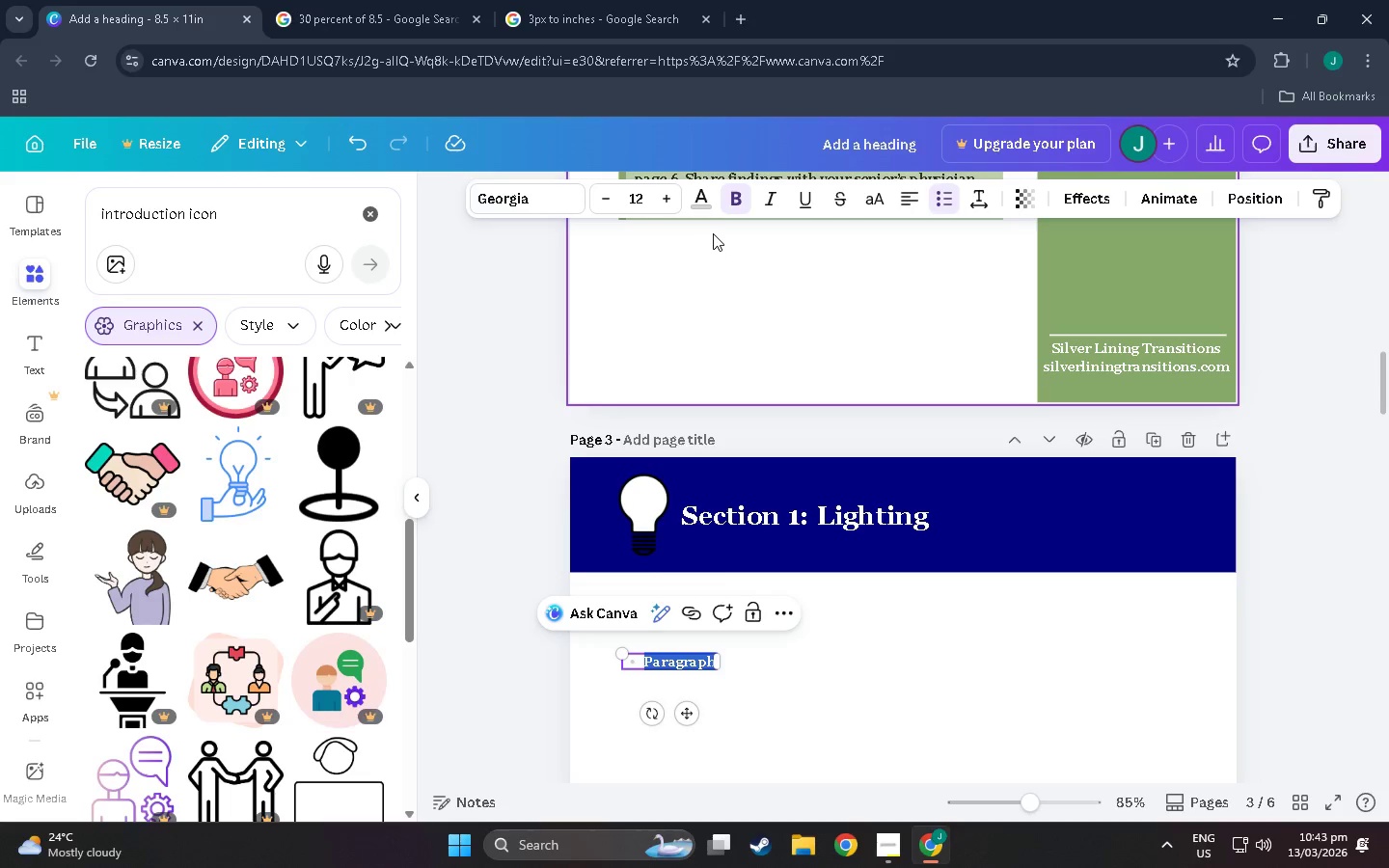 
left_click([708, 195])
 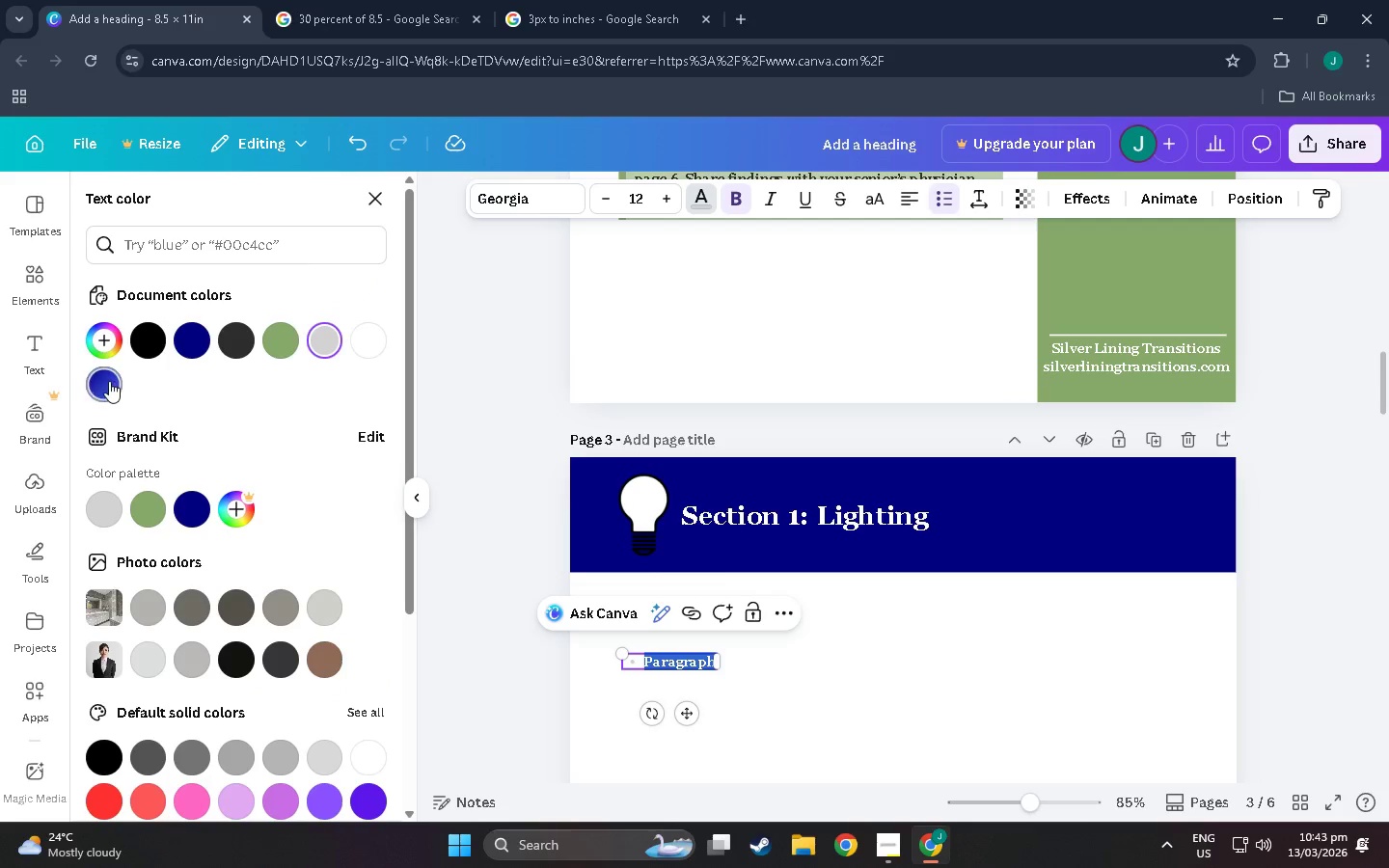 
left_click([187, 348])
 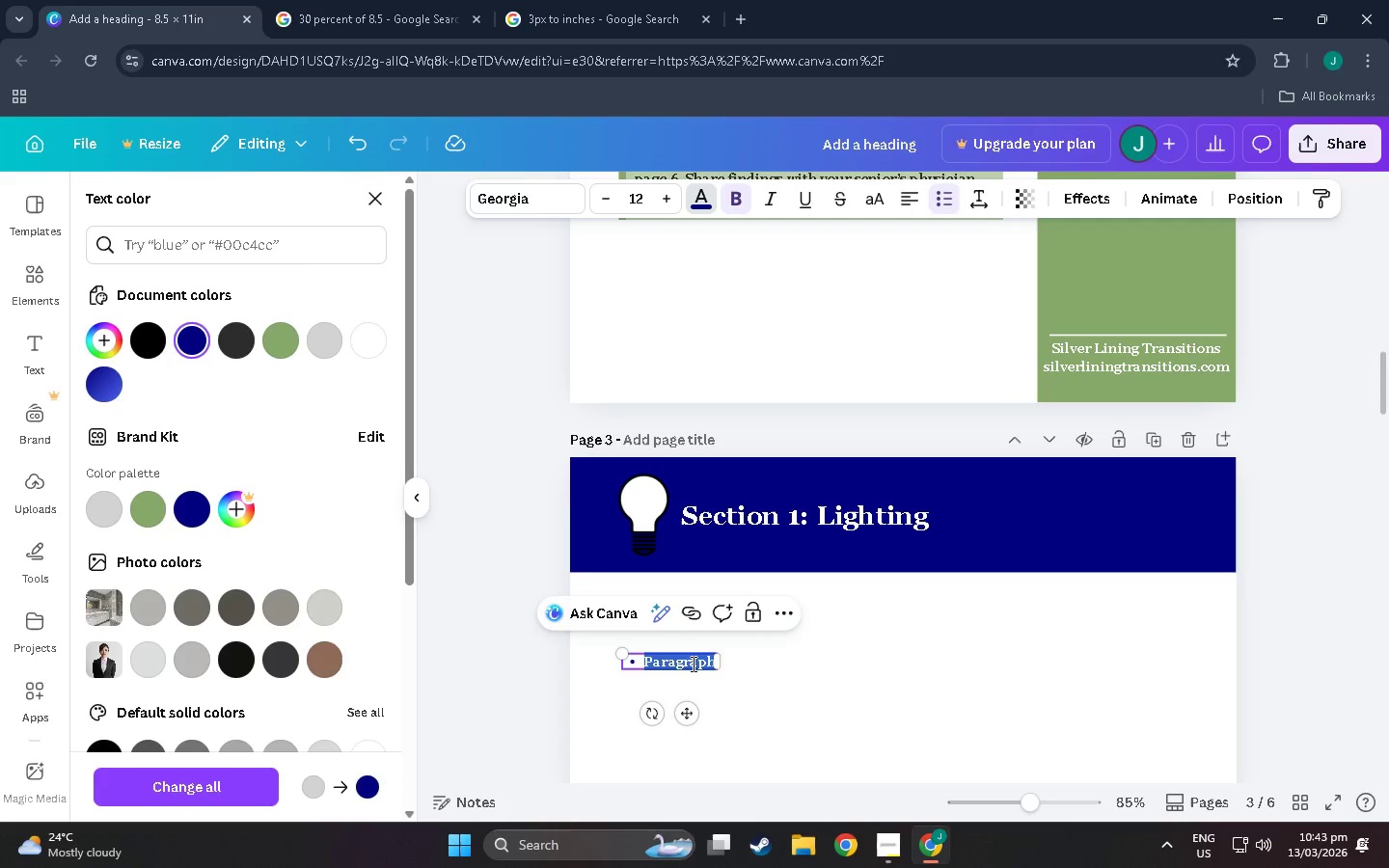 
double_click([692, 664])
 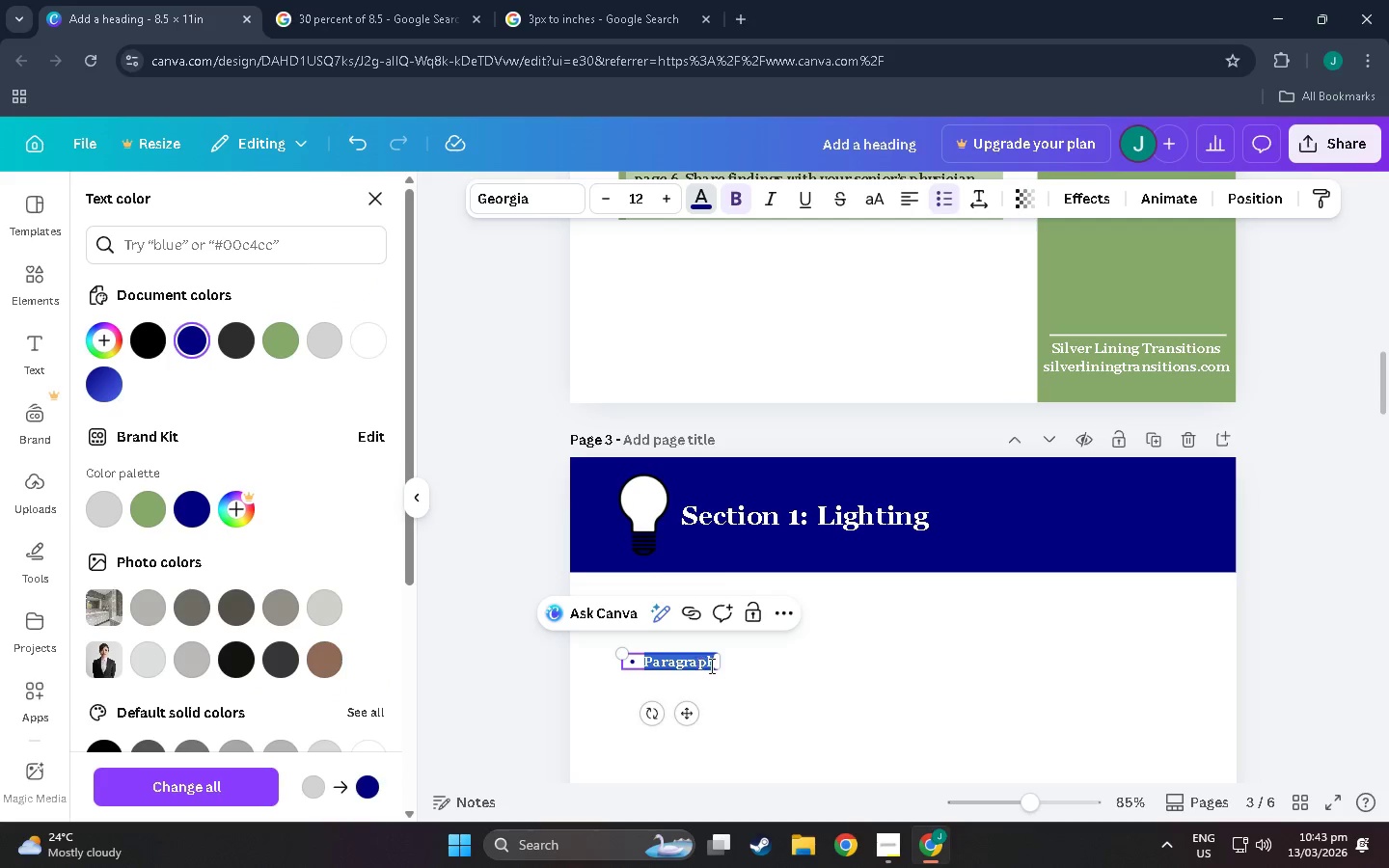 
triple_click([715, 665])
 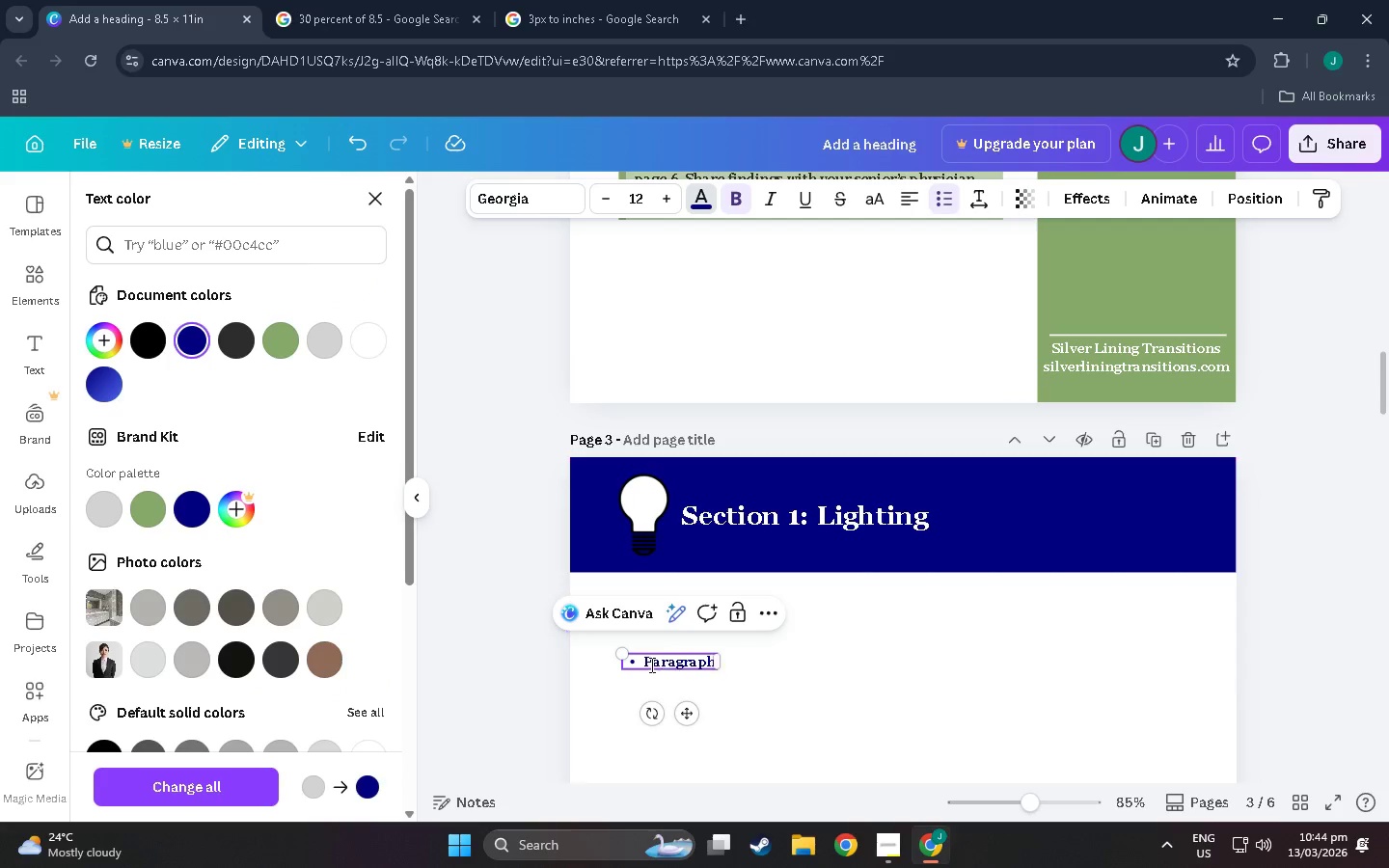 
left_click([651, 665])
 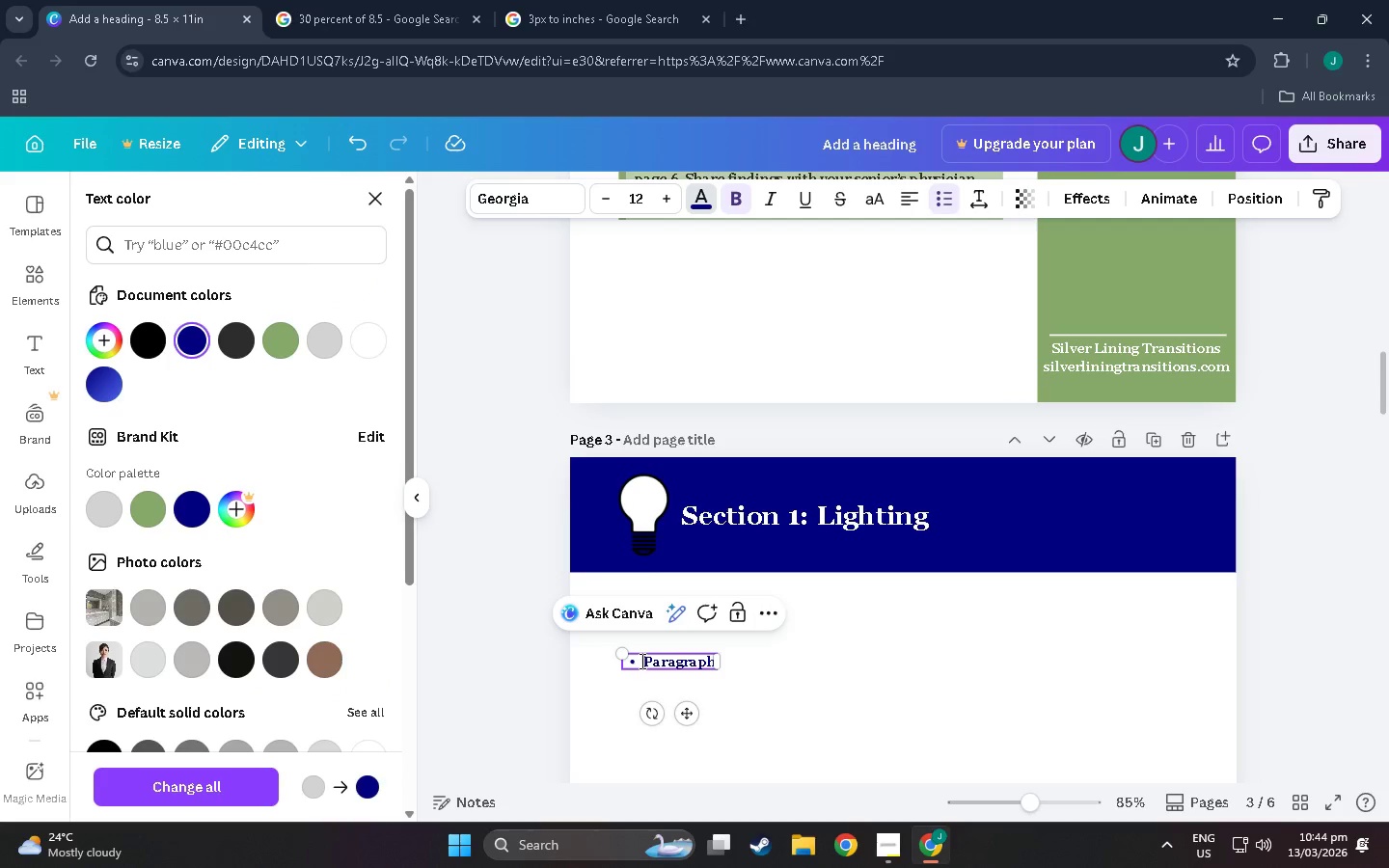 
key(Backspace)
 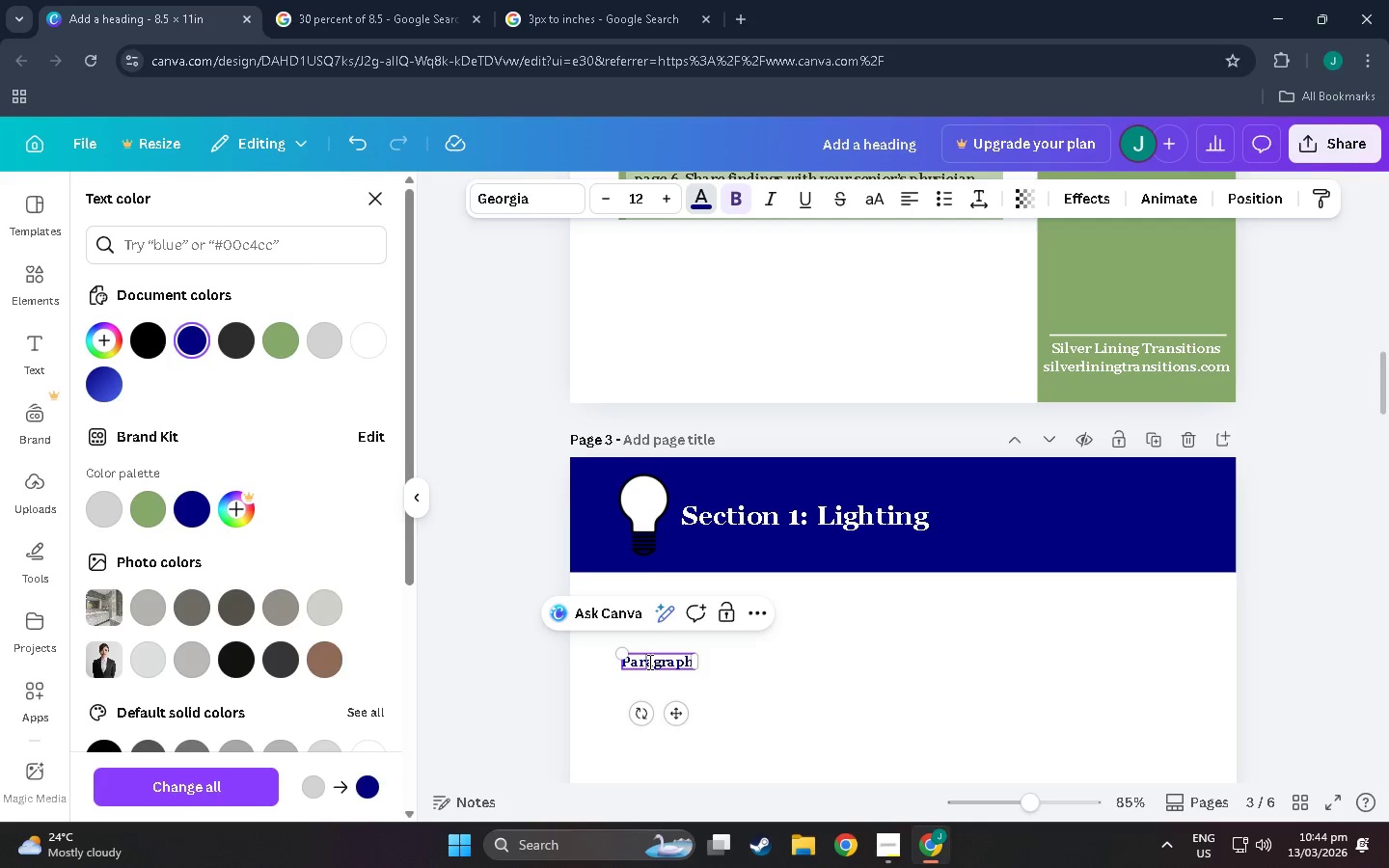 
double_click([648, 662])
 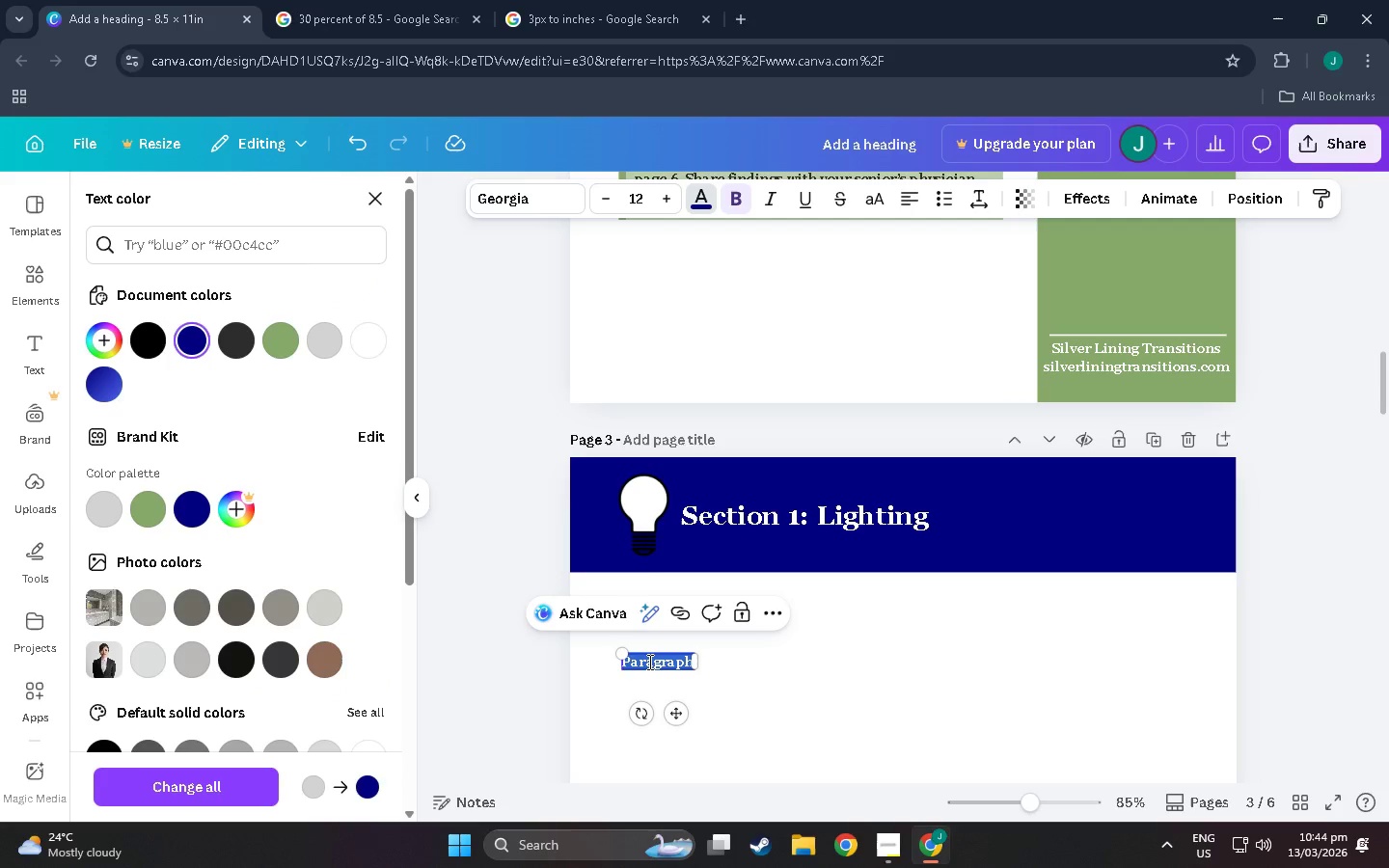 
triple_click([648, 662])
 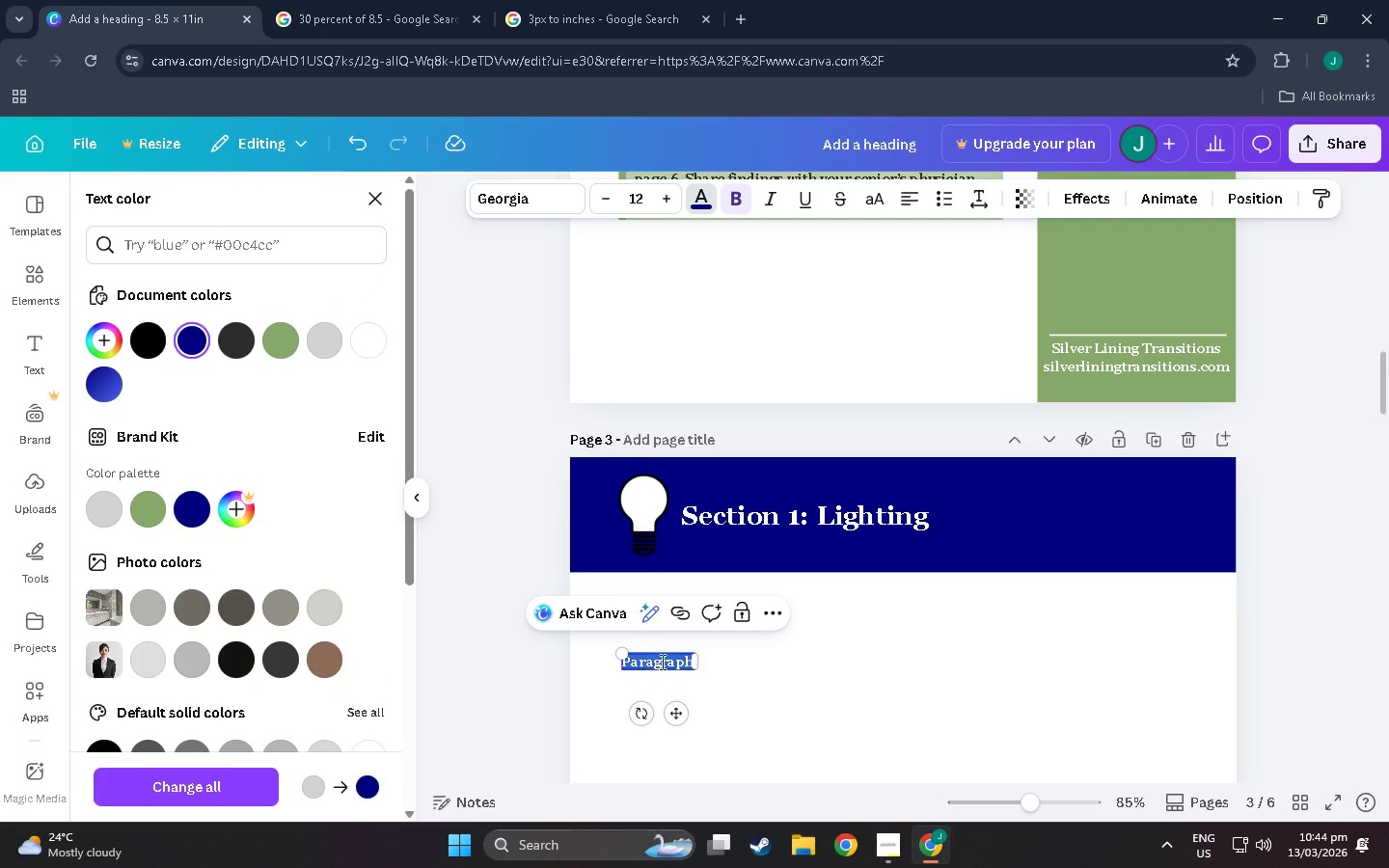 
type(Why Lightiu)
key(Backspace)
key(Backspace)
type(ing is YOur Fi)
key(Backspace)
type(is)
key(Backspace)
type(rsty Line of Defense)
 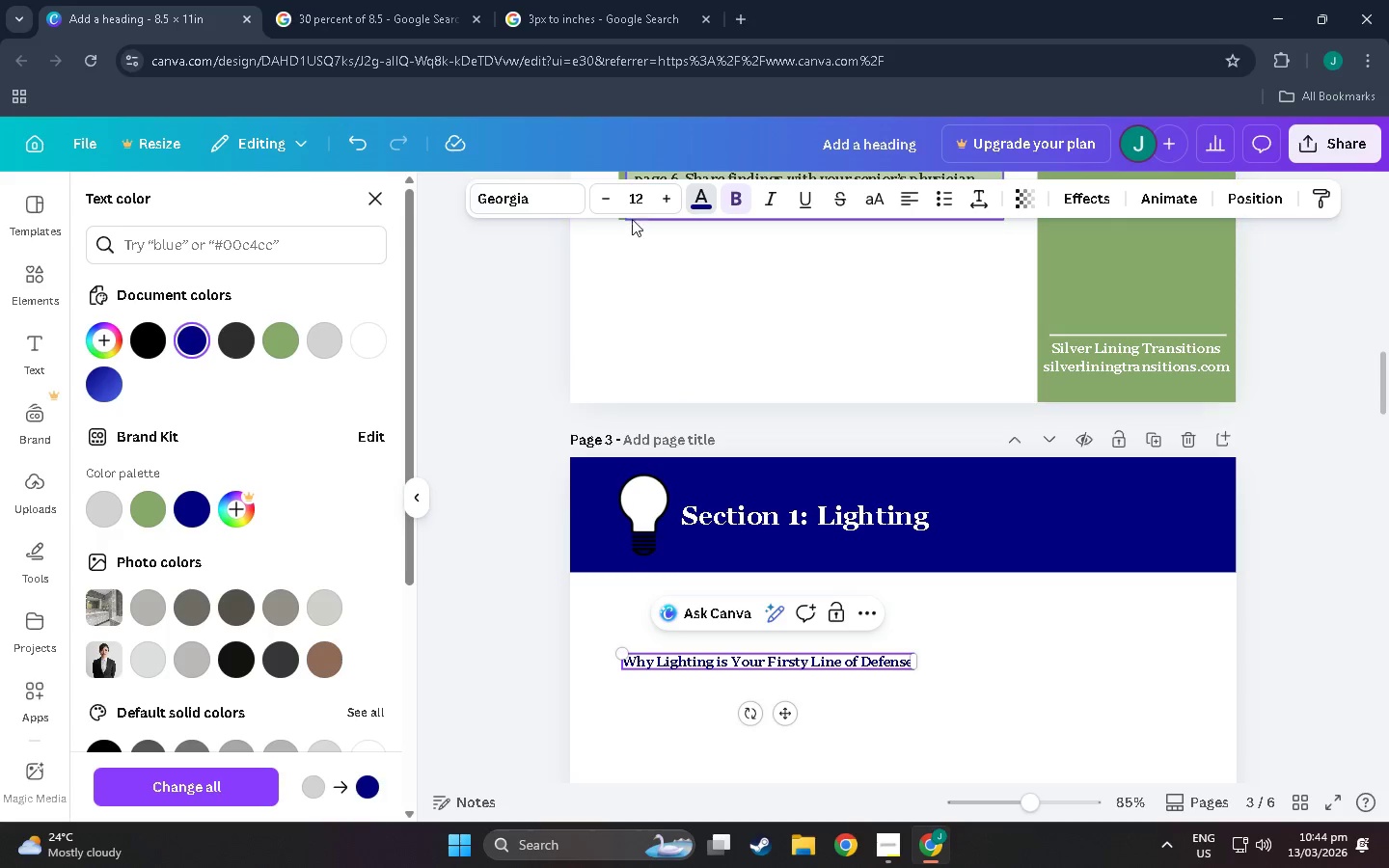 
double_click([665, 198])
 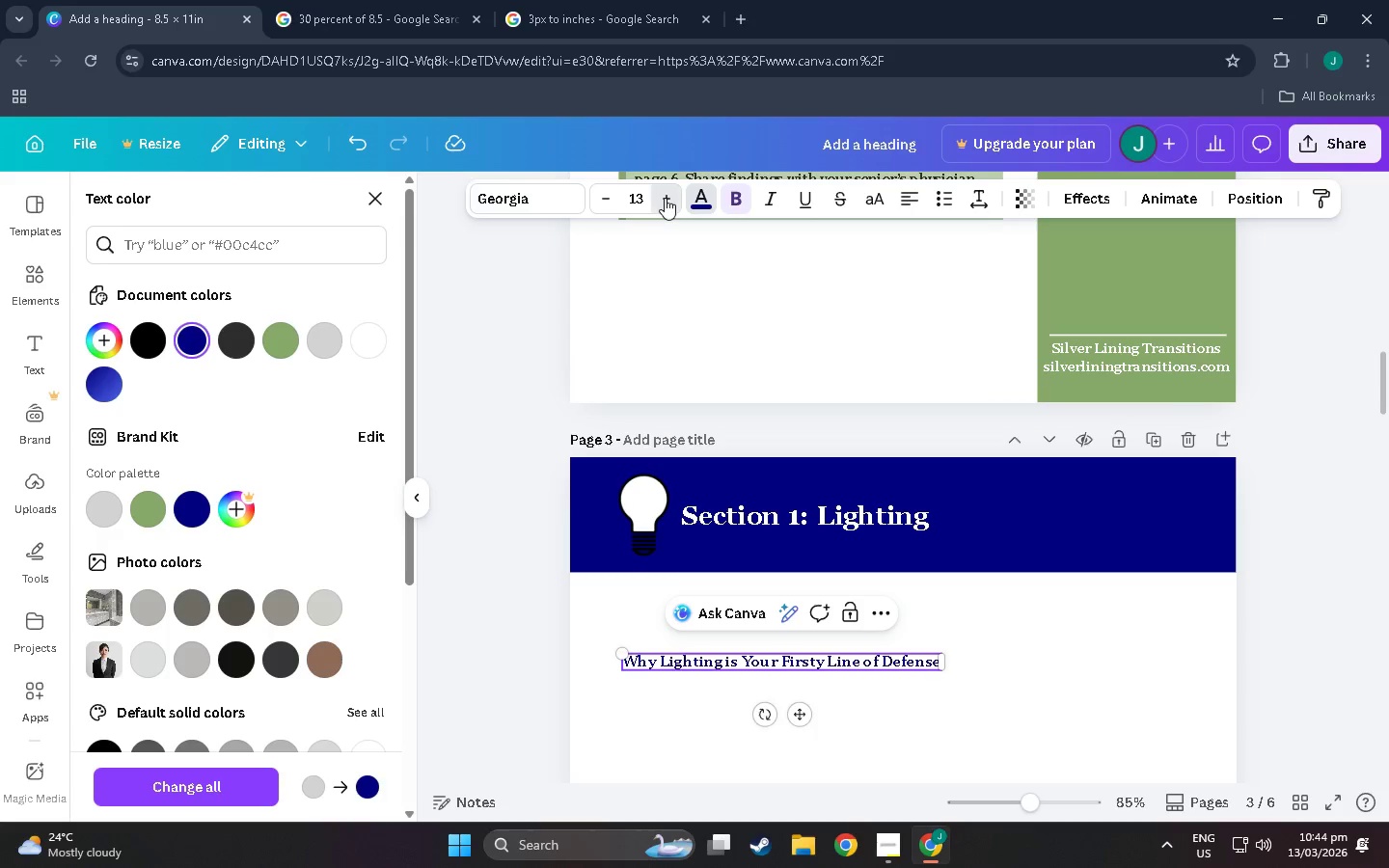 
triple_click([665, 198])
 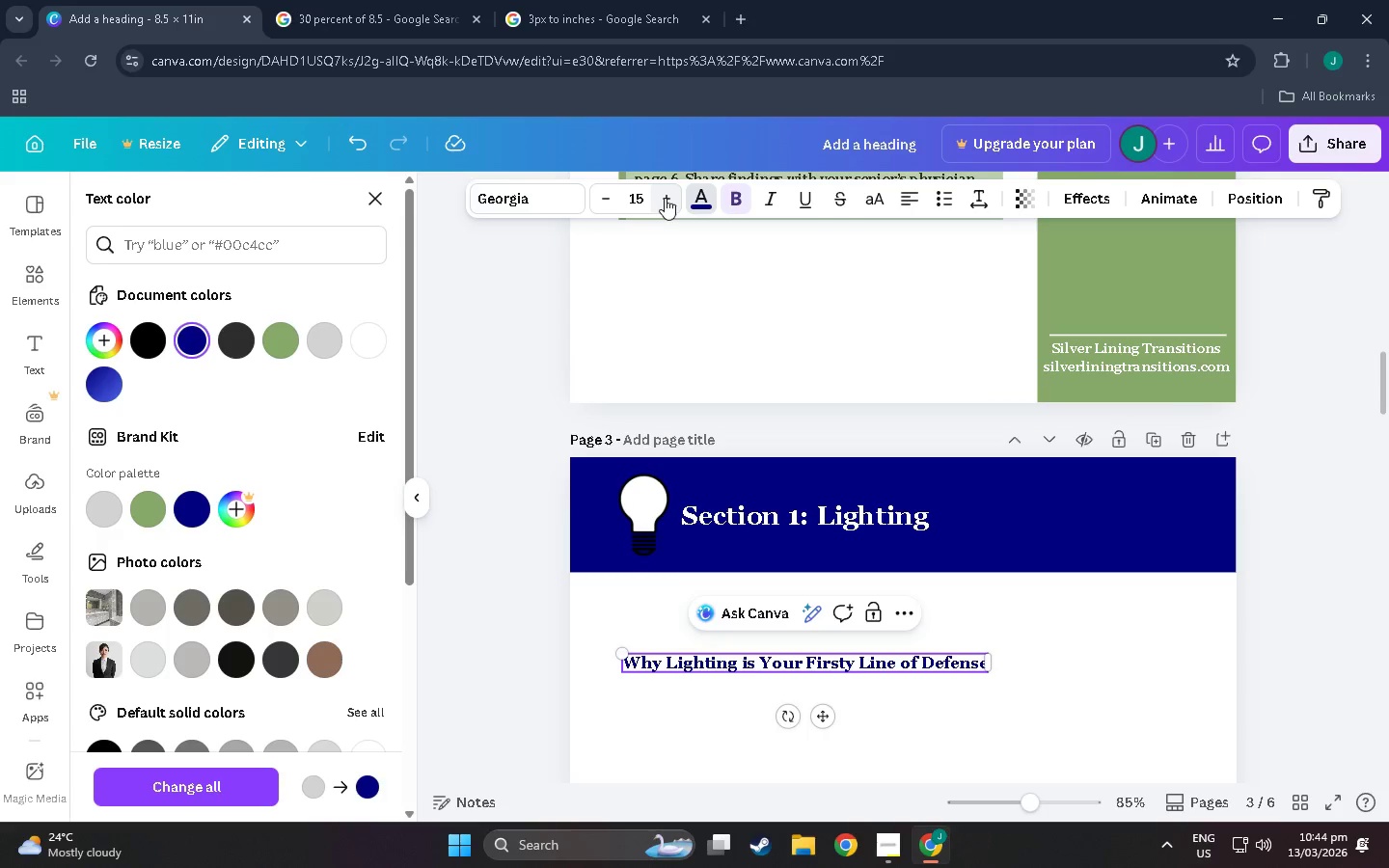 
triple_click([665, 198])
 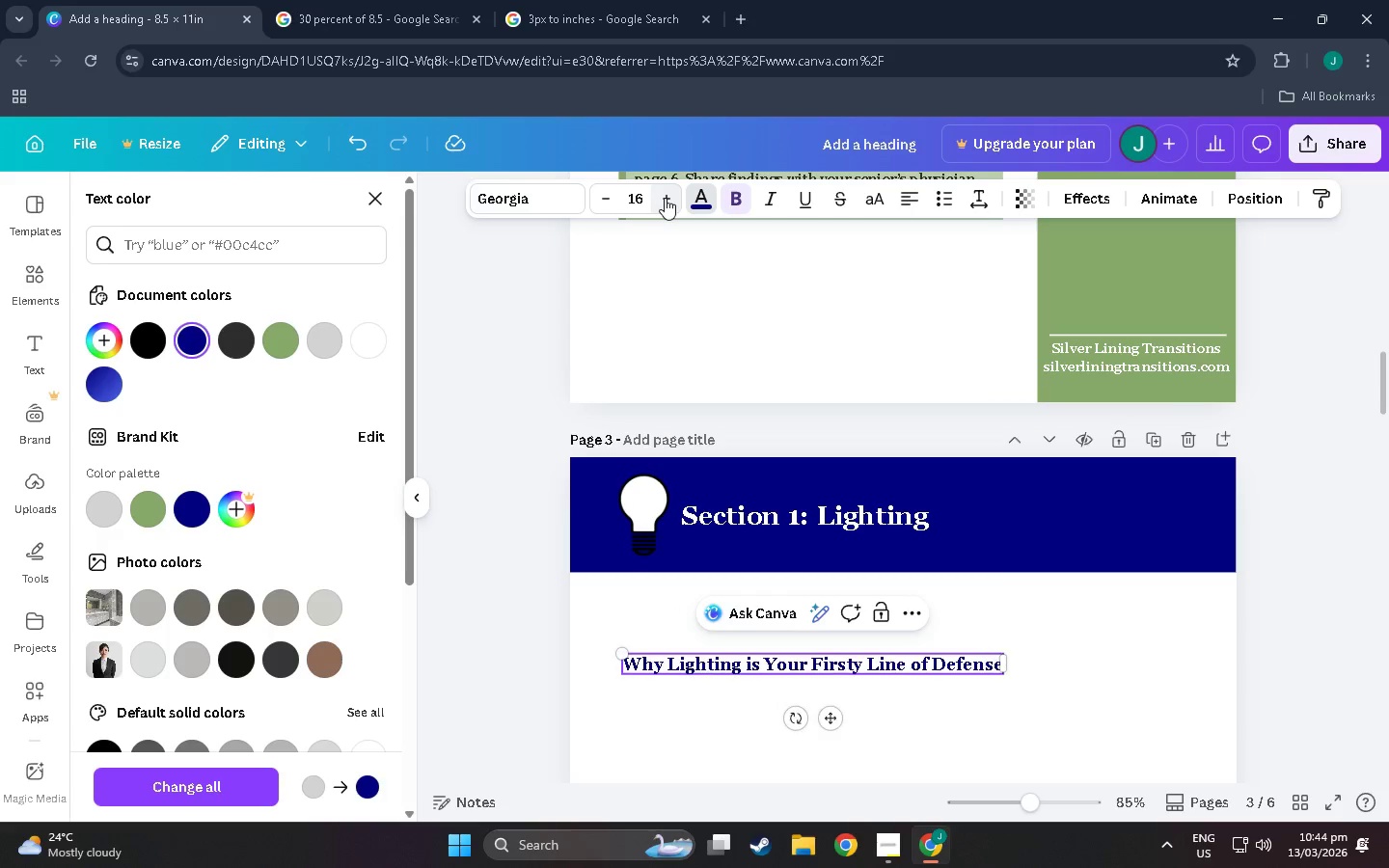 
triple_click([665, 198])
 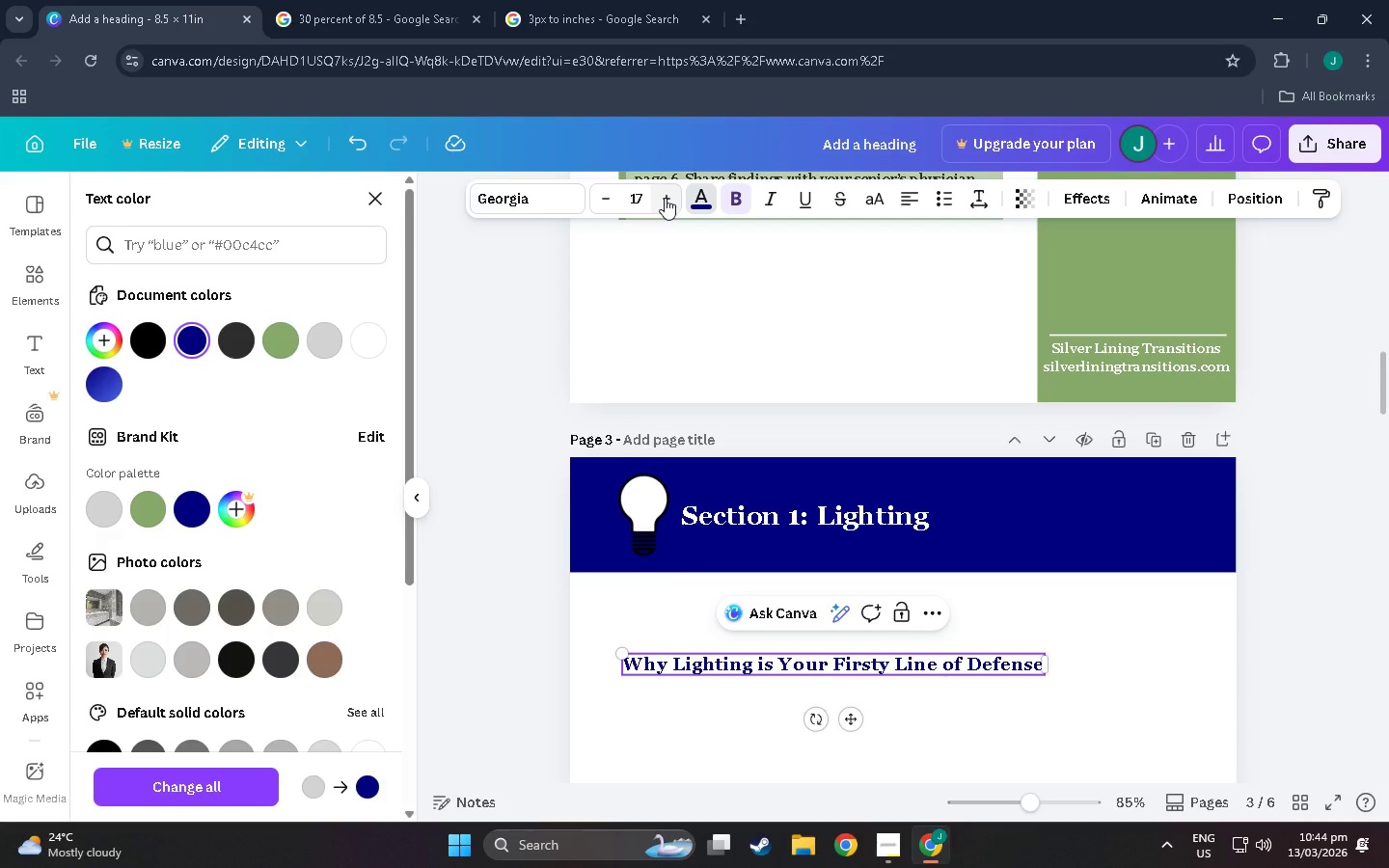 
left_click([665, 198])
 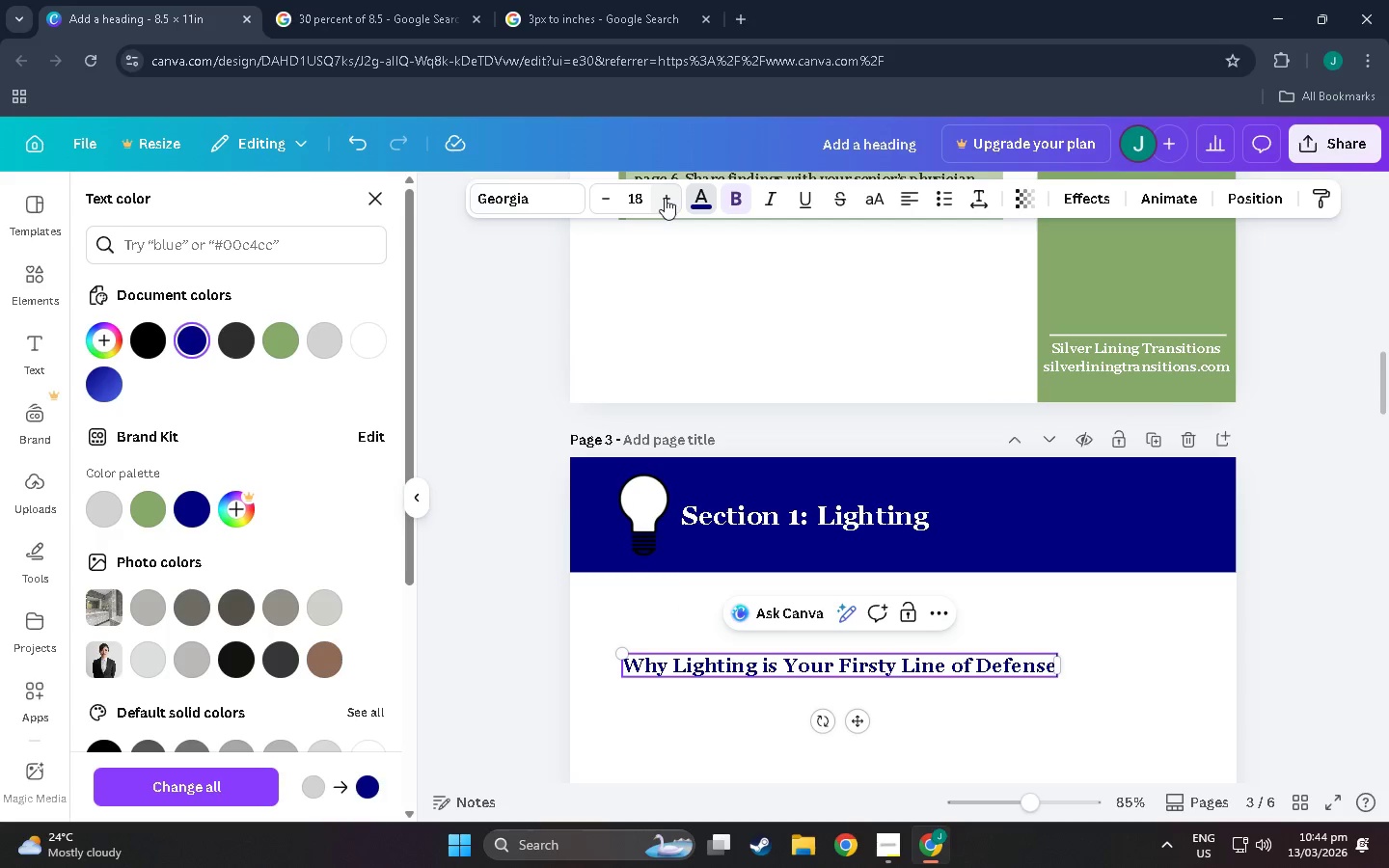 
left_click([665, 198])
 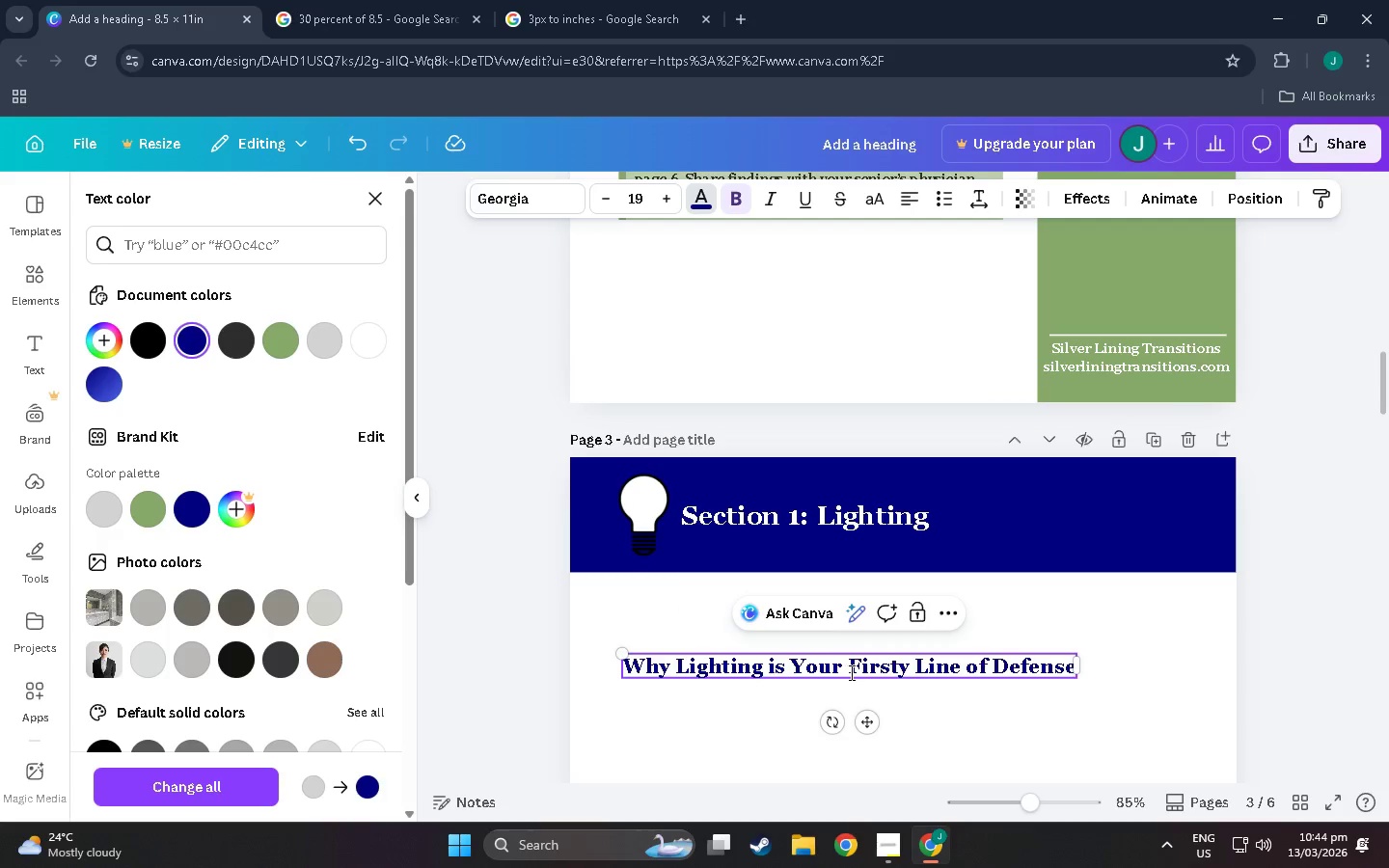 
left_click([853, 671])
 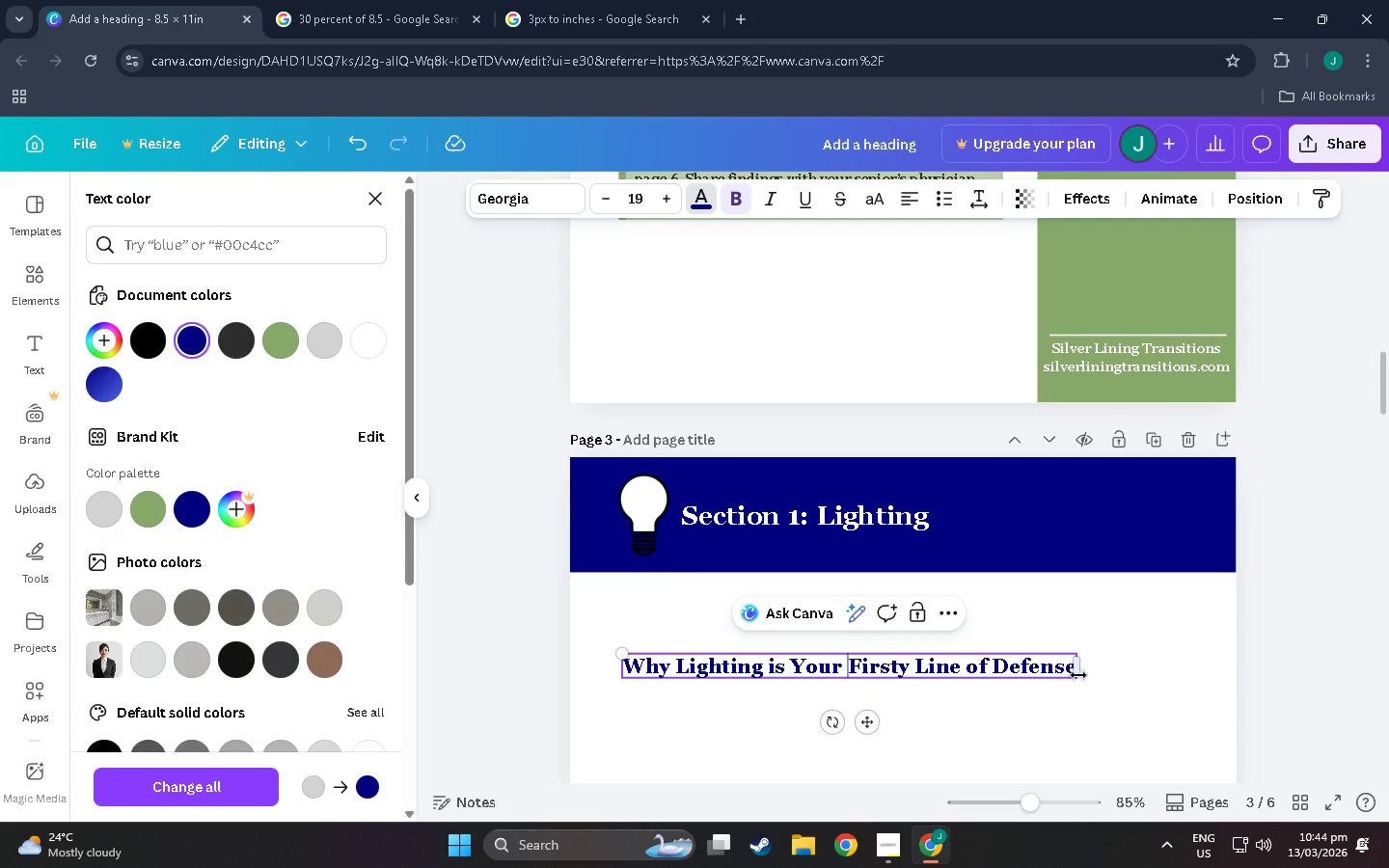 
left_click_drag(start_coordinate=[1077, 671], to_coordinate=[857, 664])
 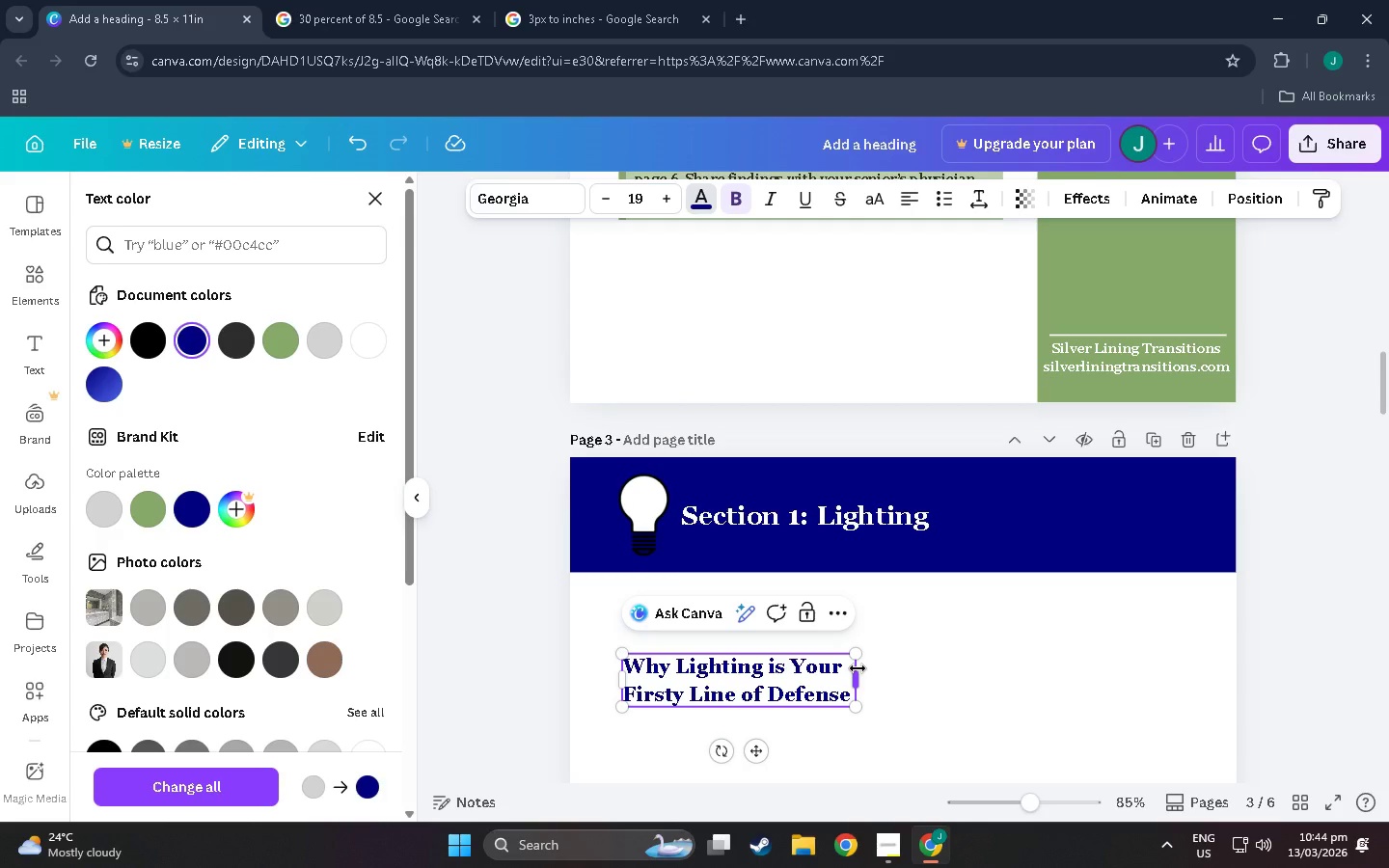 
left_click([900, 673])
 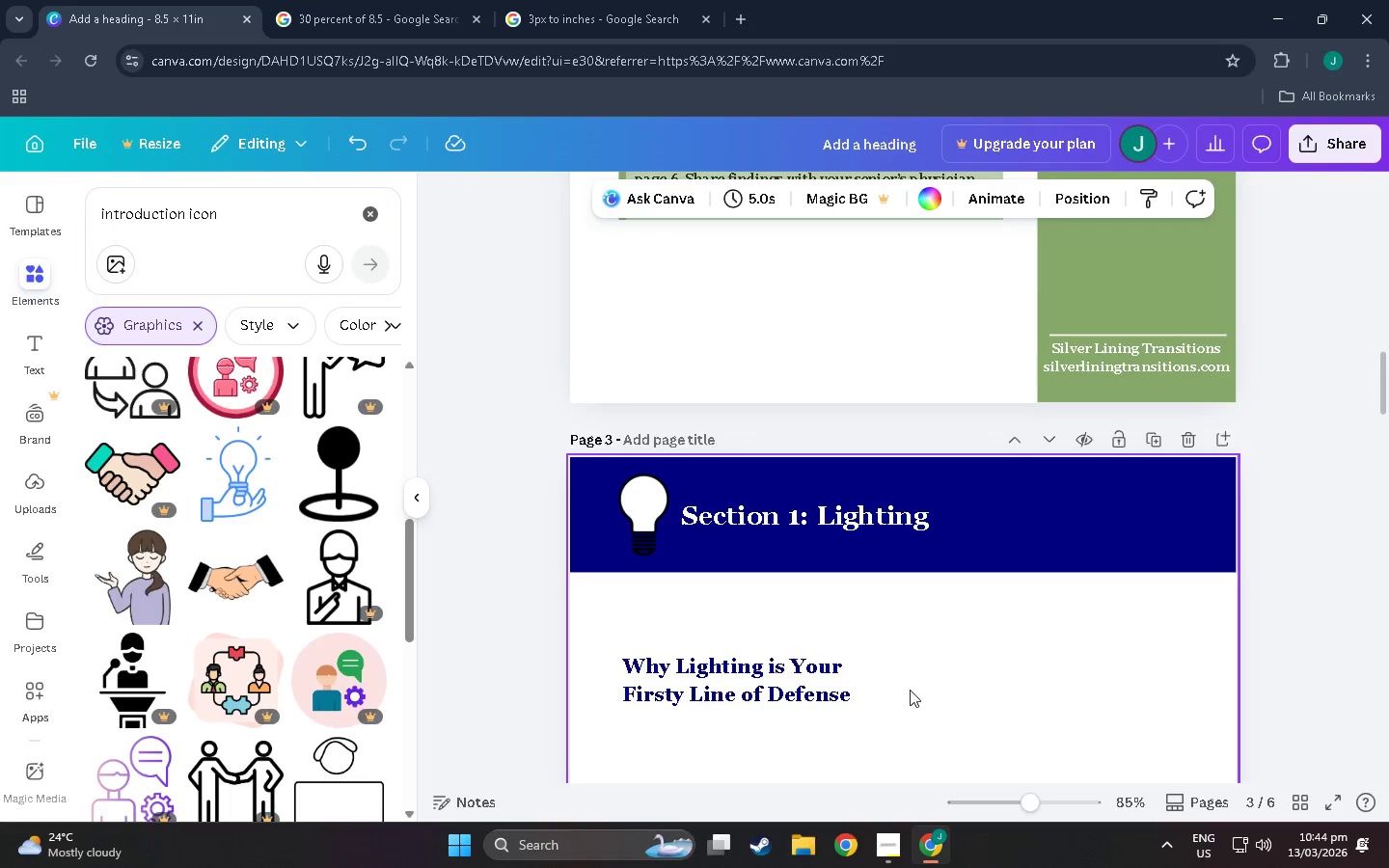 
scroll: coordinate [910, 690], scroll_direction: down, amount: 3.0
 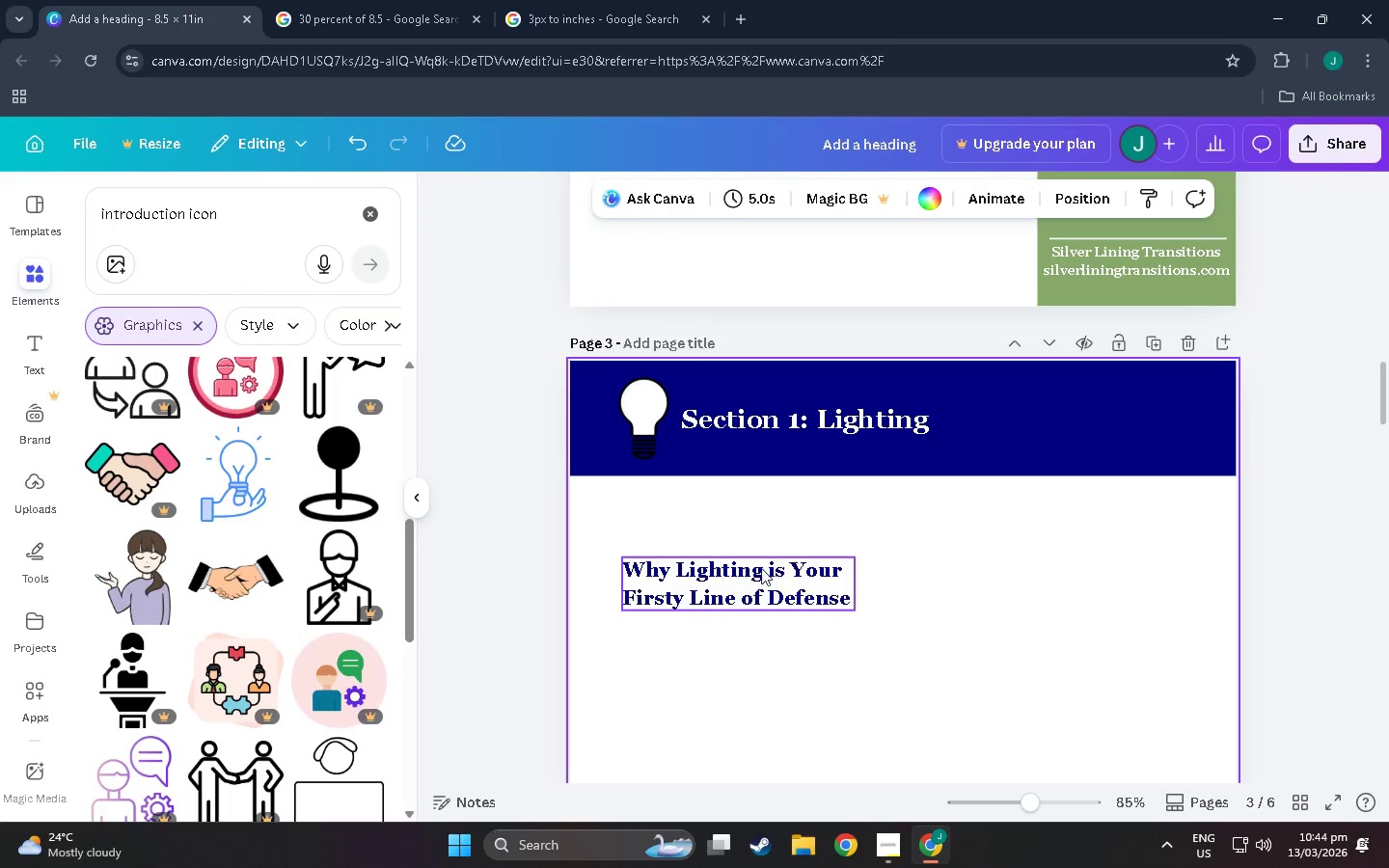 
left_click_drag(start_coordinate=[761, 568], to_coordinate=[759, 512])
 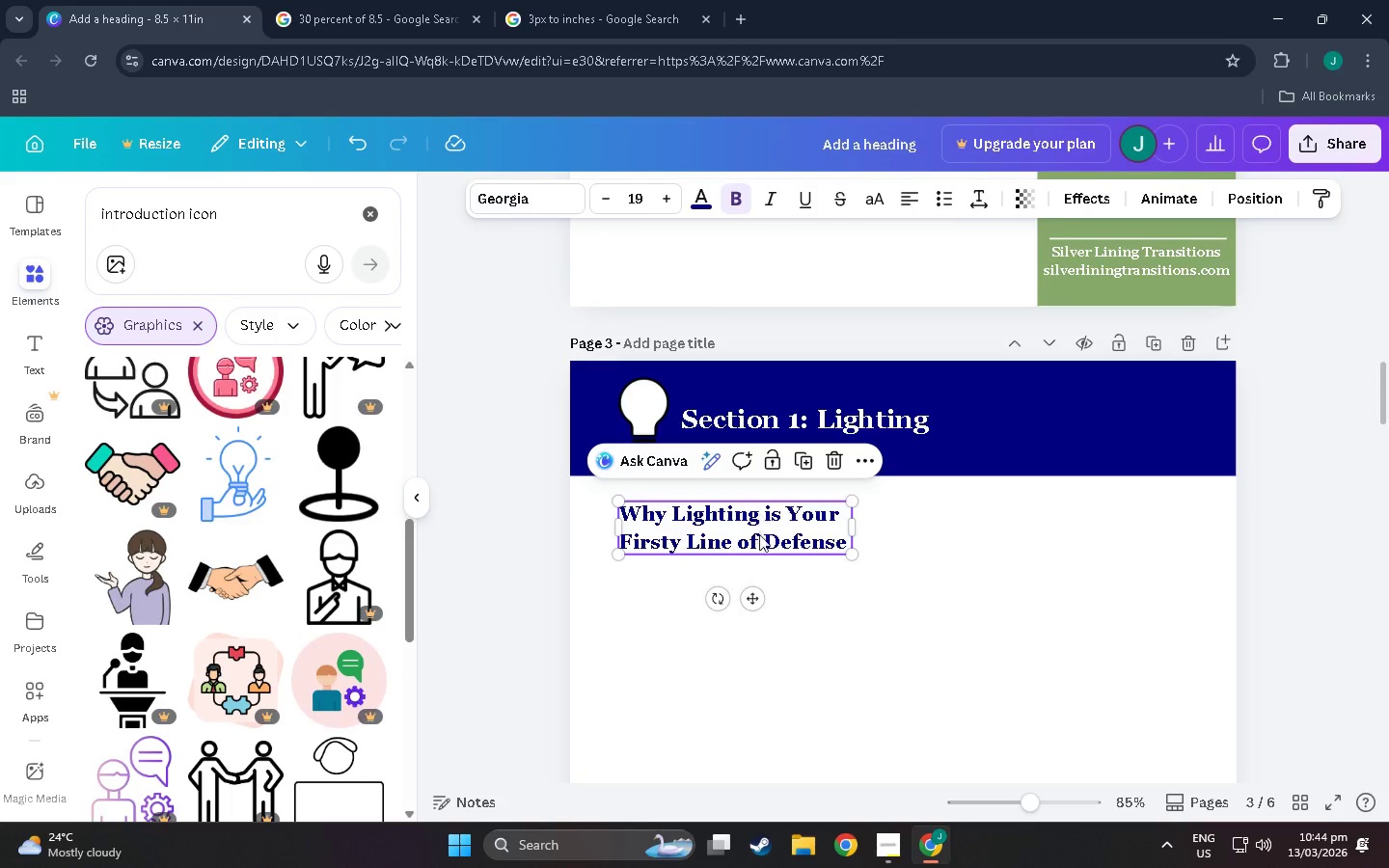 
scroll: coordinate [697, 421], scroll_direction: up, amount: 20.0
 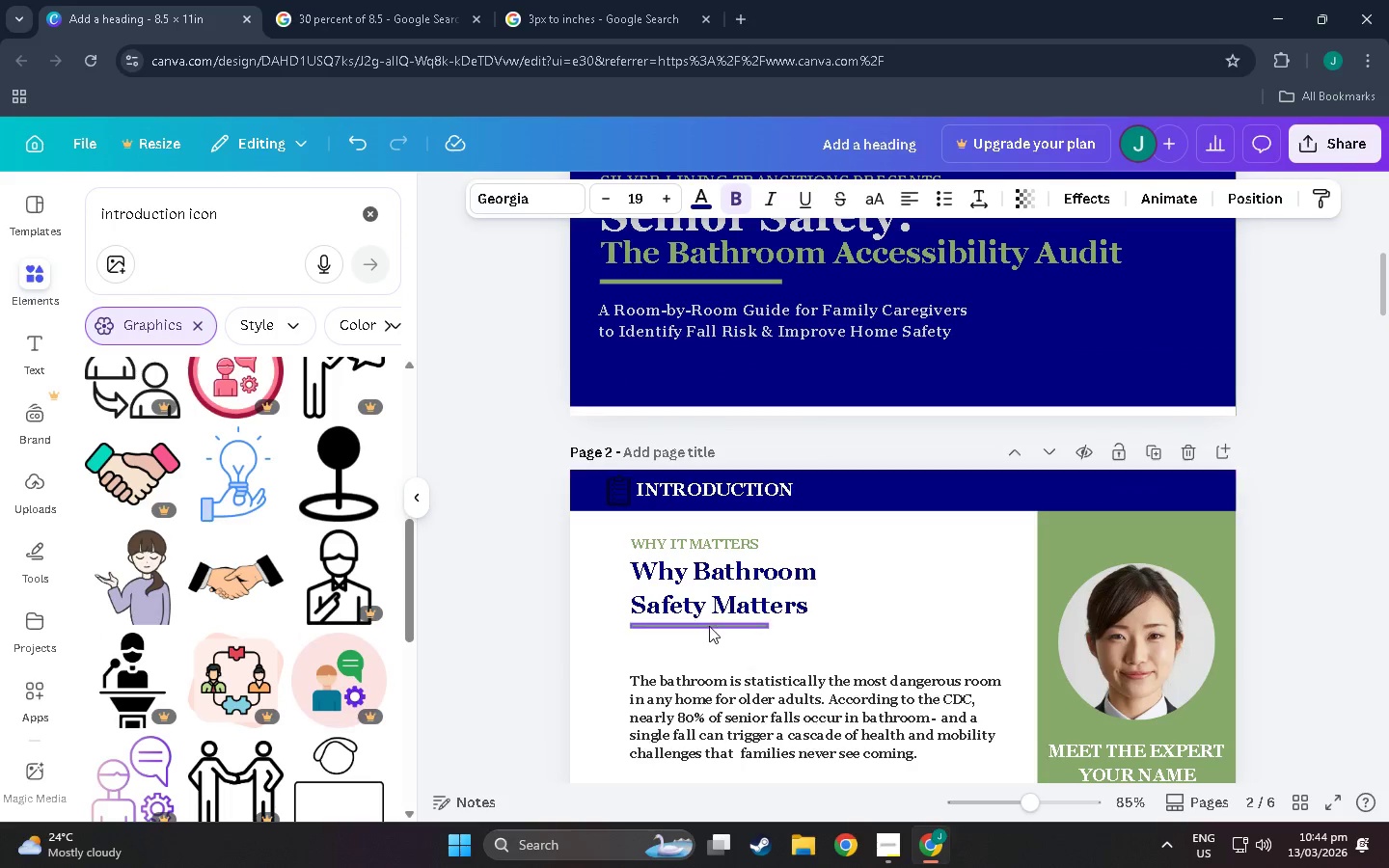 
left_click([708, 624])
 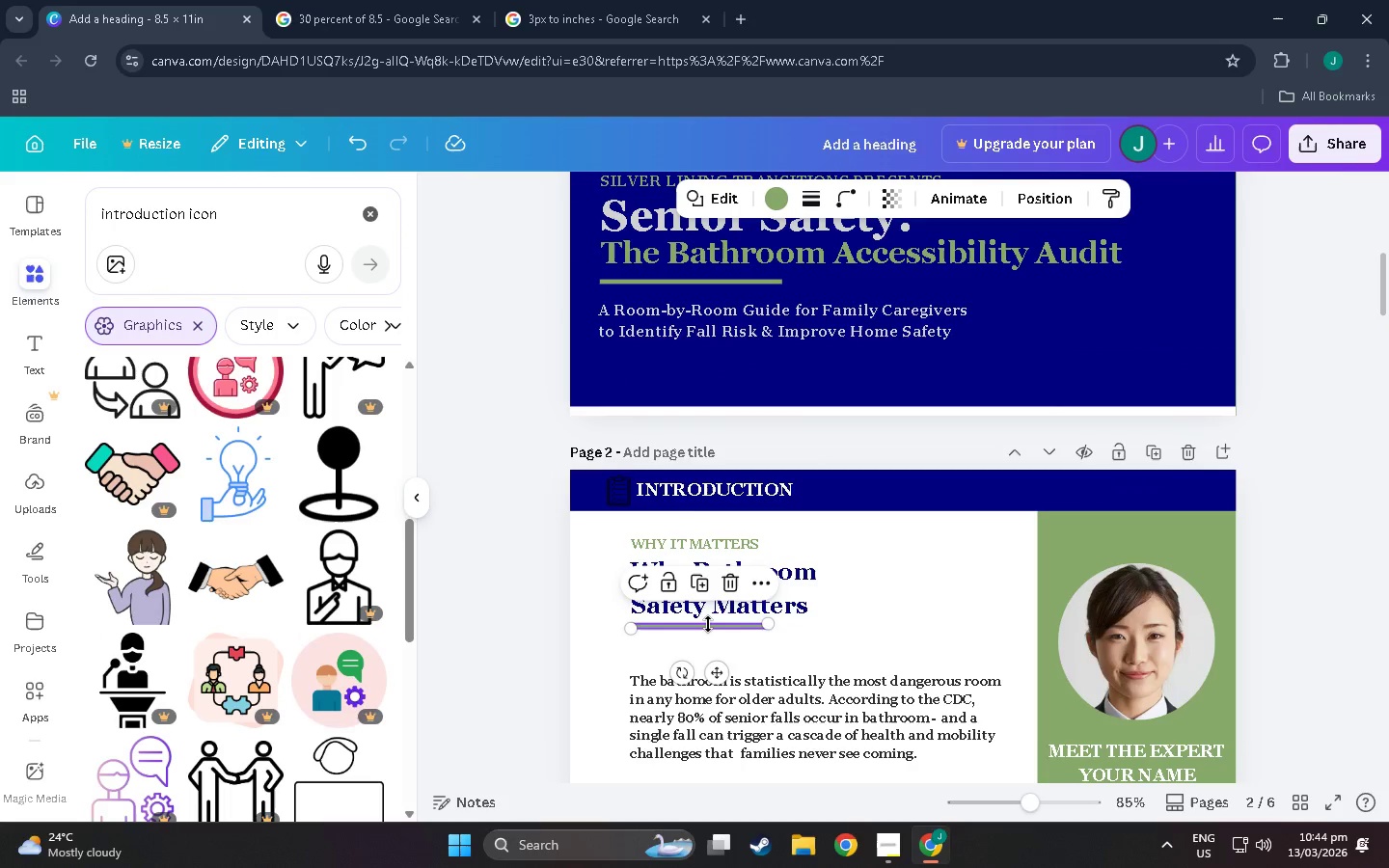 
key(Control+C)
 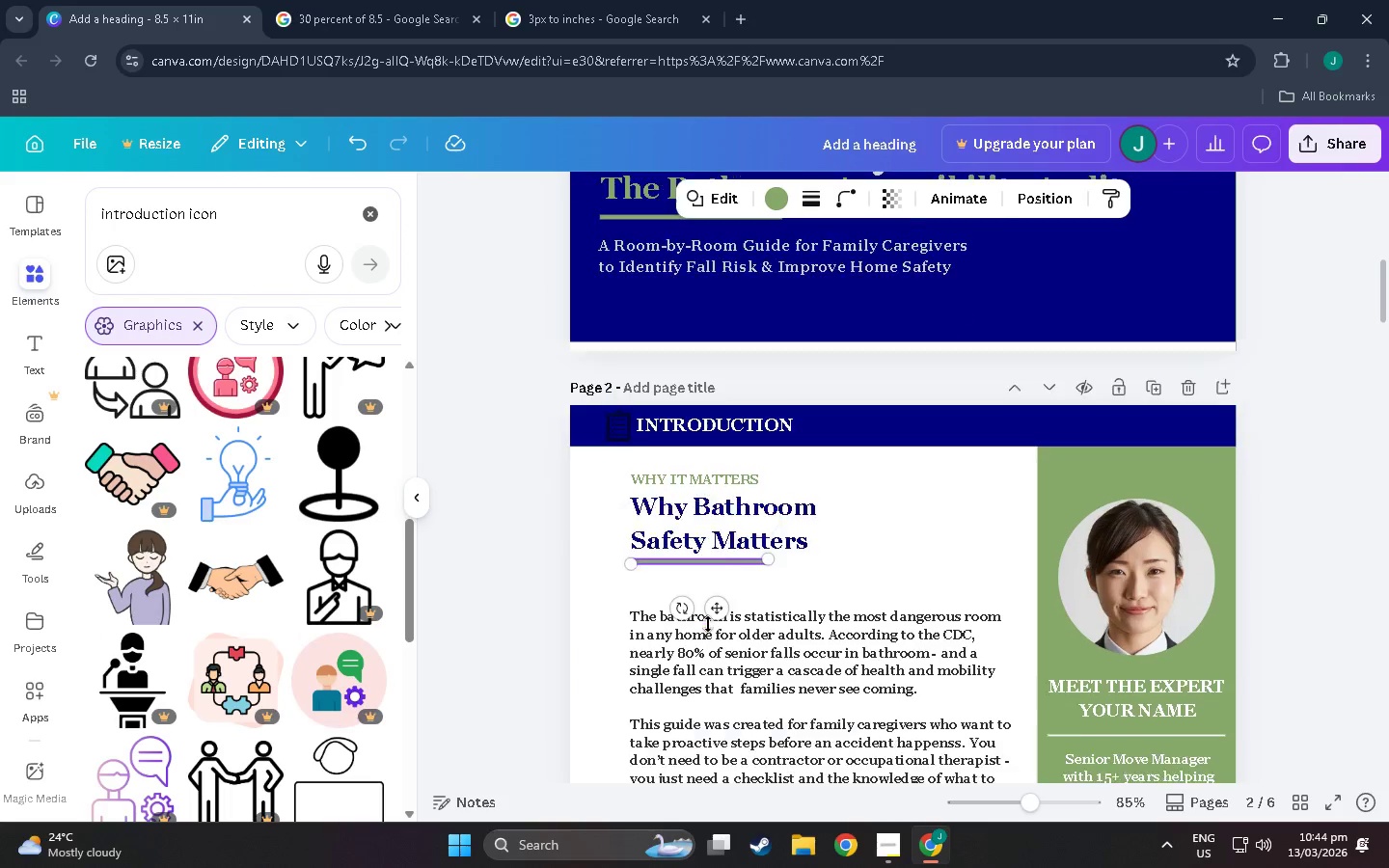 
key(Control+V)
 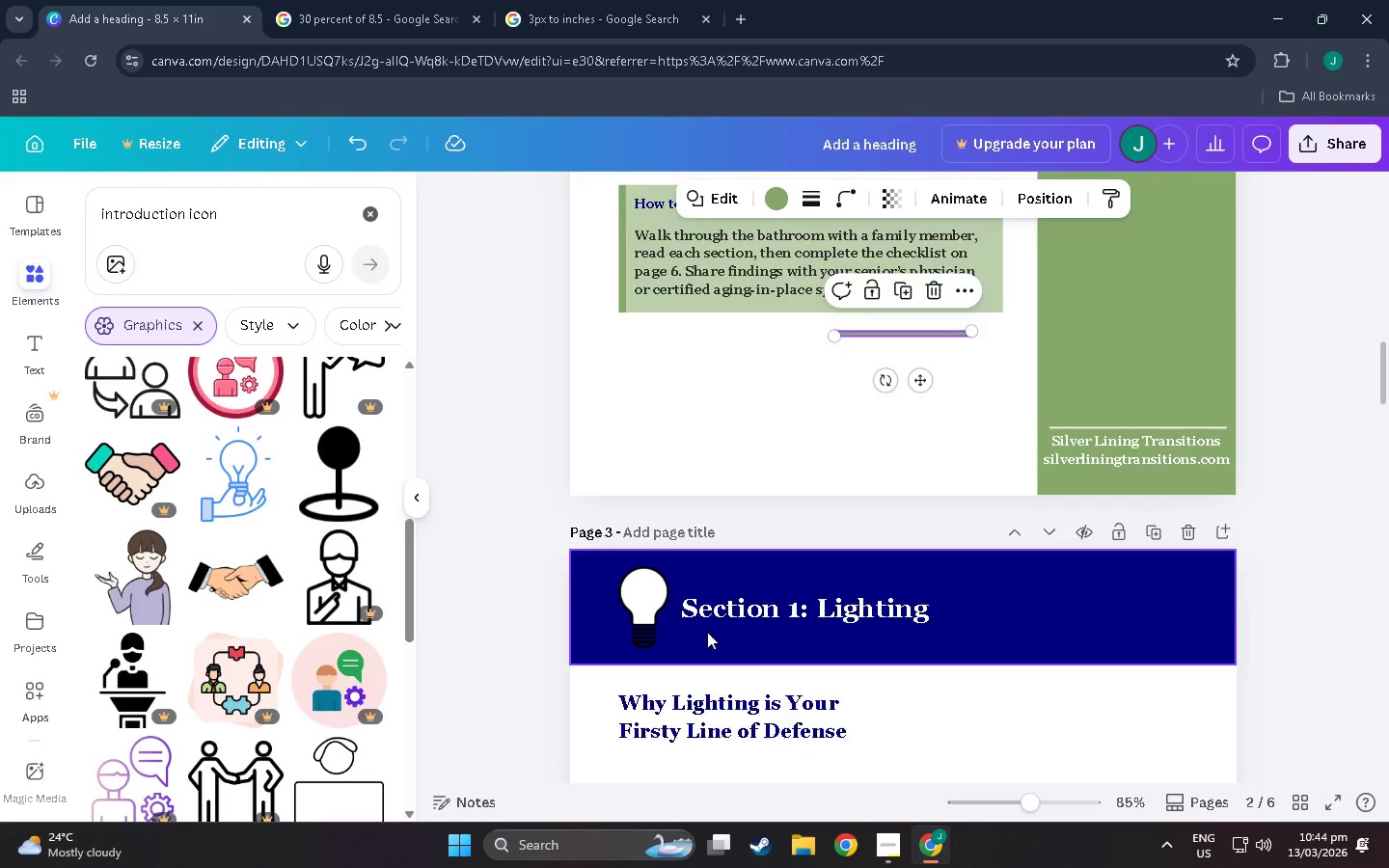 
scroll: coordinate [746, 583], scroll_direction: down, amount: 29.0
 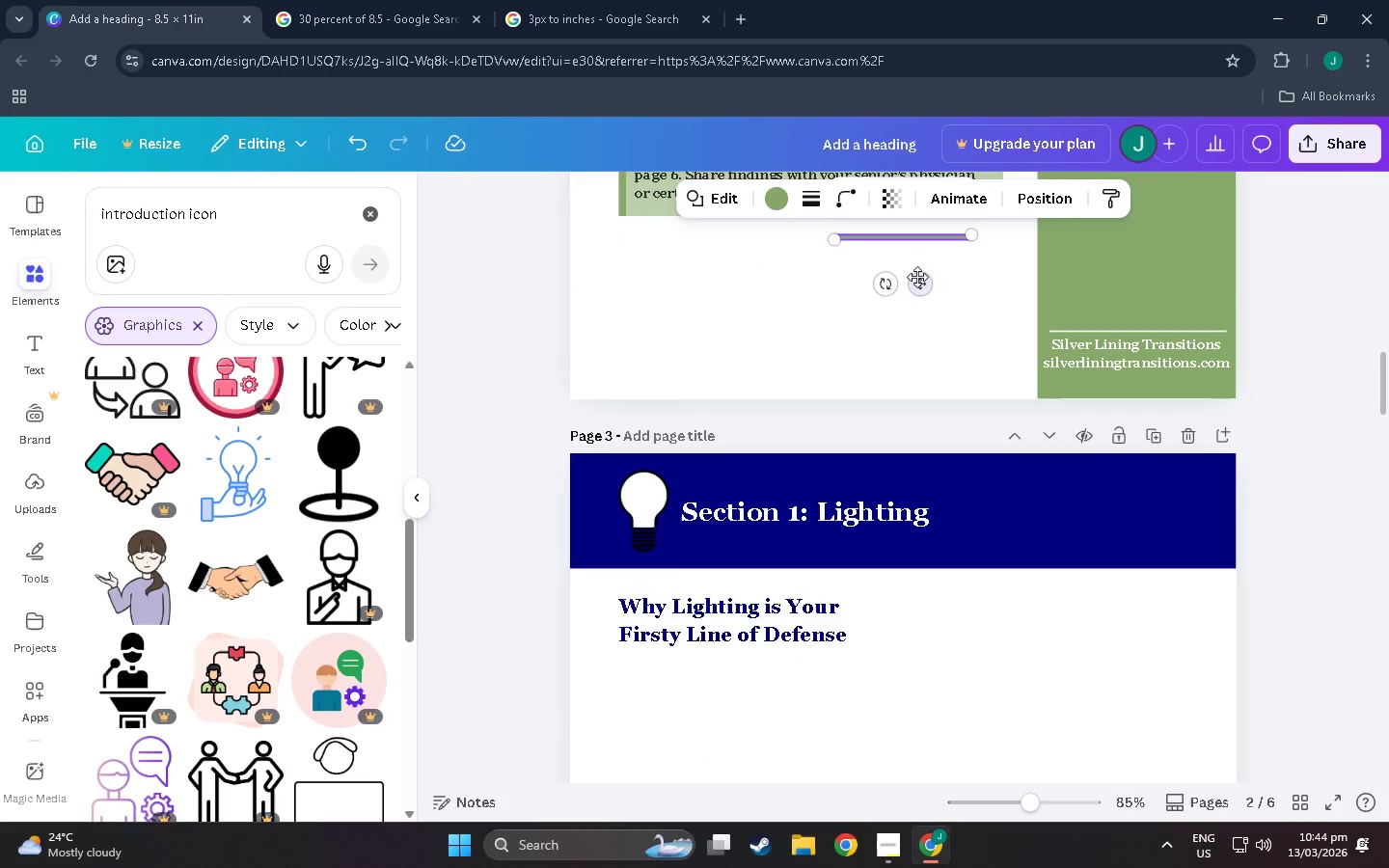 
left_click_drag(start_coordinate=[917, 285], to_coordinate=[829, 716])
 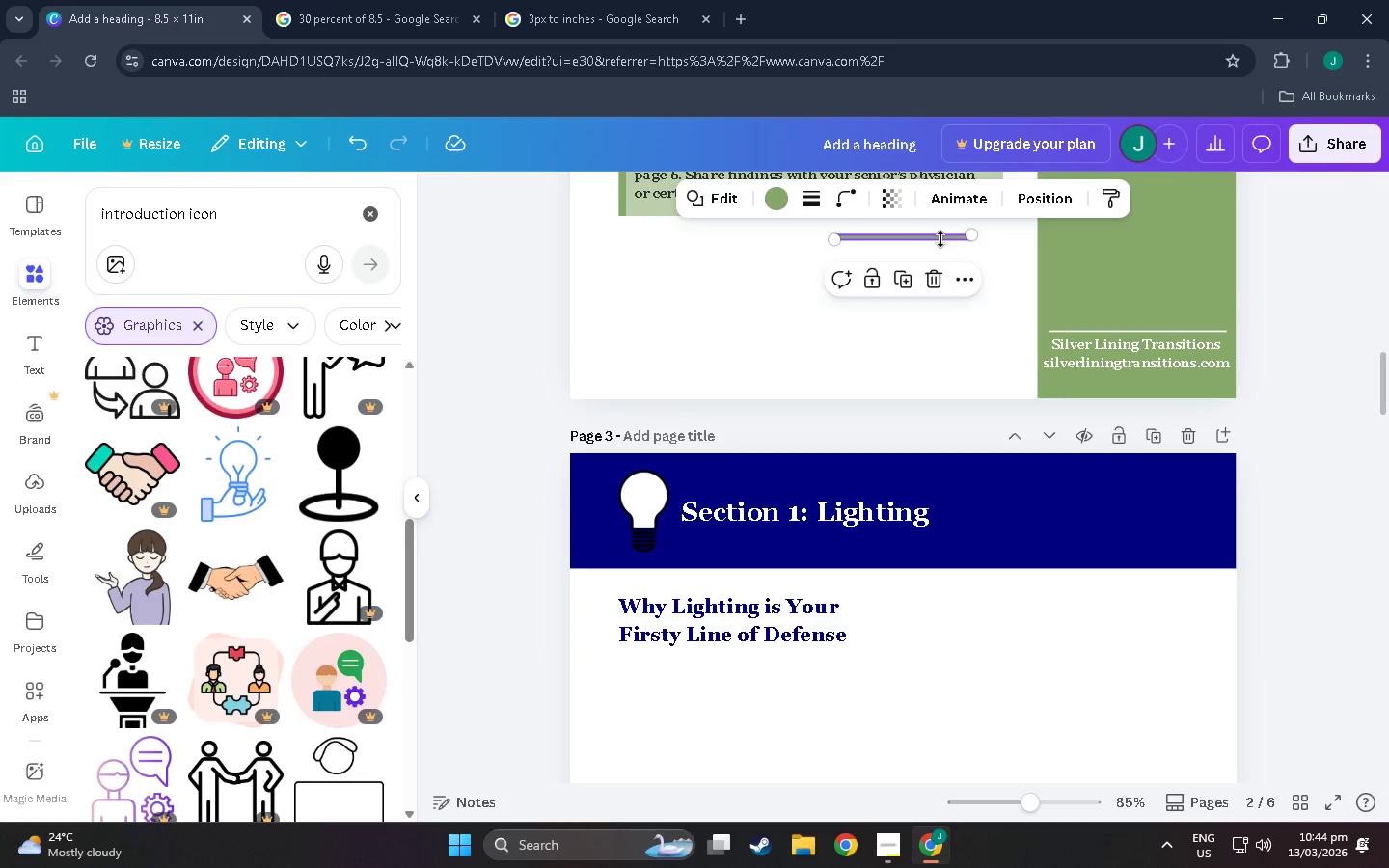 
double_click([959, 241])
 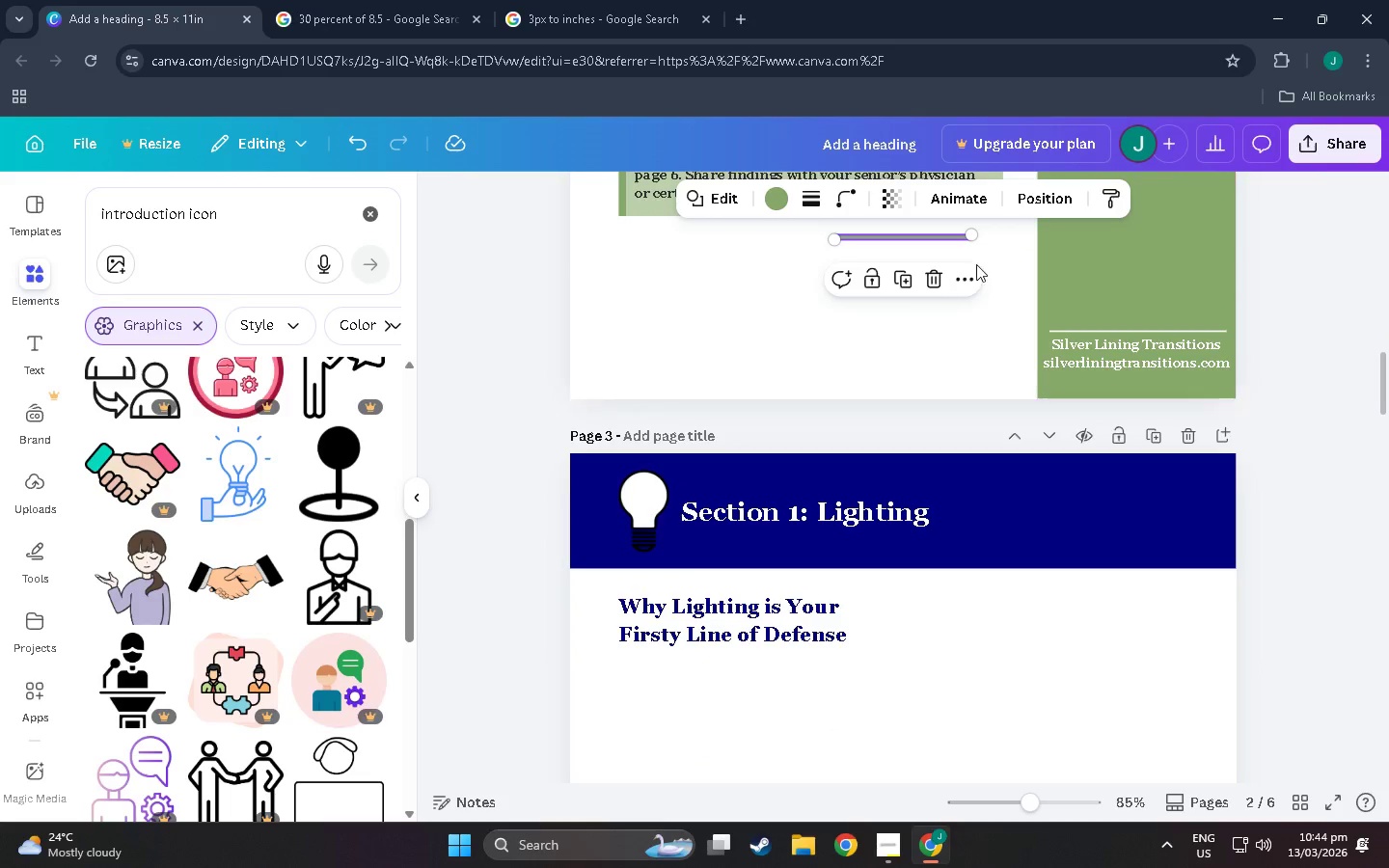 
triple_click([981, 267])
 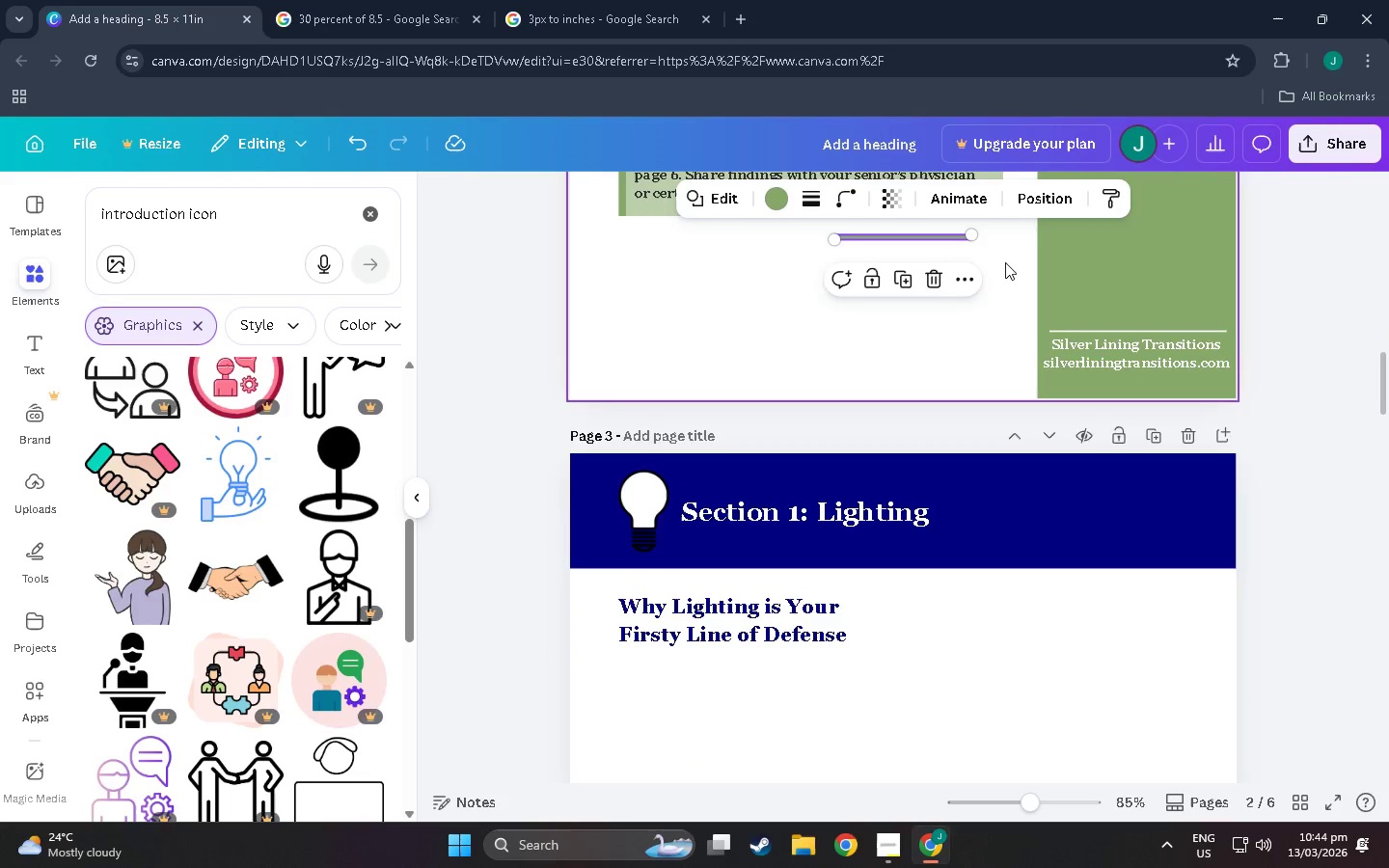 
triple_click([1005, 262])
 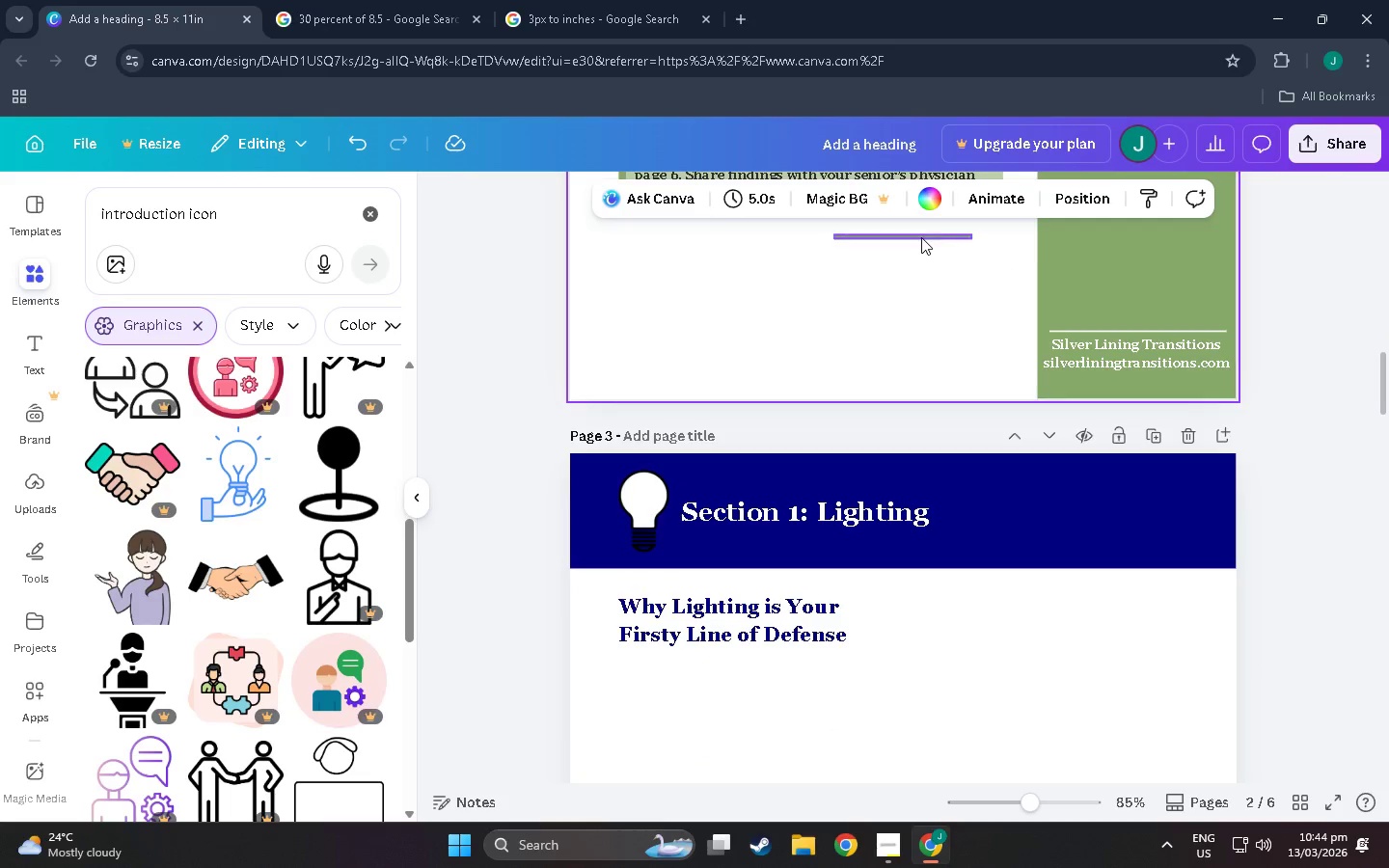 
double_click([920, 237])
 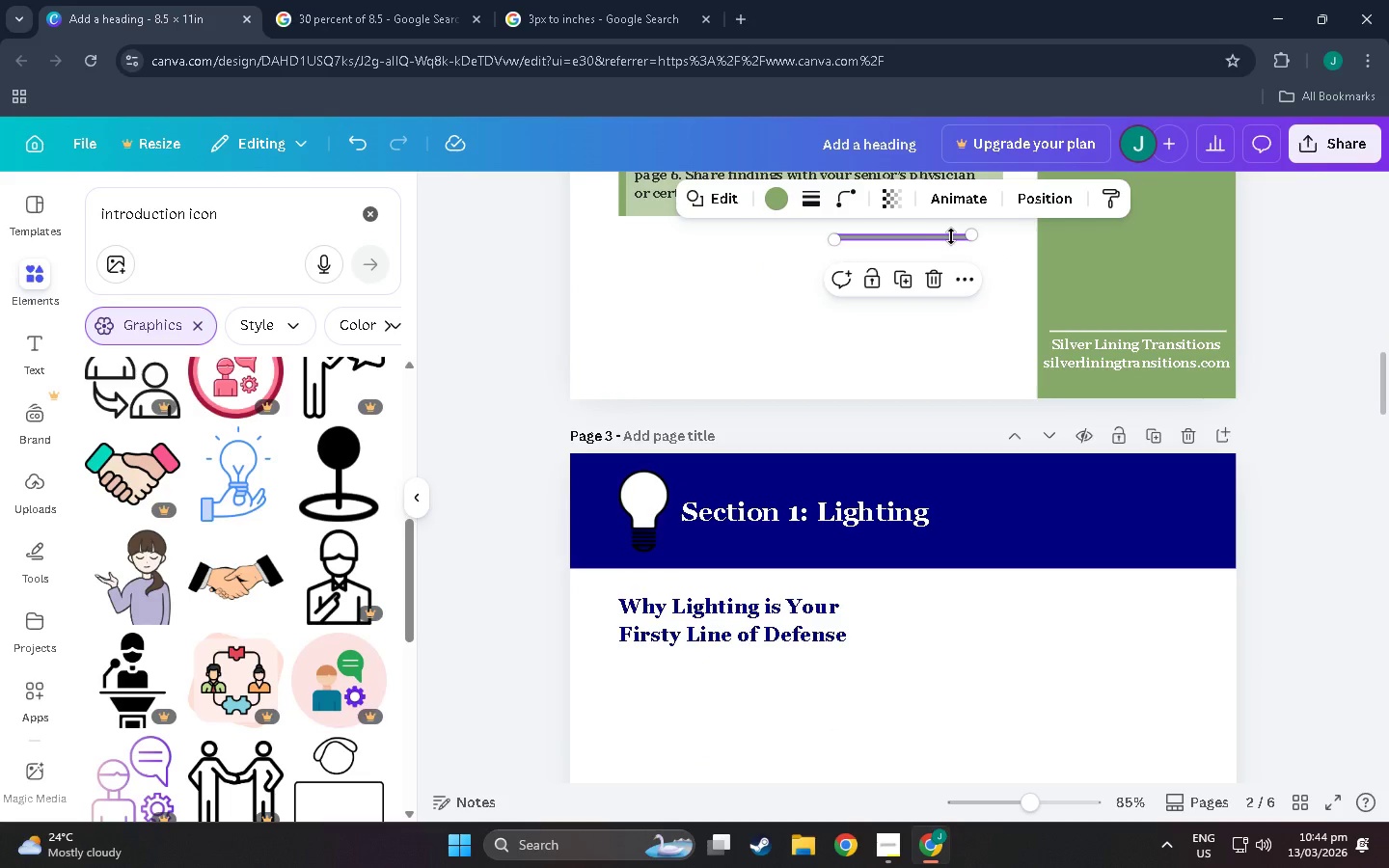 
key(Control+Z)
 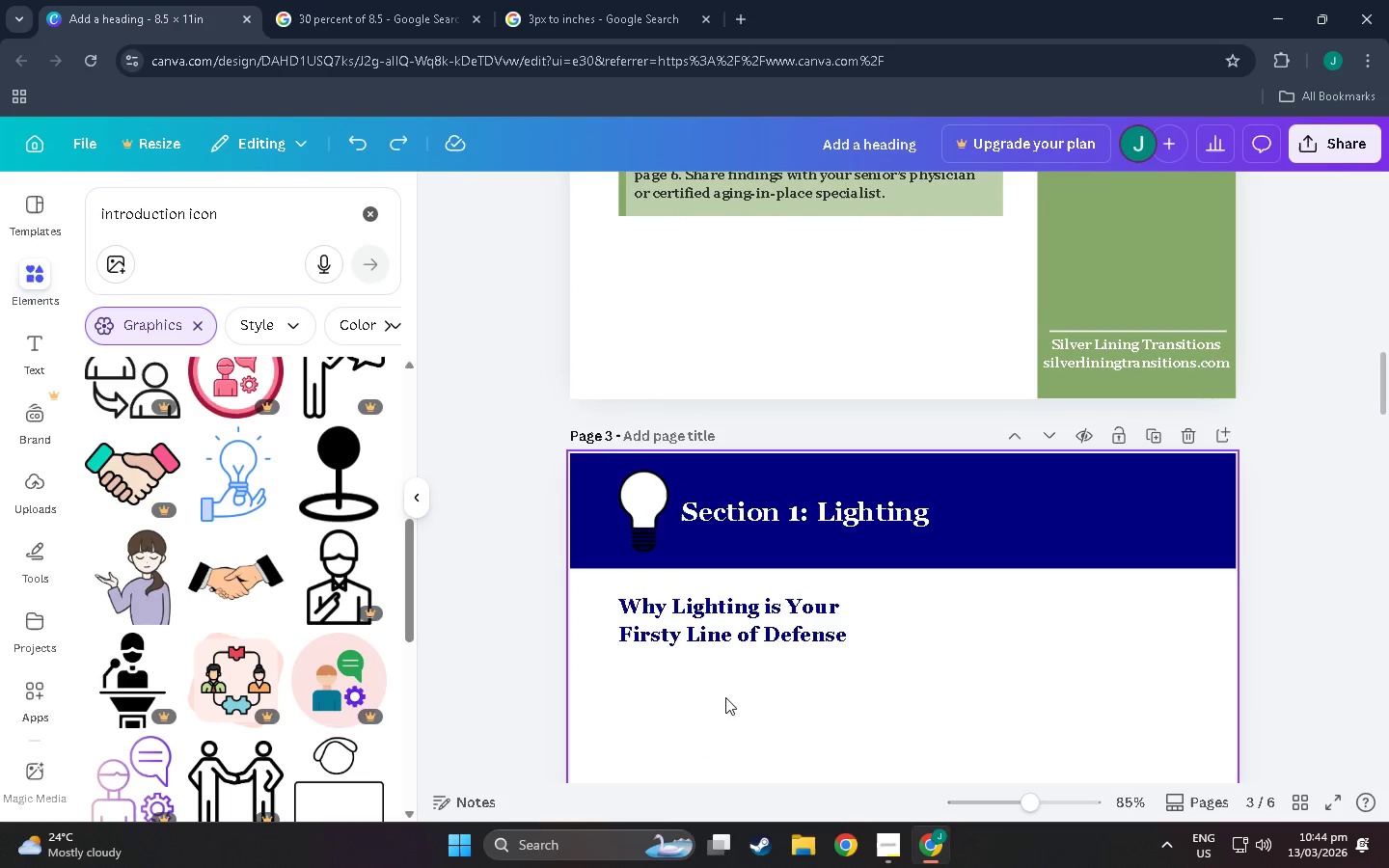 
left_click([722, 704])
 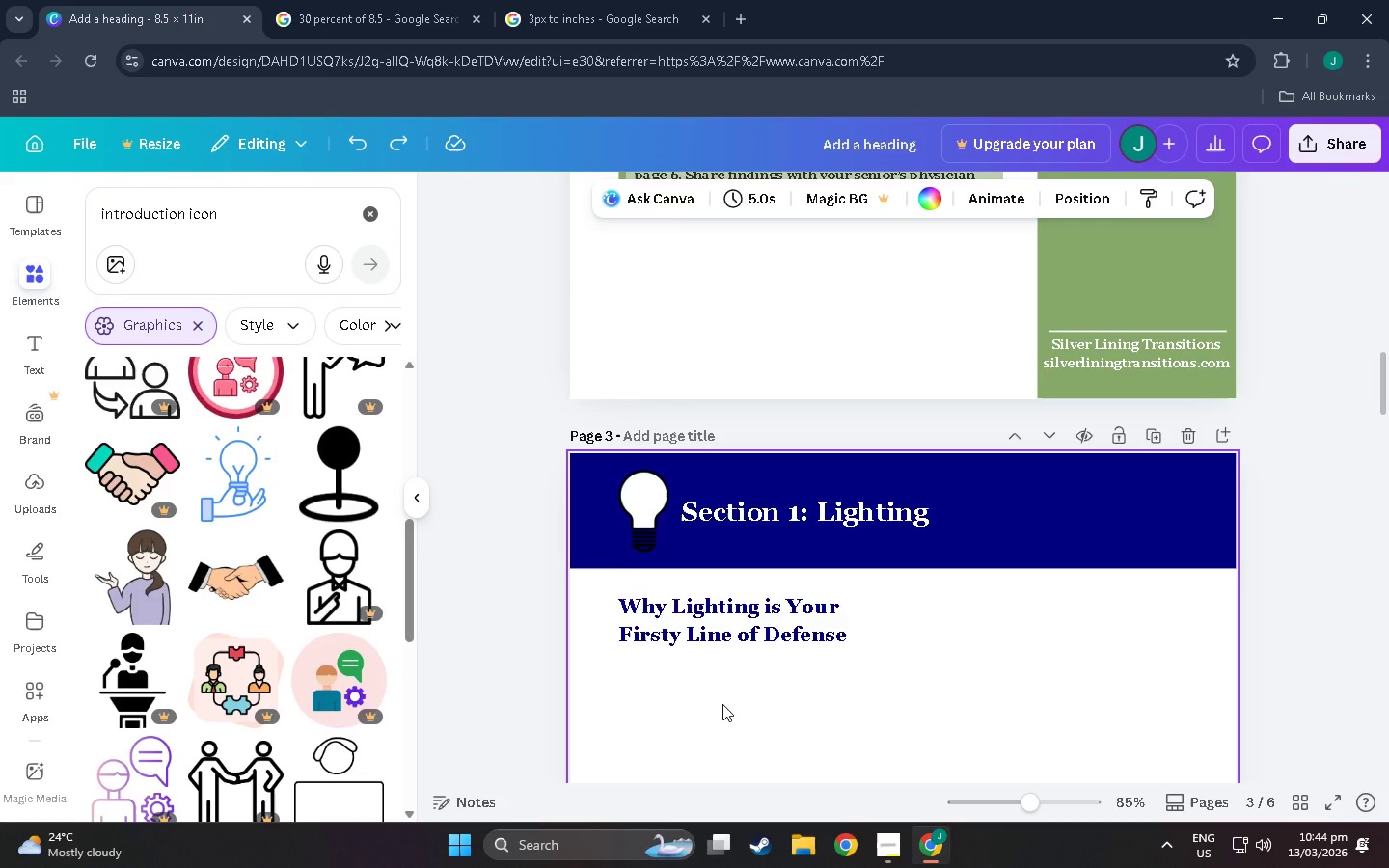 
key(Control+V)
 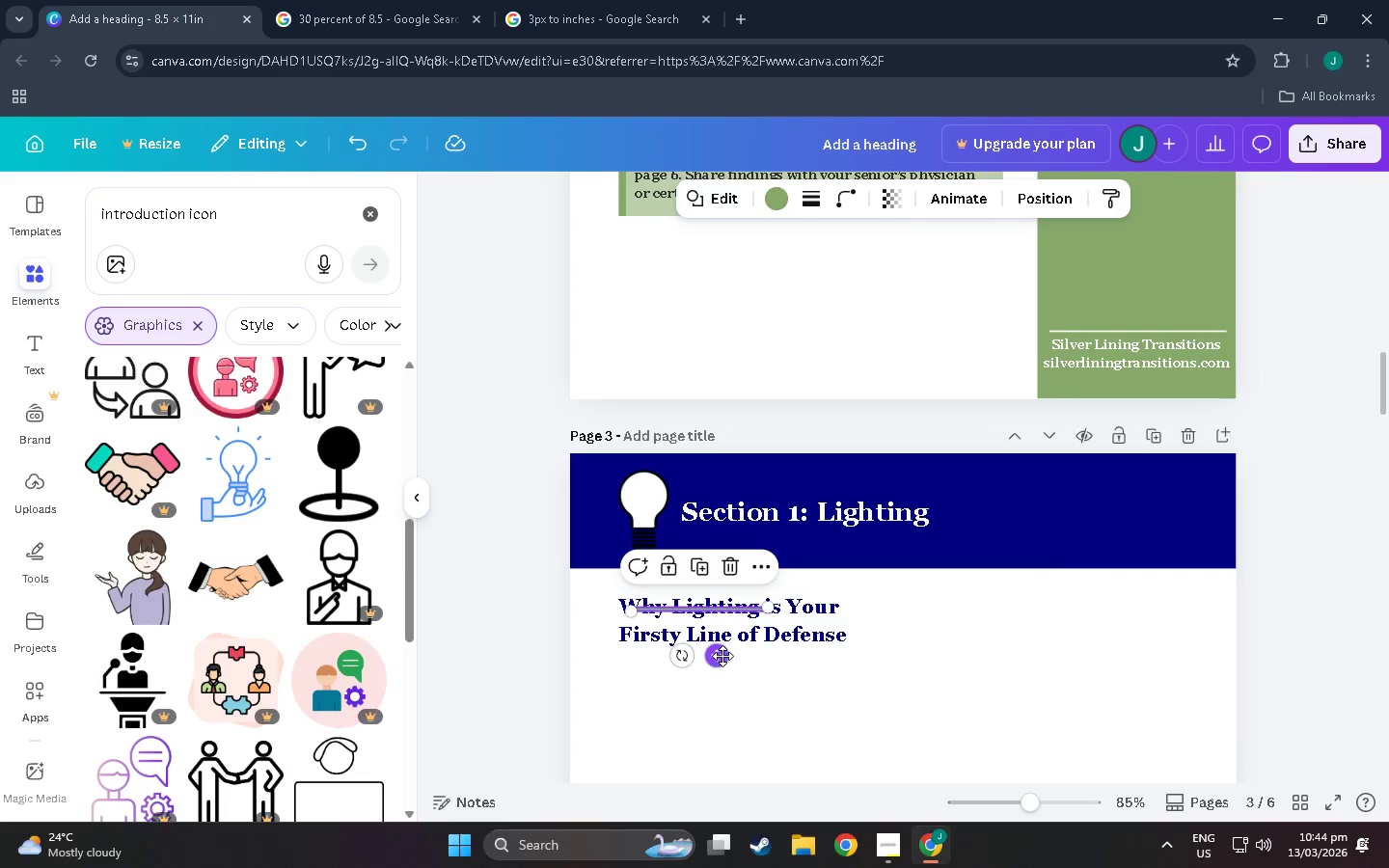 
left_click_drag(start_coordinate=[722, 656], to_coordinate=[716, 710])
 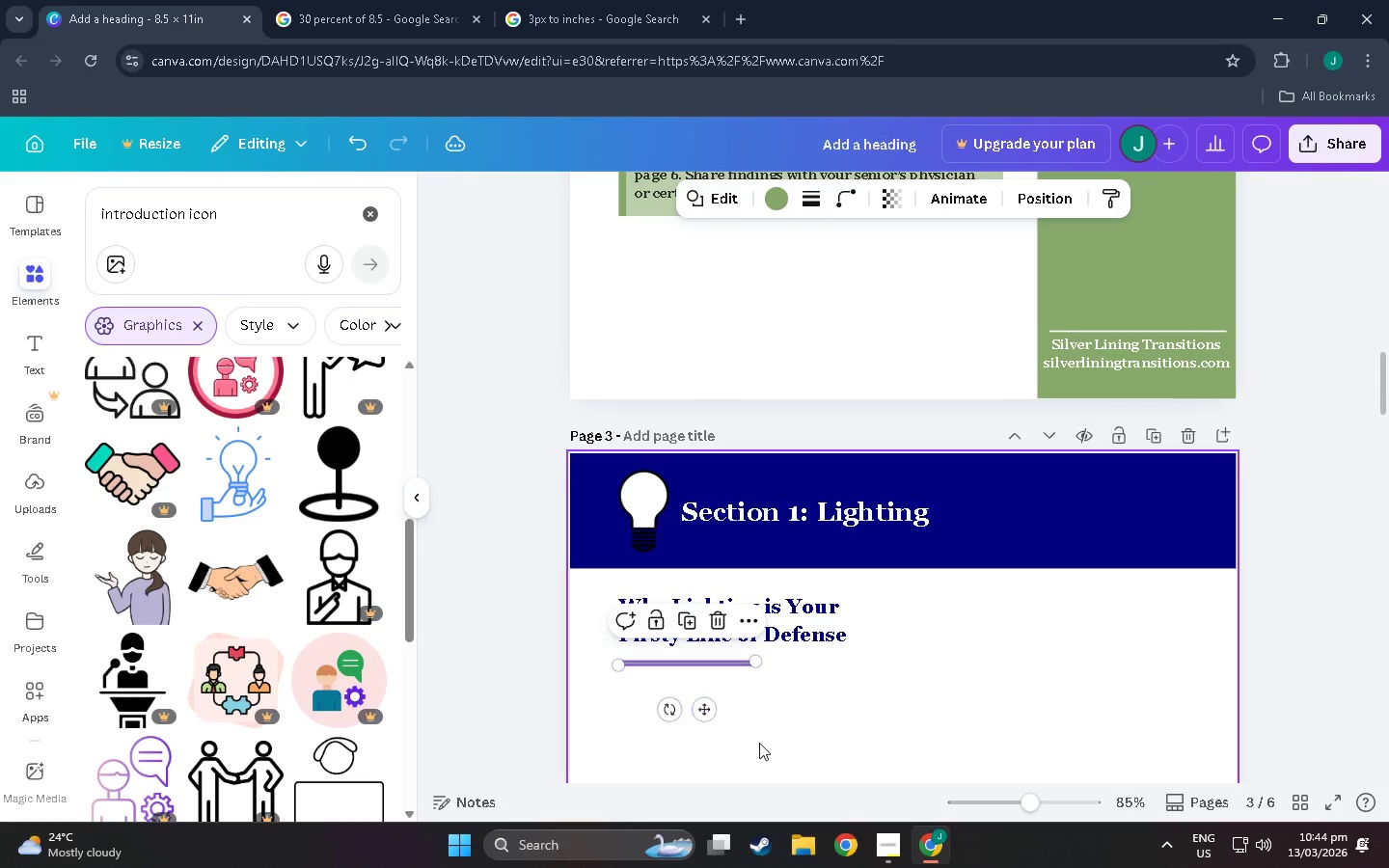 
left_click([759, 743])
 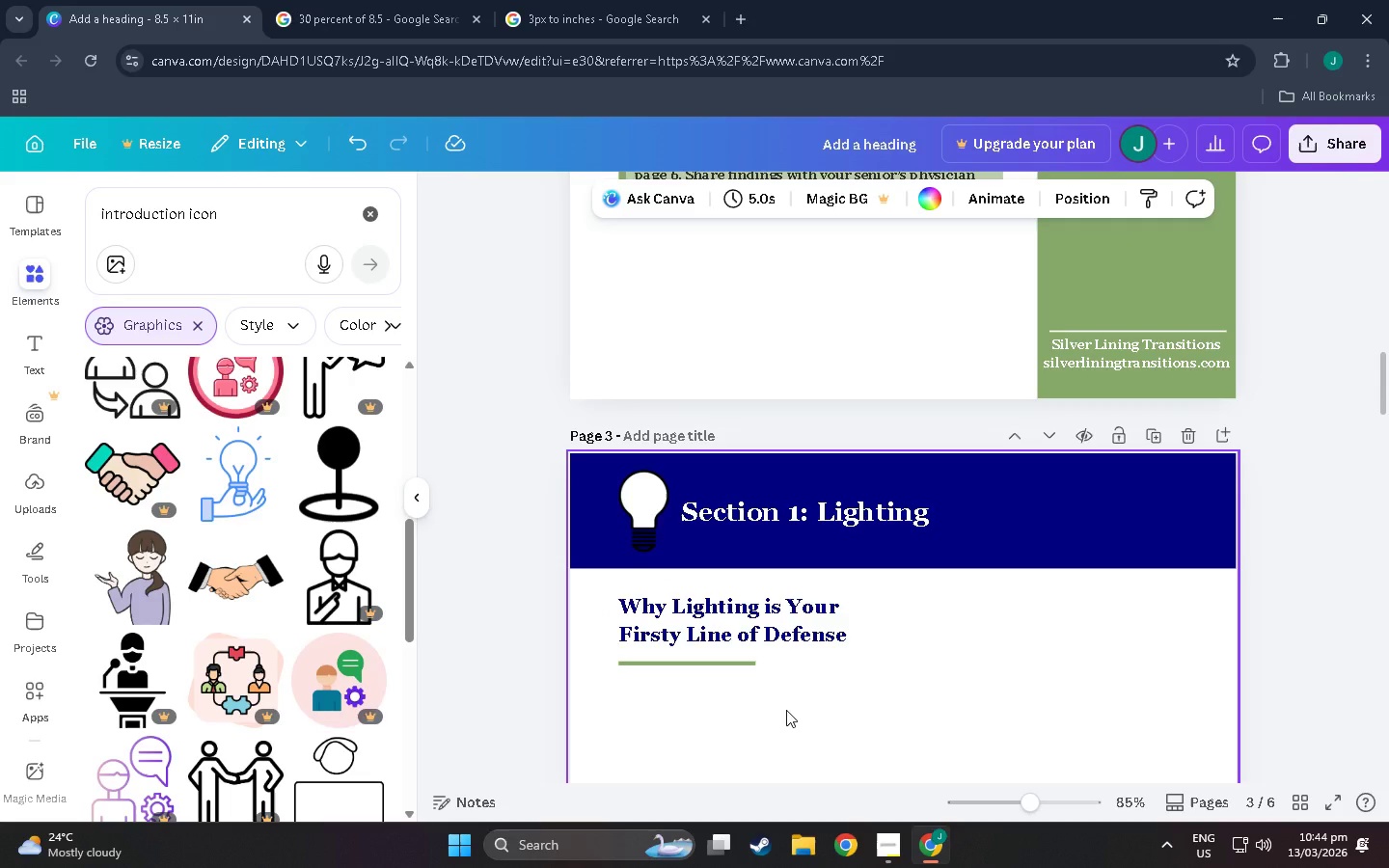 
left_click([703, 301])
 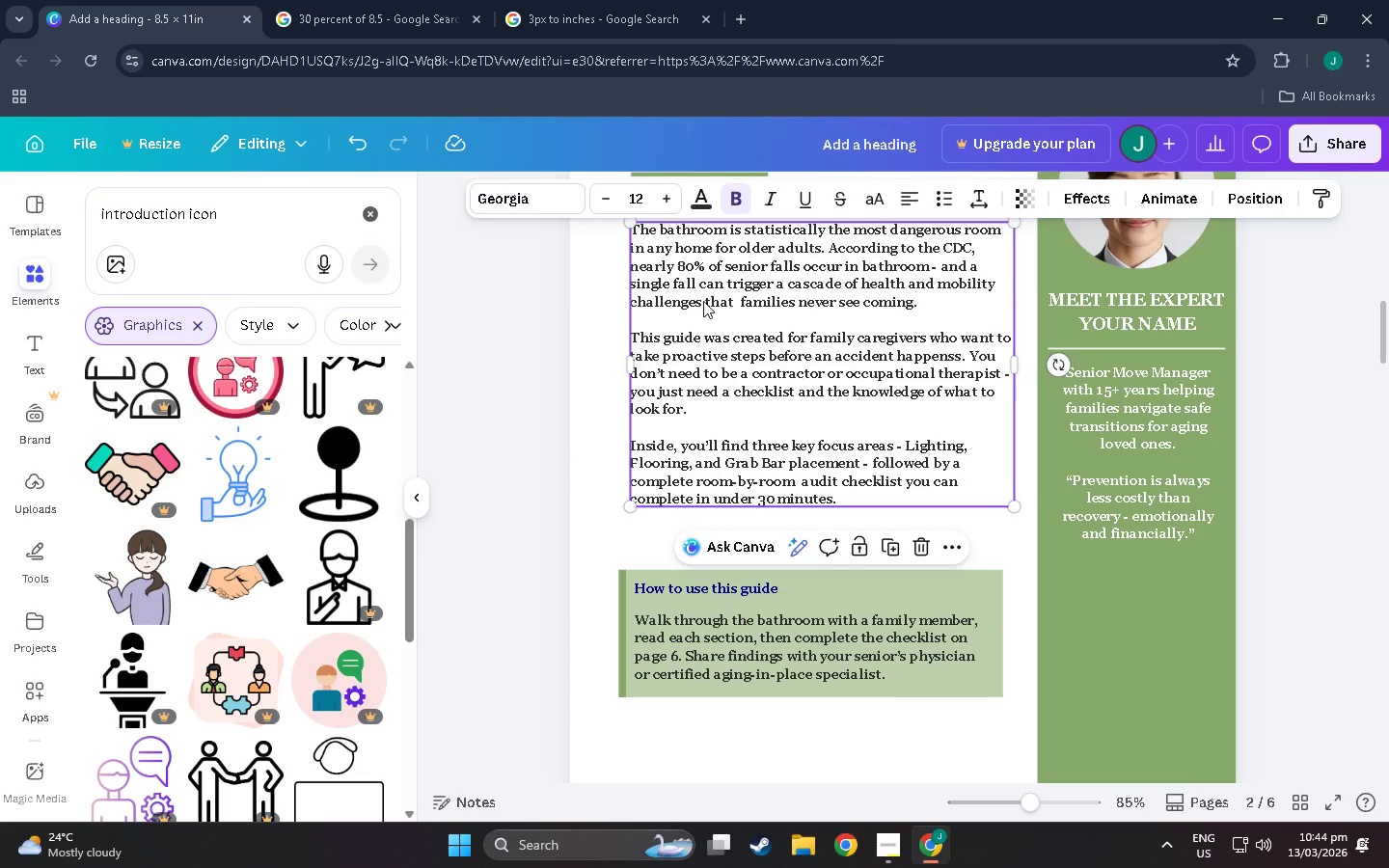 
scroll: coordinate [705, 472], scroll_direction: up, amount: 12.0
 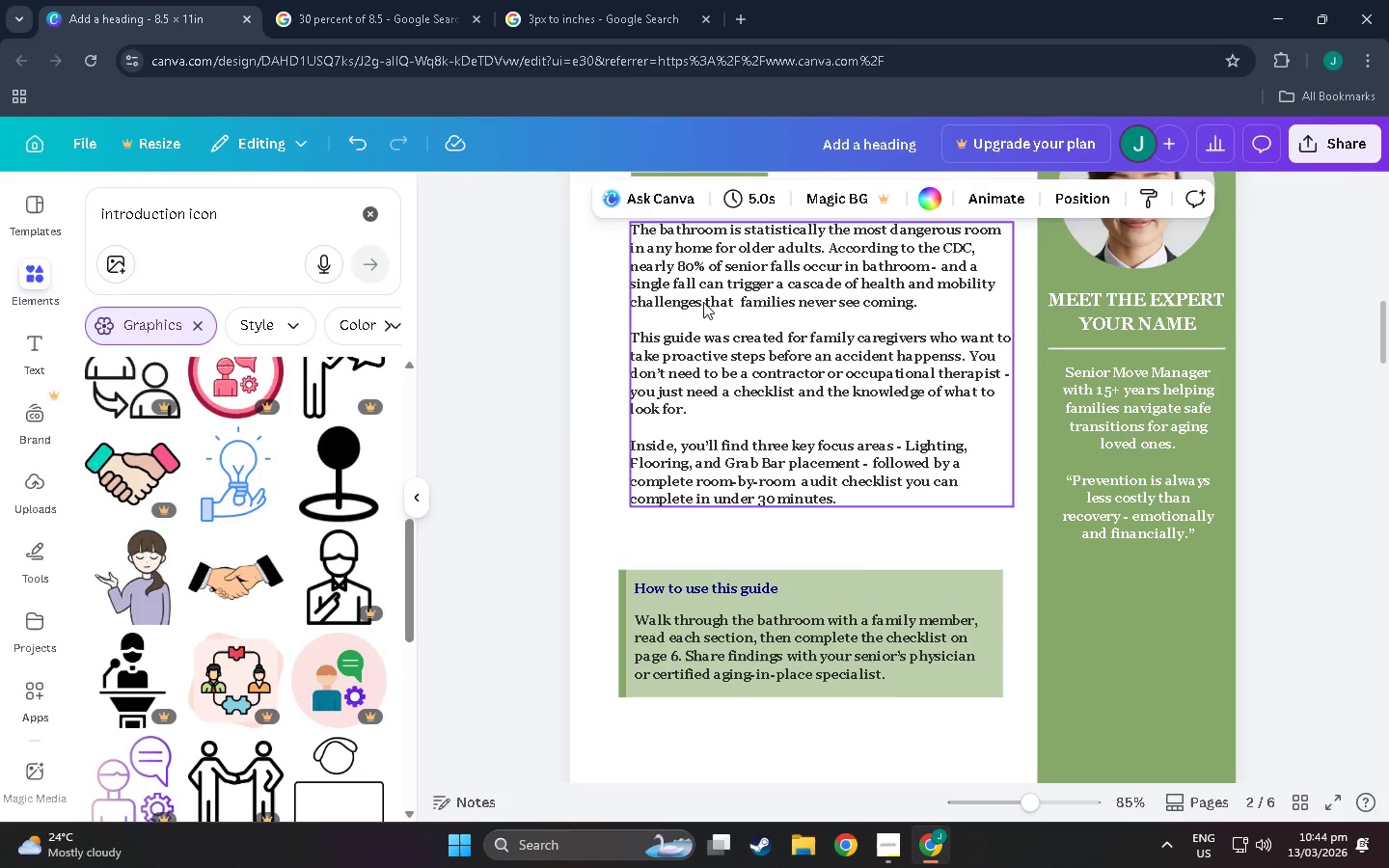 
key(Control+C)
 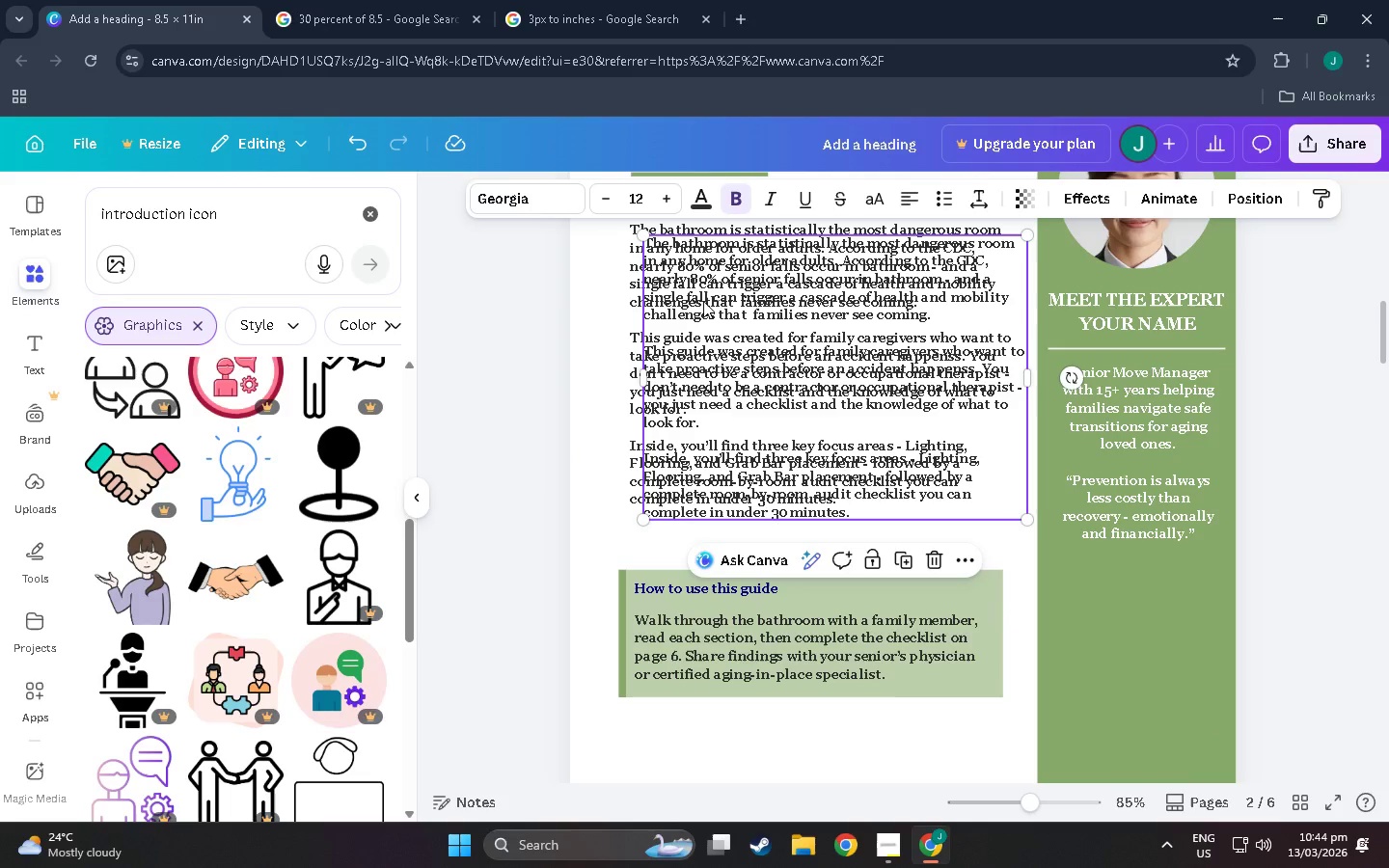 
key(Control+V)
 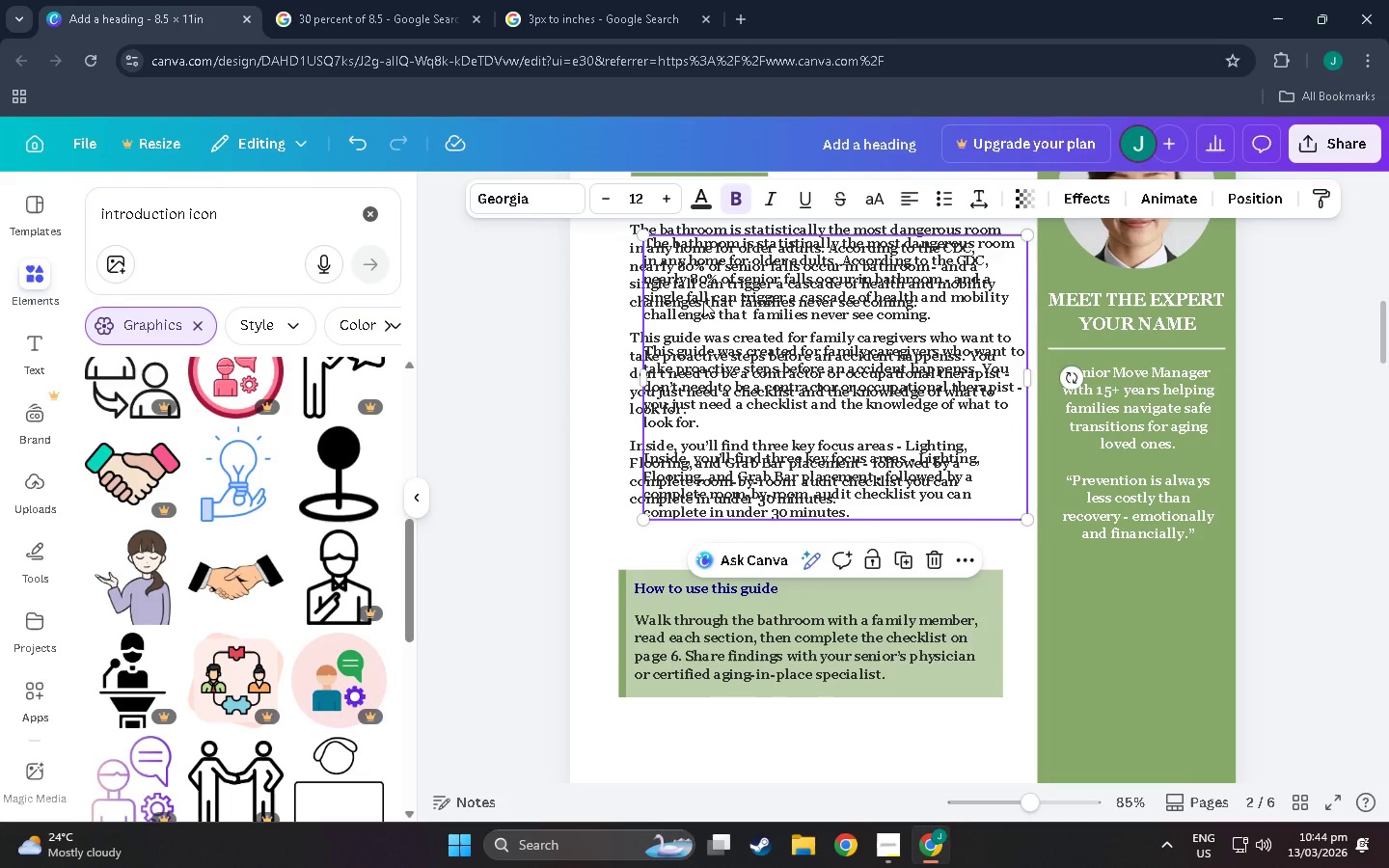 
left_click_drag(start_coordinate=[703, 301], to_coordinate=[691, 642])
 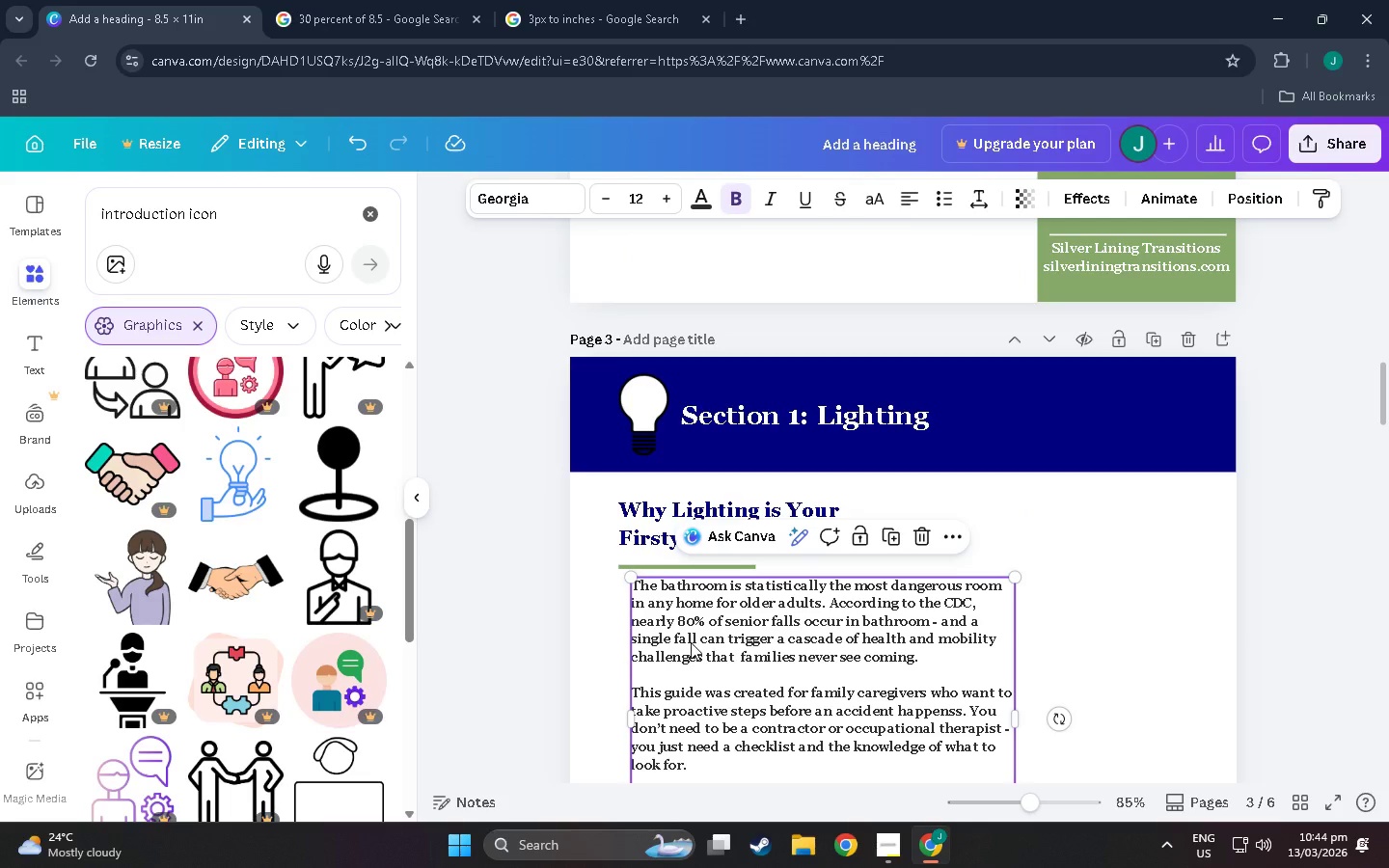 
scroll: coordinate [707, 653], scroll_direction: down, amount: 15.0
 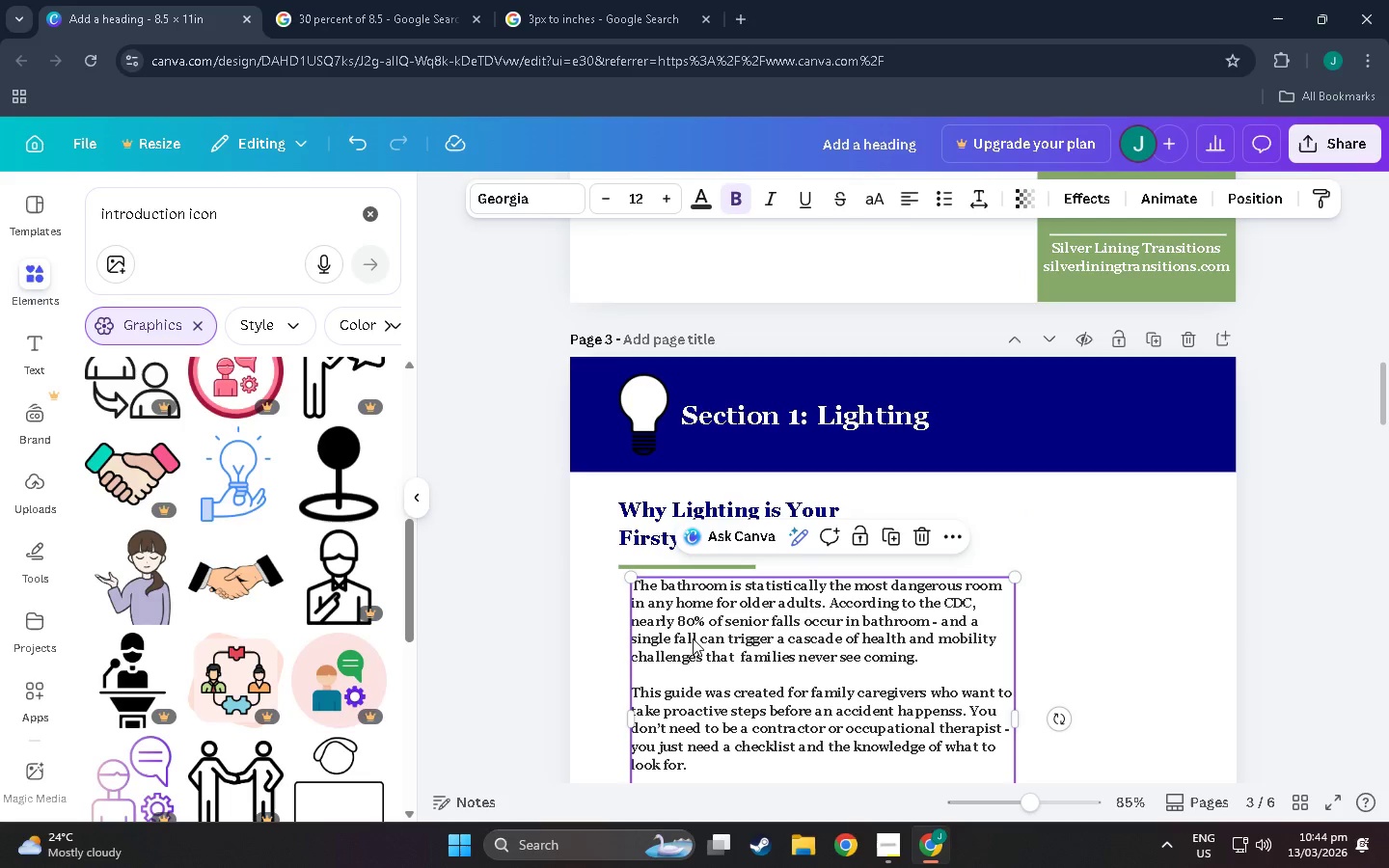 
double_click([741, 635])
 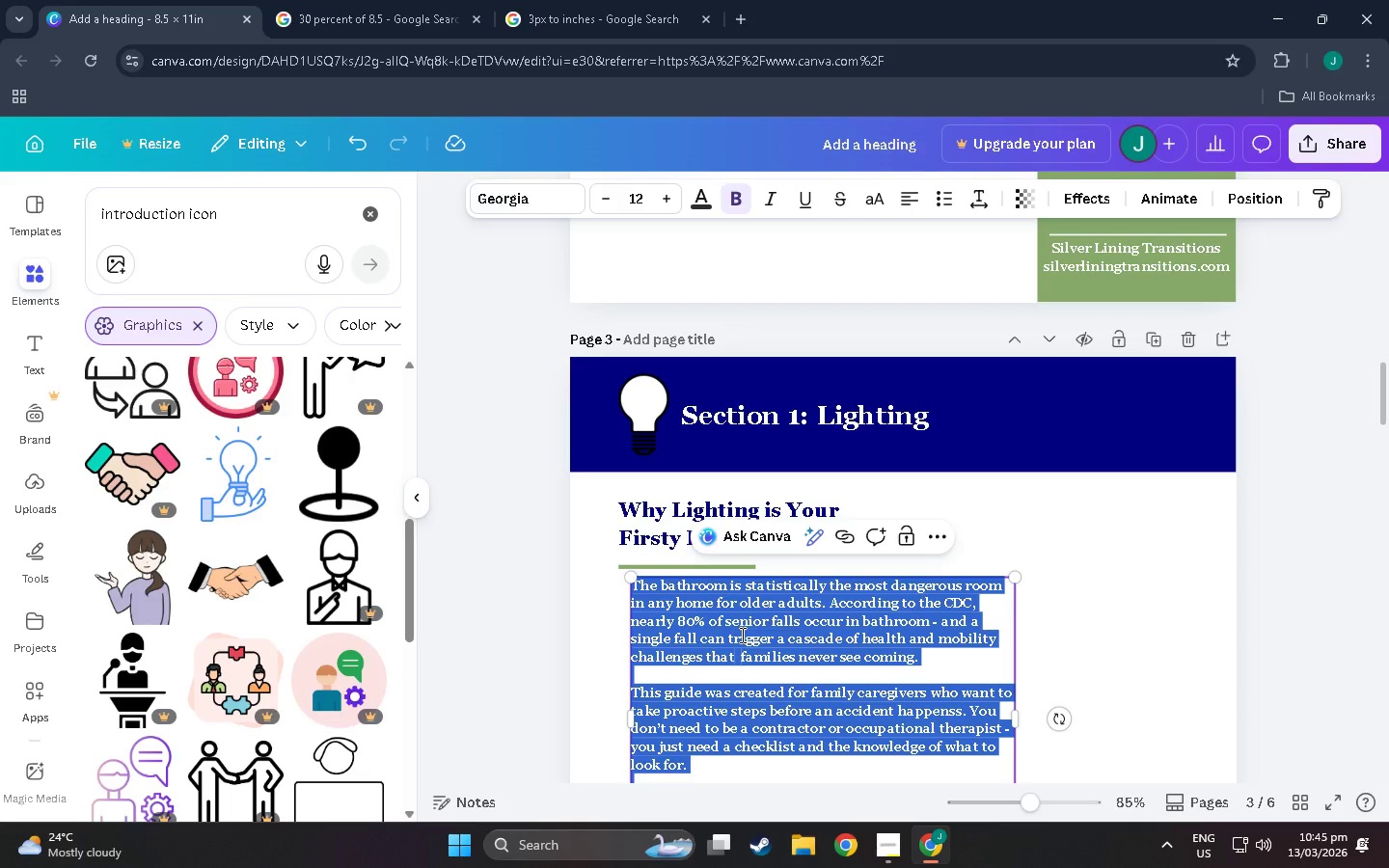 
type(Poor lighting is the #1 contributio)
key(Backspace)
type(ng facyt)
key(Backspace)
key(Backspace)
type(tor in bathroom falls. As we age )
key(Backspace)
type(, our eyes require up to three times more light to see the same detail. Shadows,glare)
key(Backspace)
key(Backspace)
key(Backspace)
key(Backspace)
key(Backspace)
type( glare, and unlit thresholds create ui)
key(Backspace)
key(Backspace)
type(invisible hazards.)
 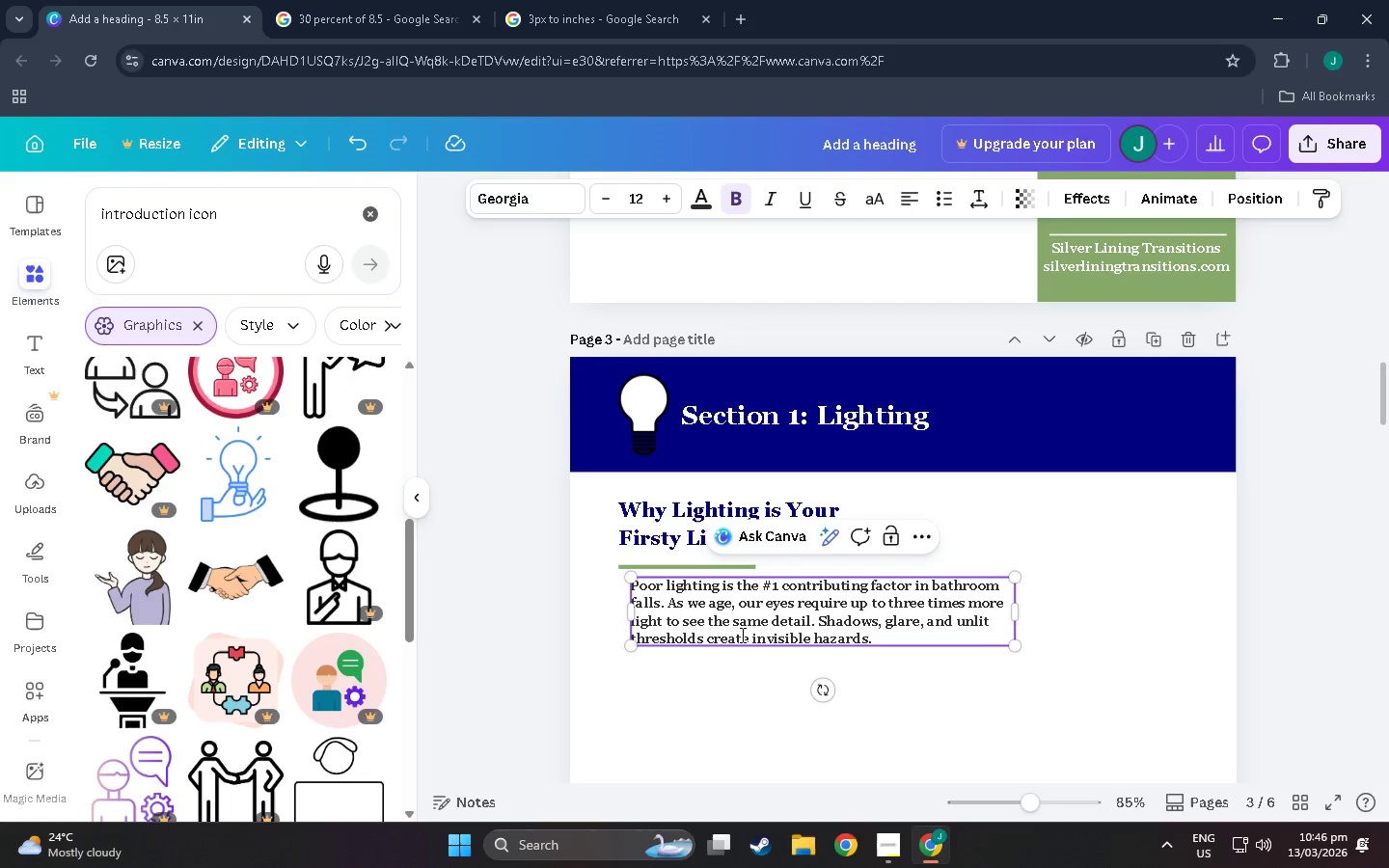 
left_click([928, 665])
 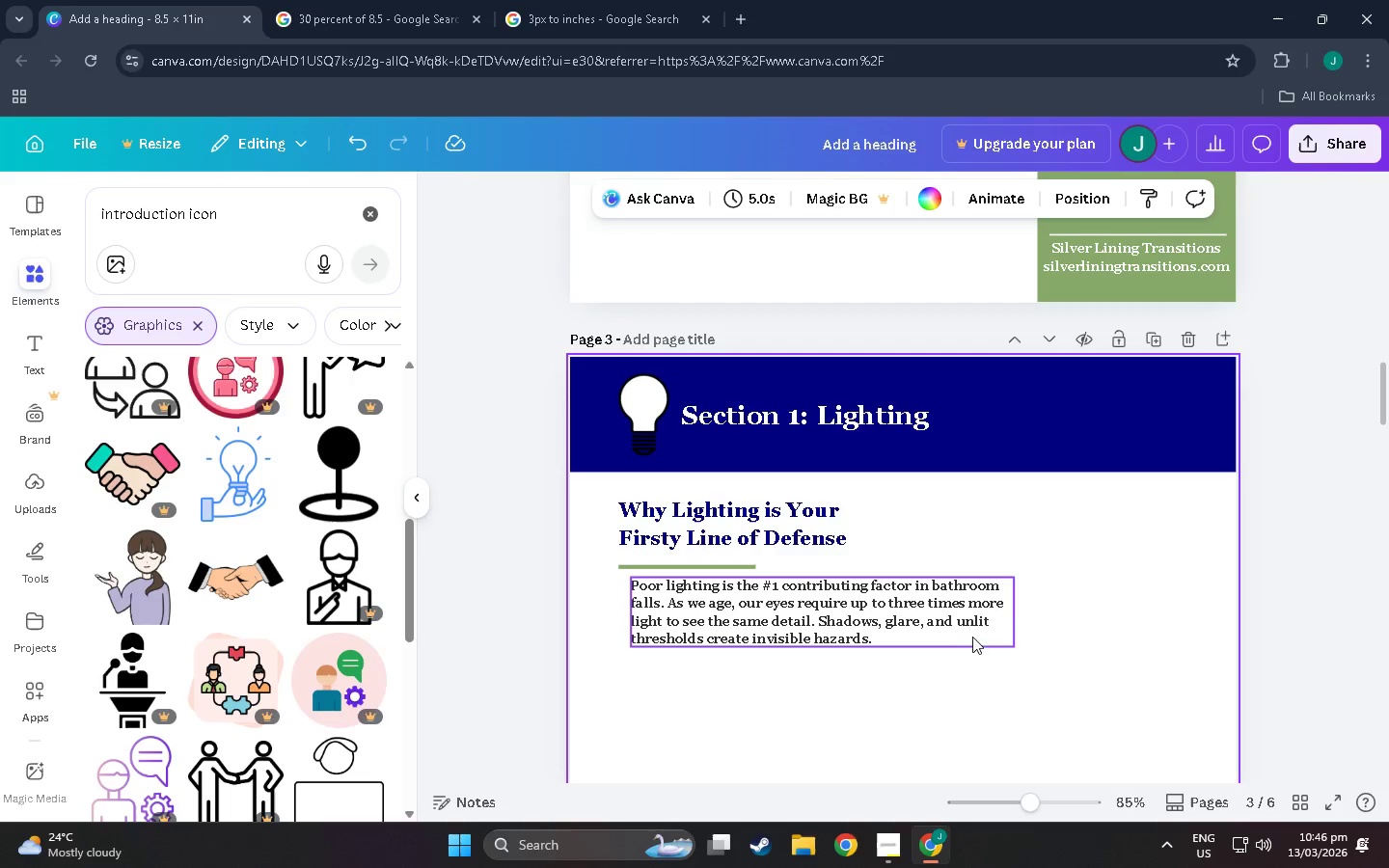 
left_click_drag(start_coordinate=[941, 628], to_coordinate=[919, 642])
 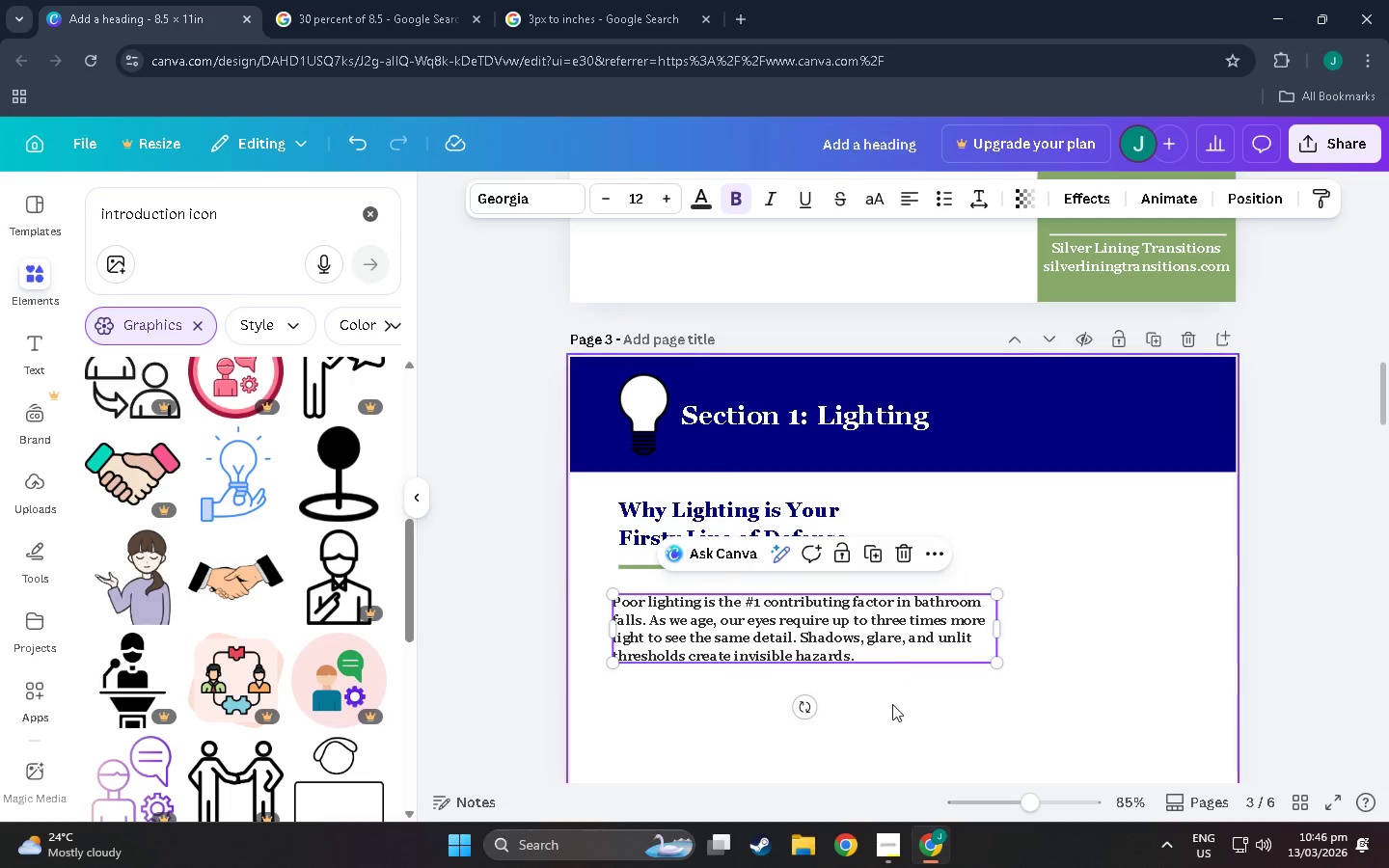 
scroll: coordinate [838, 613], scroll_direction: down, amount: 1.0
 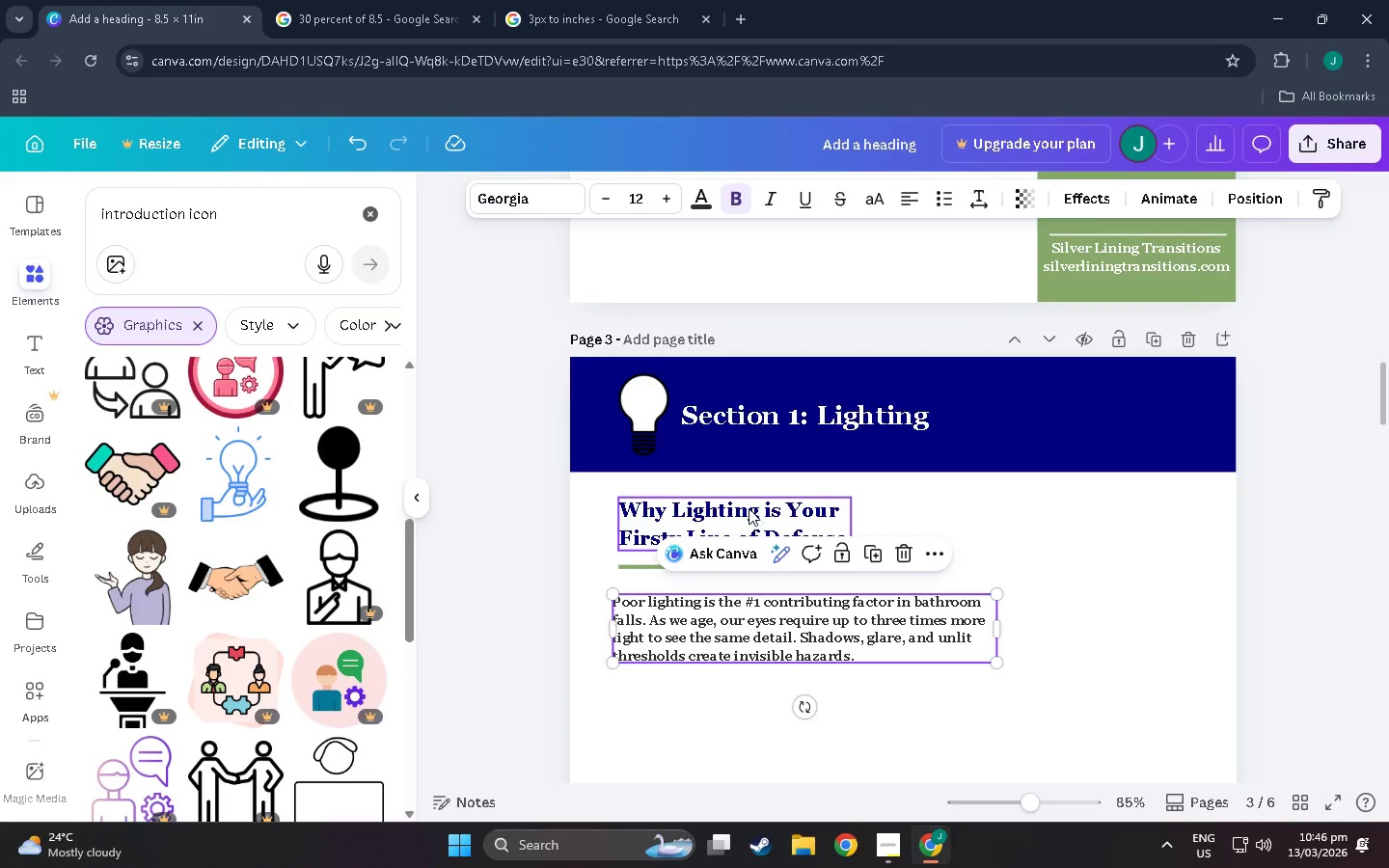 
left_click([749, 507])
 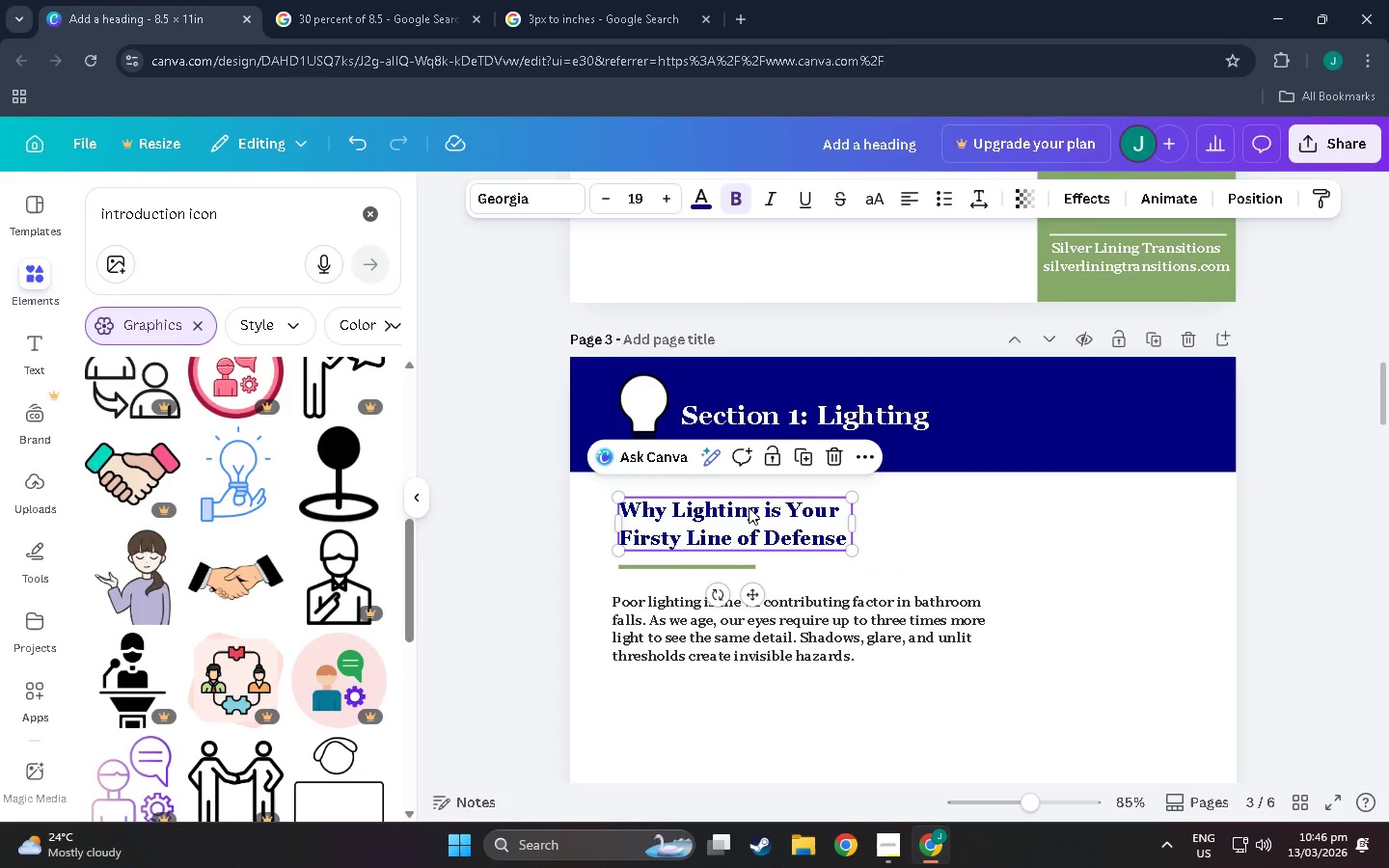 
hold_key(key=ControlLeft, duration=0.41)
 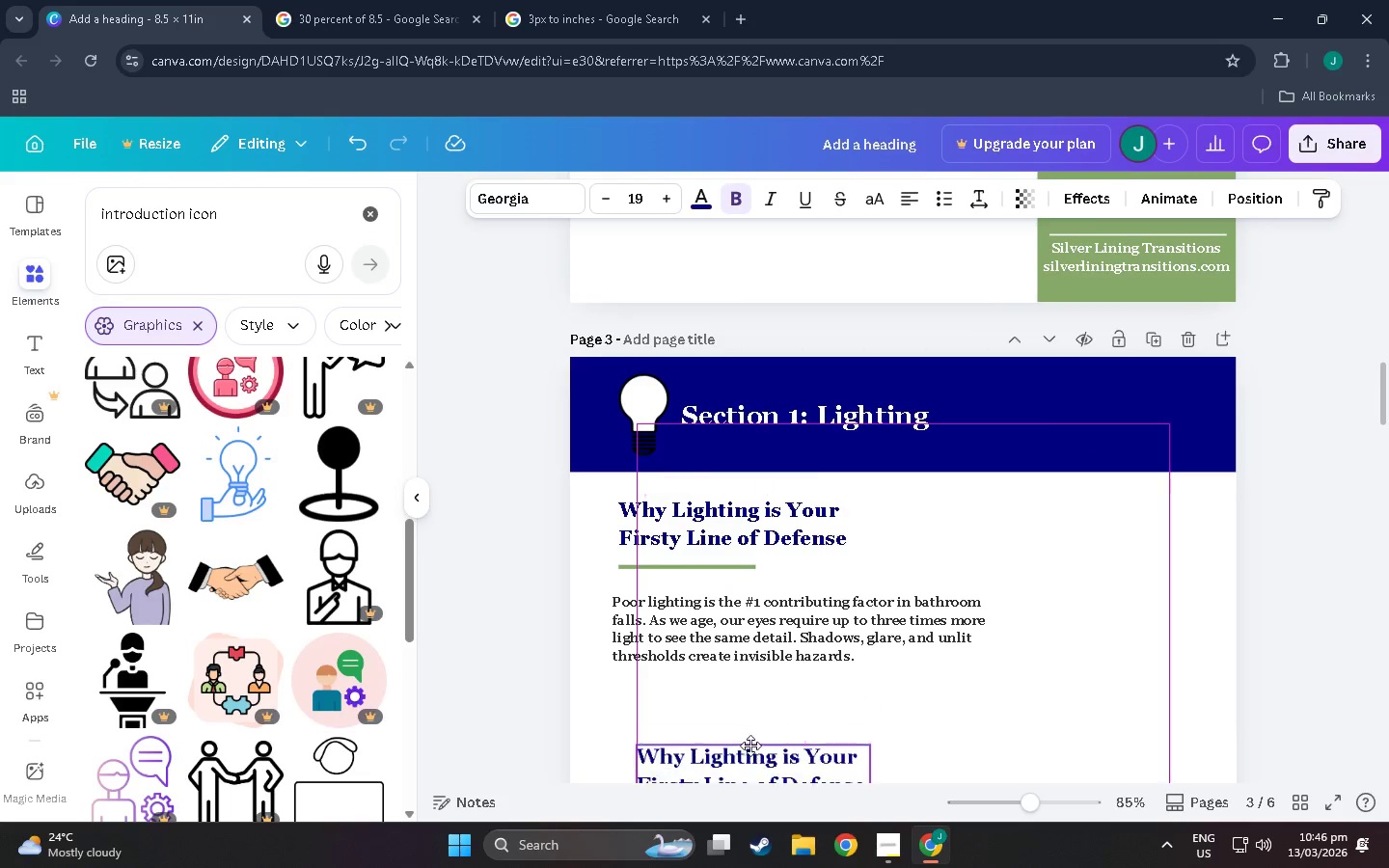 
type(cv)
 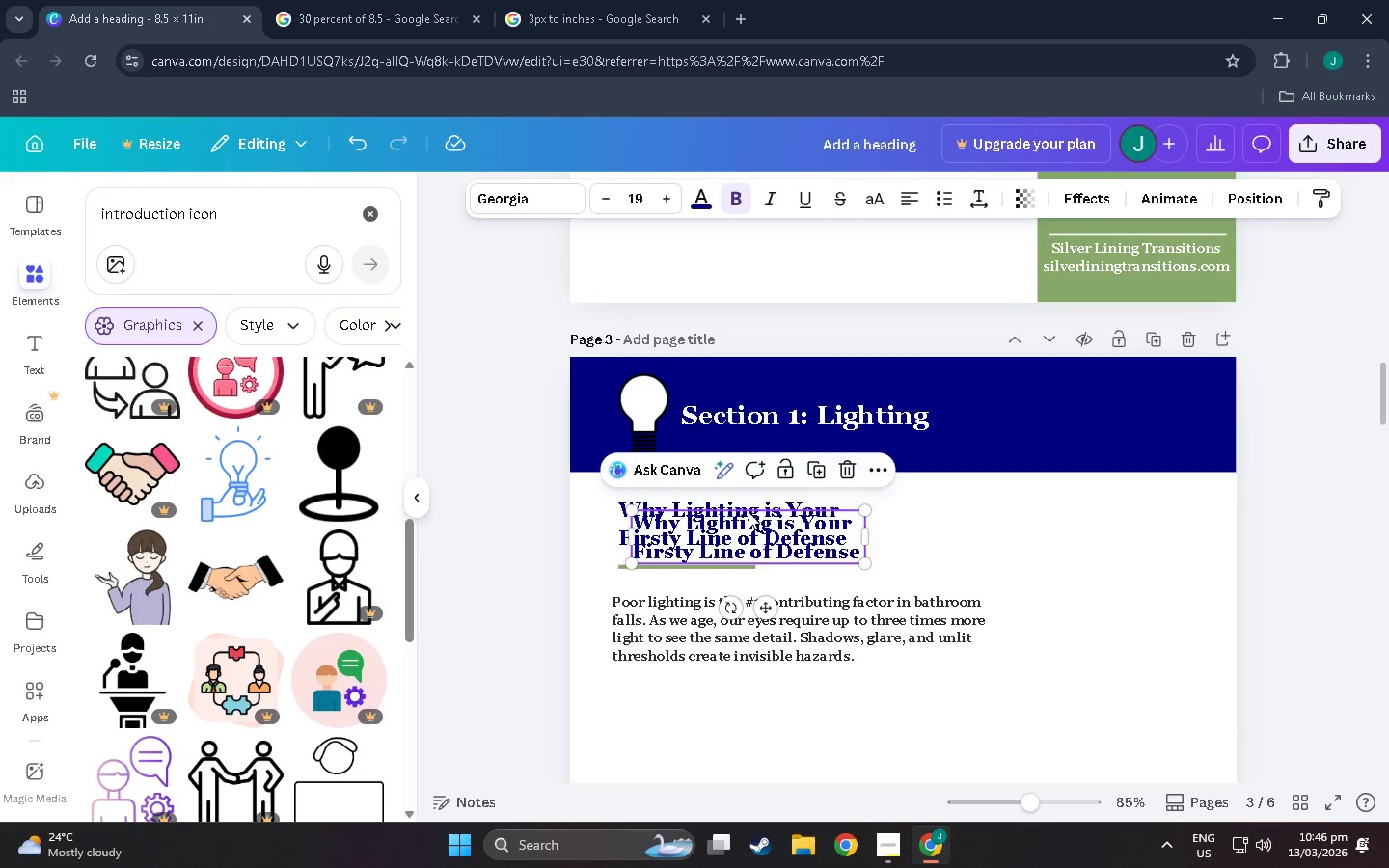 
left_click_drag(start_coordinate=[749, 511], to_coordinate=[728, 674])
 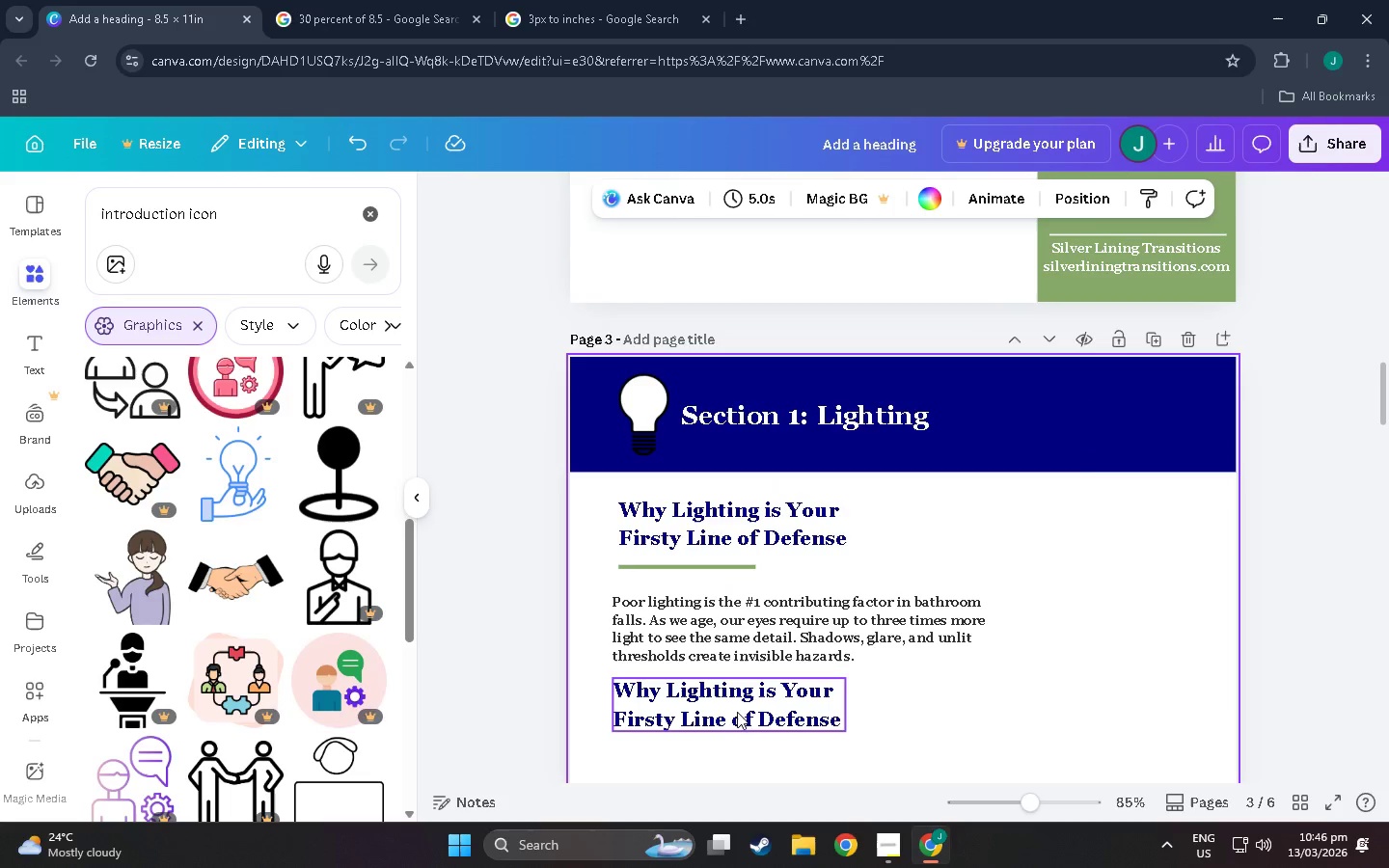 
double_click([741, 712])
 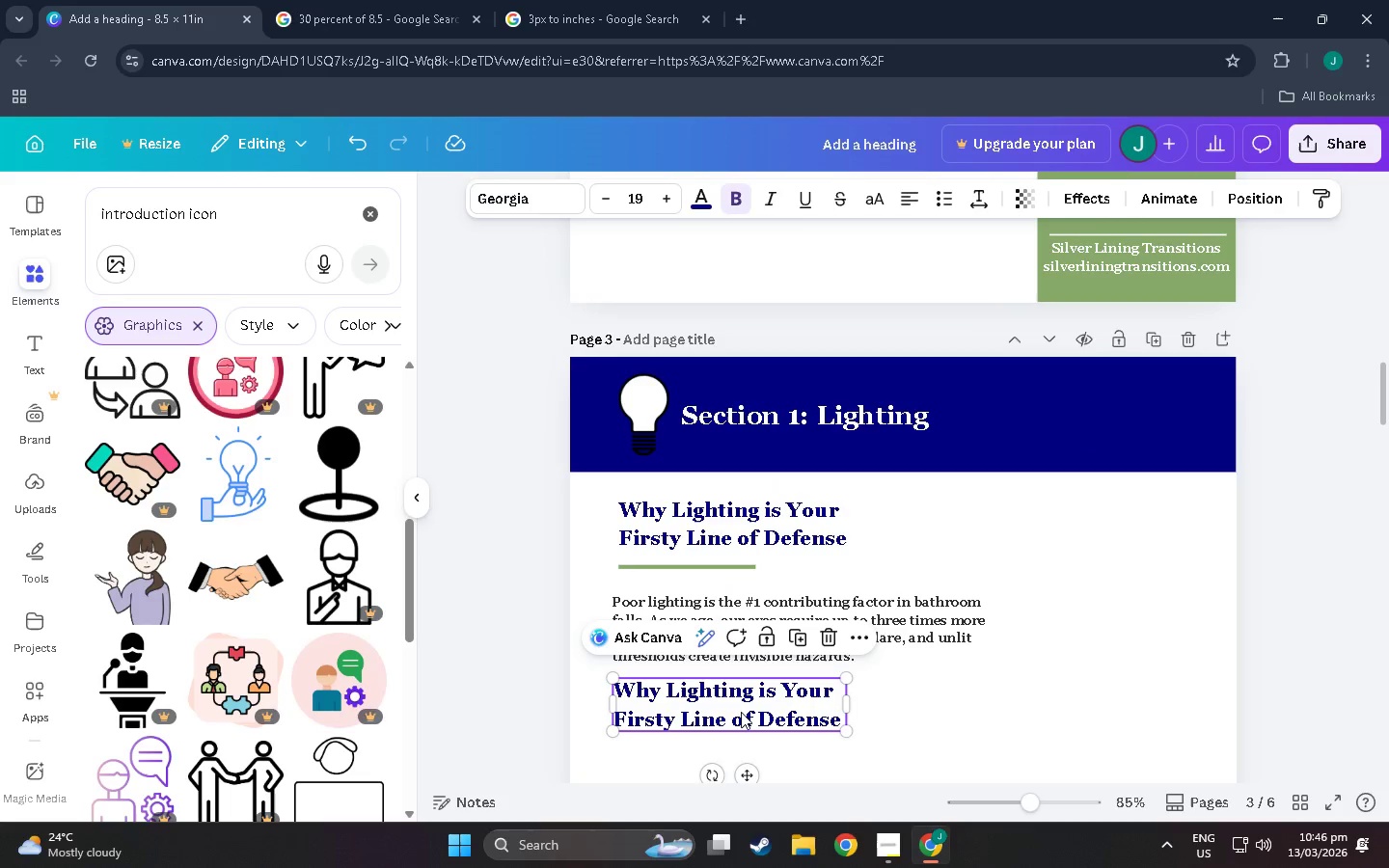 
triple_click([741, 712])
 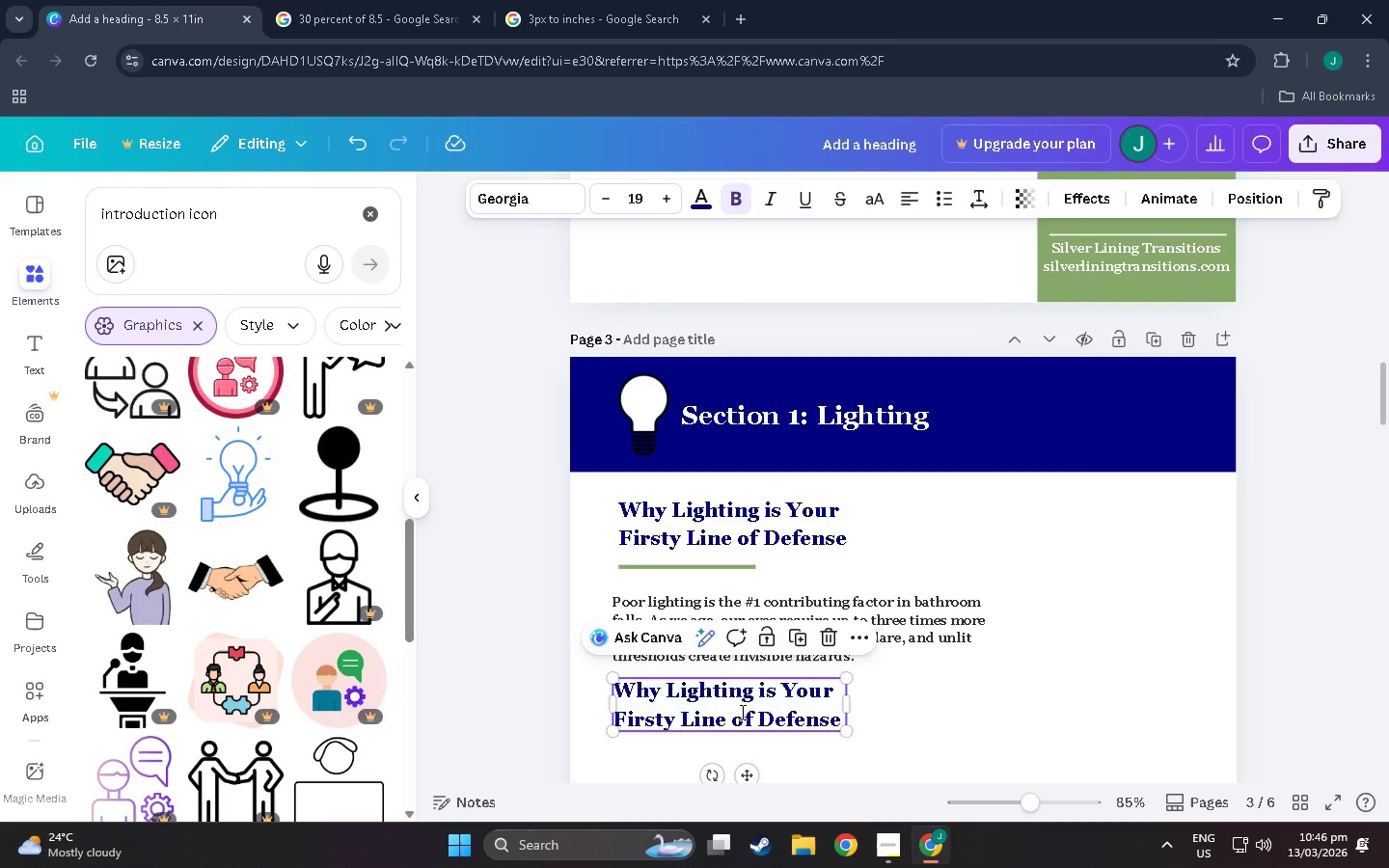 
triple_click([741, 712])
 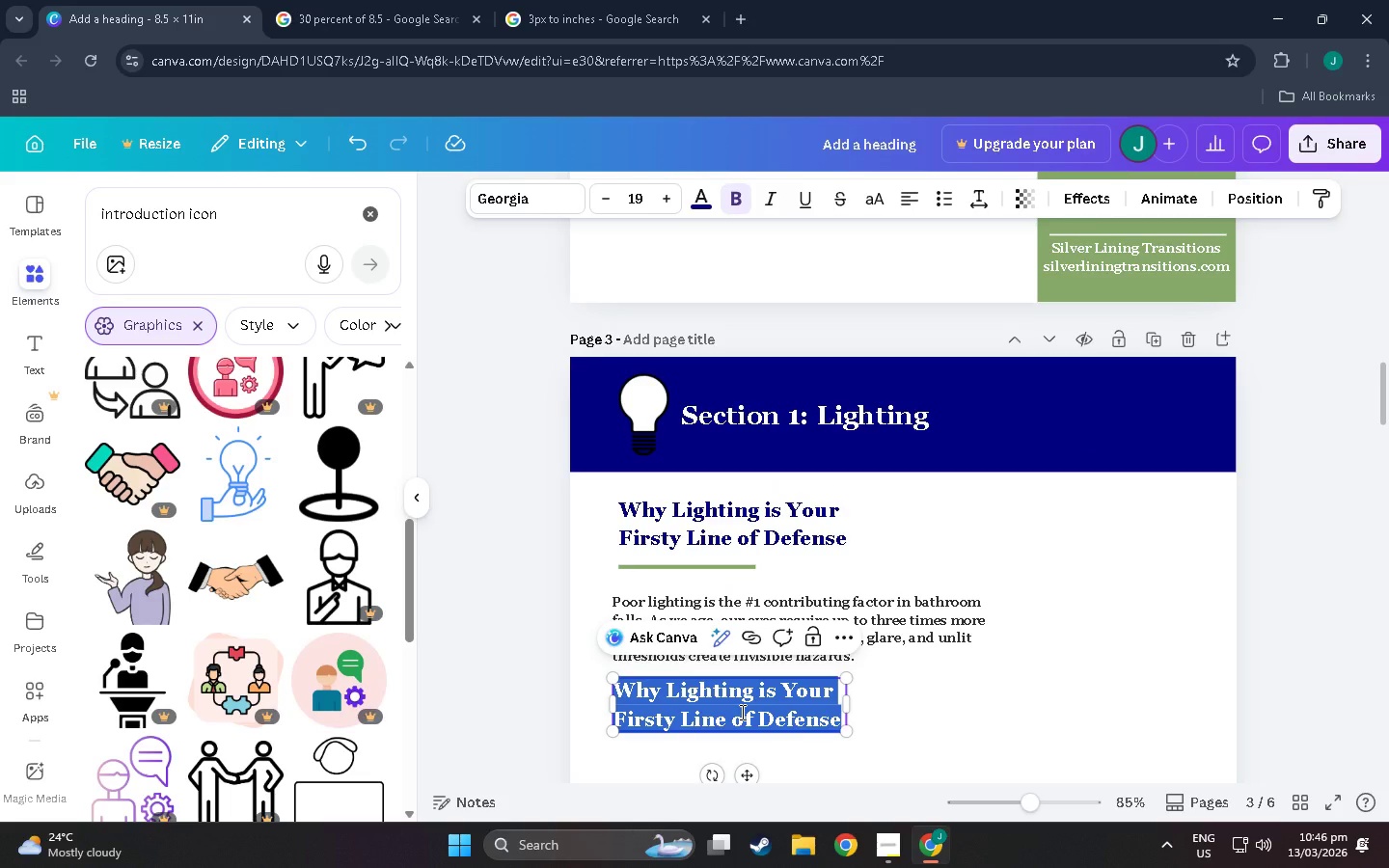 
type(Key A)
key(Backspace)
type(assessments")
key(Backspace)
type(:)
 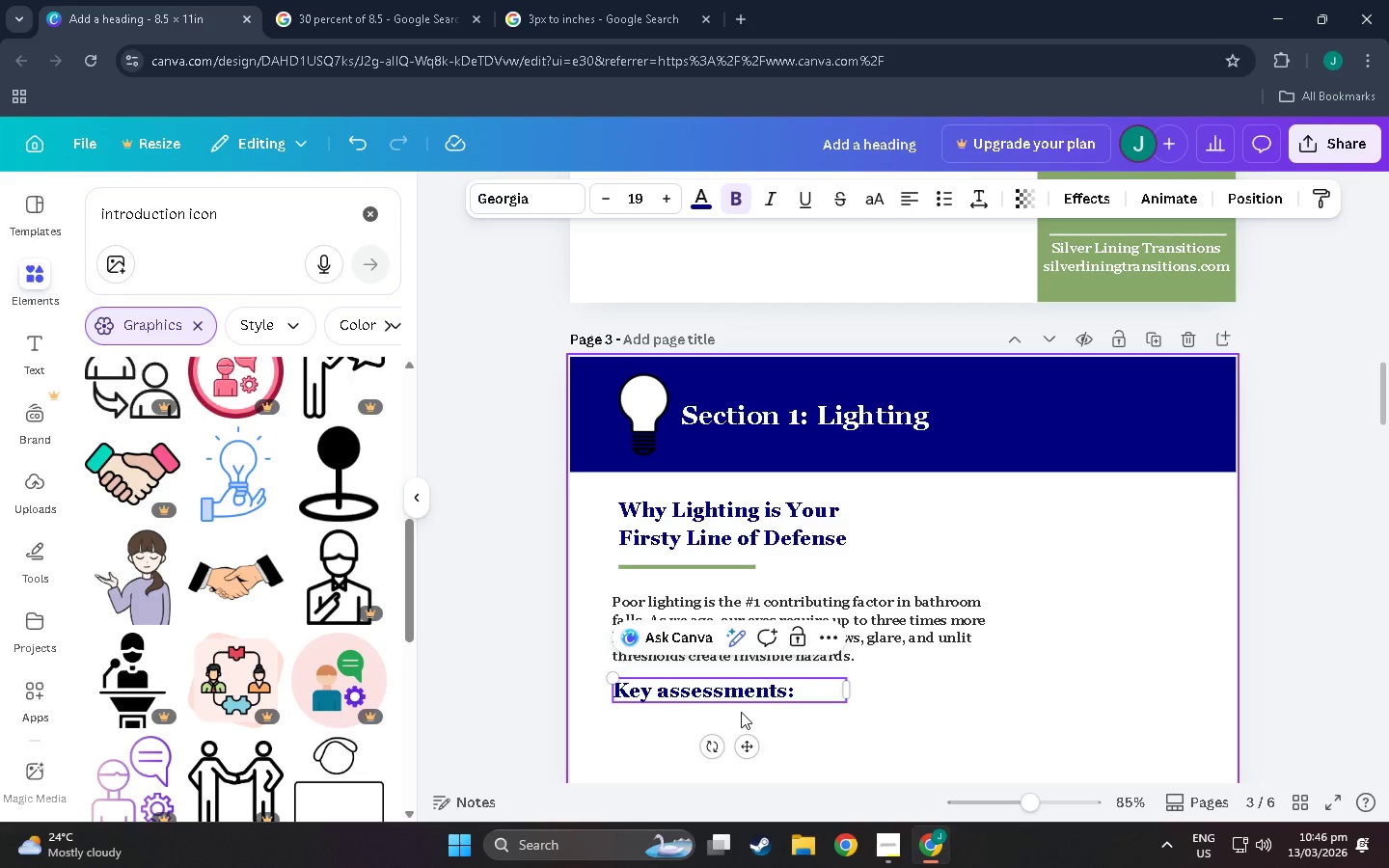 
left_click_drag(start_coordinate=[804, 685], to_coordinate=[612, 673])
 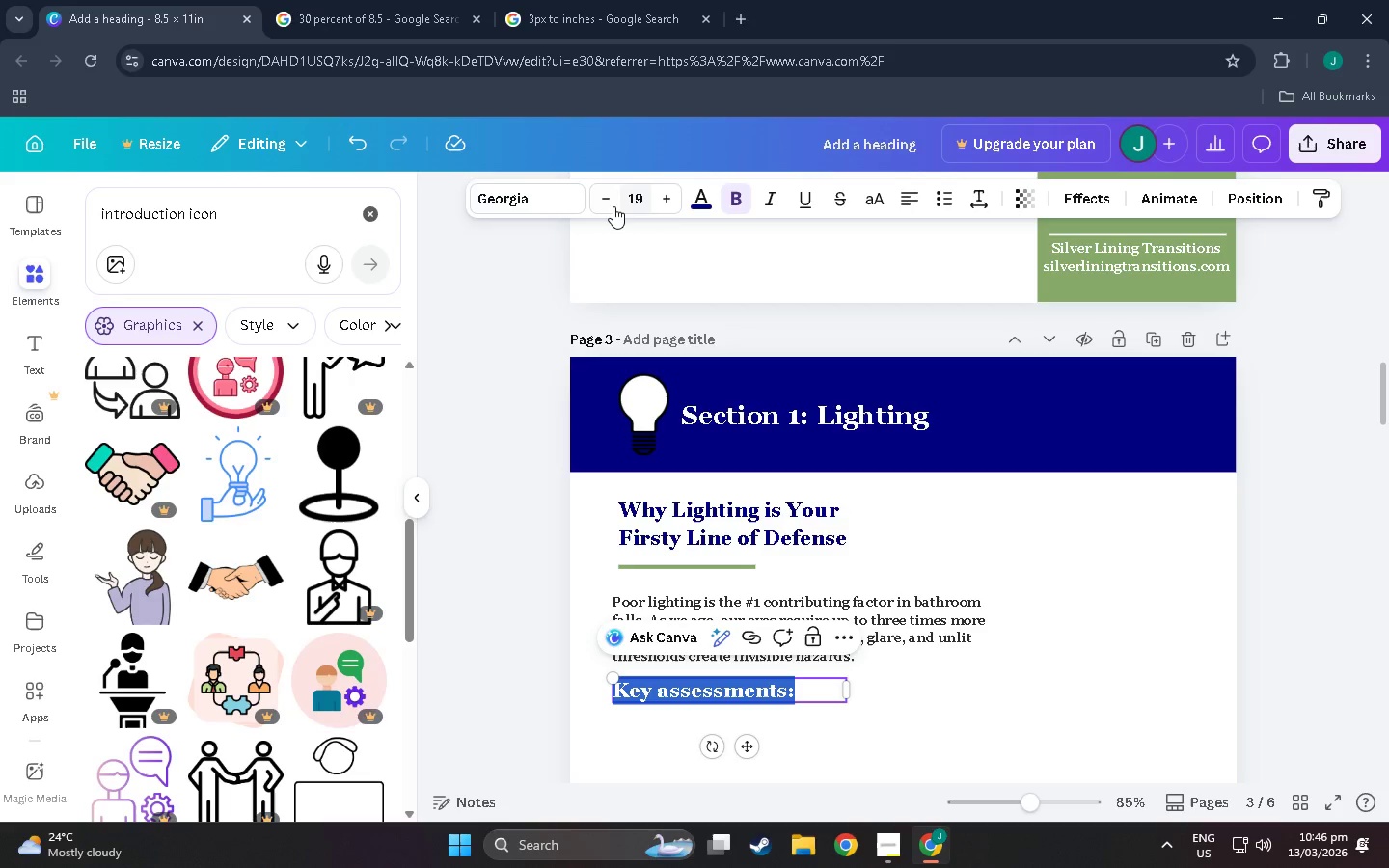 
double_click([613, 206])
 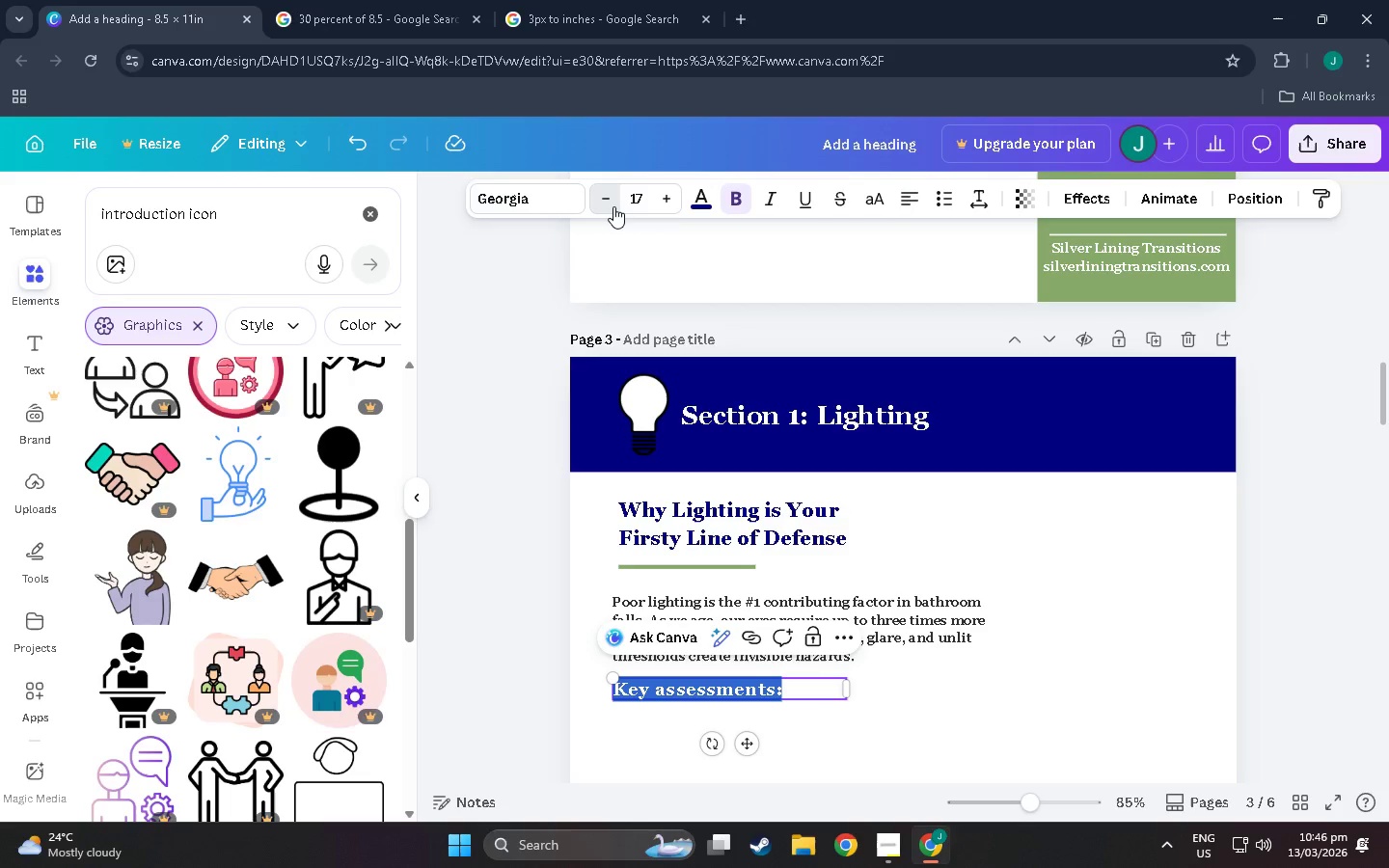 
triple_click([613, 206])
 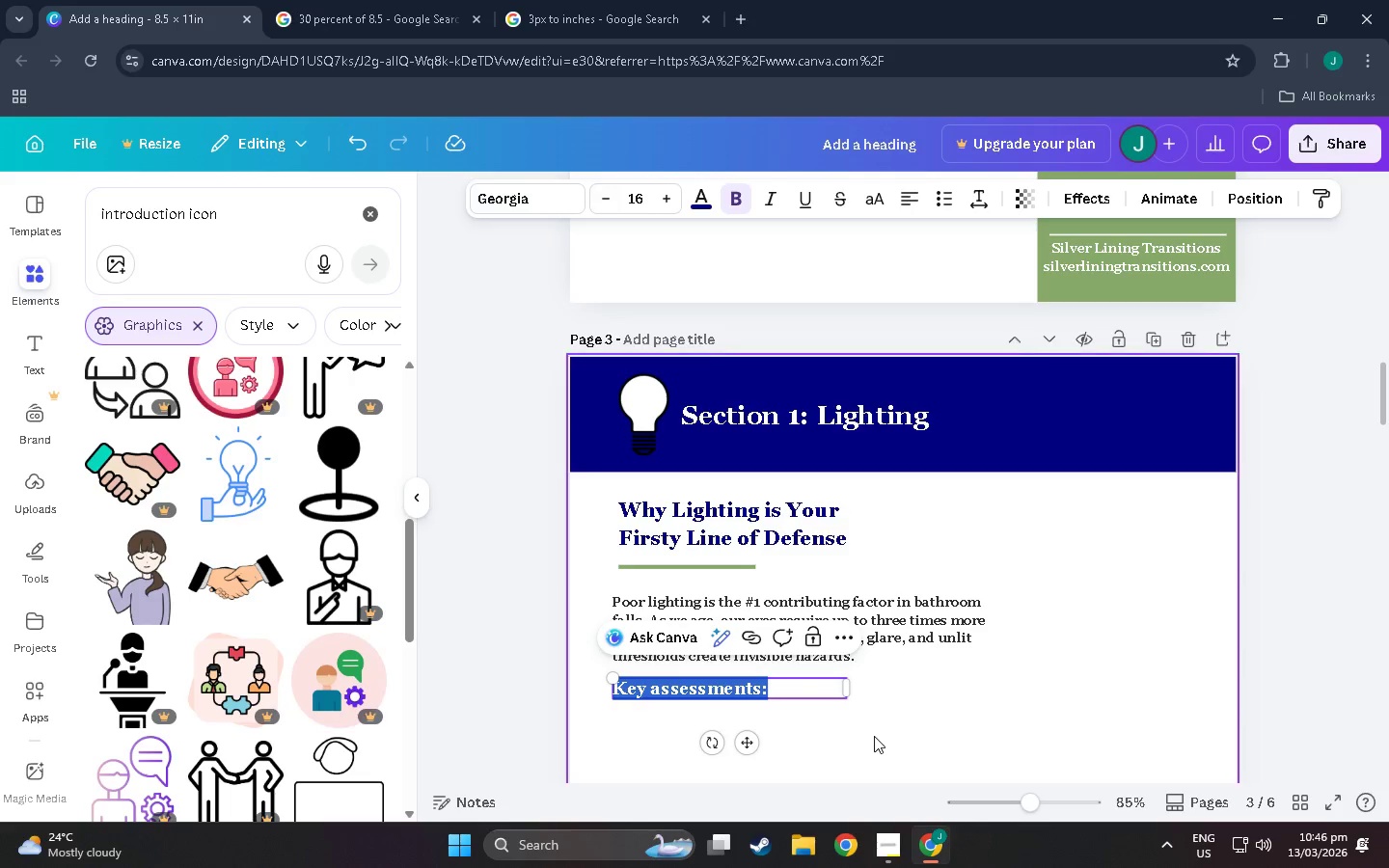 
left_click([889, 738])
 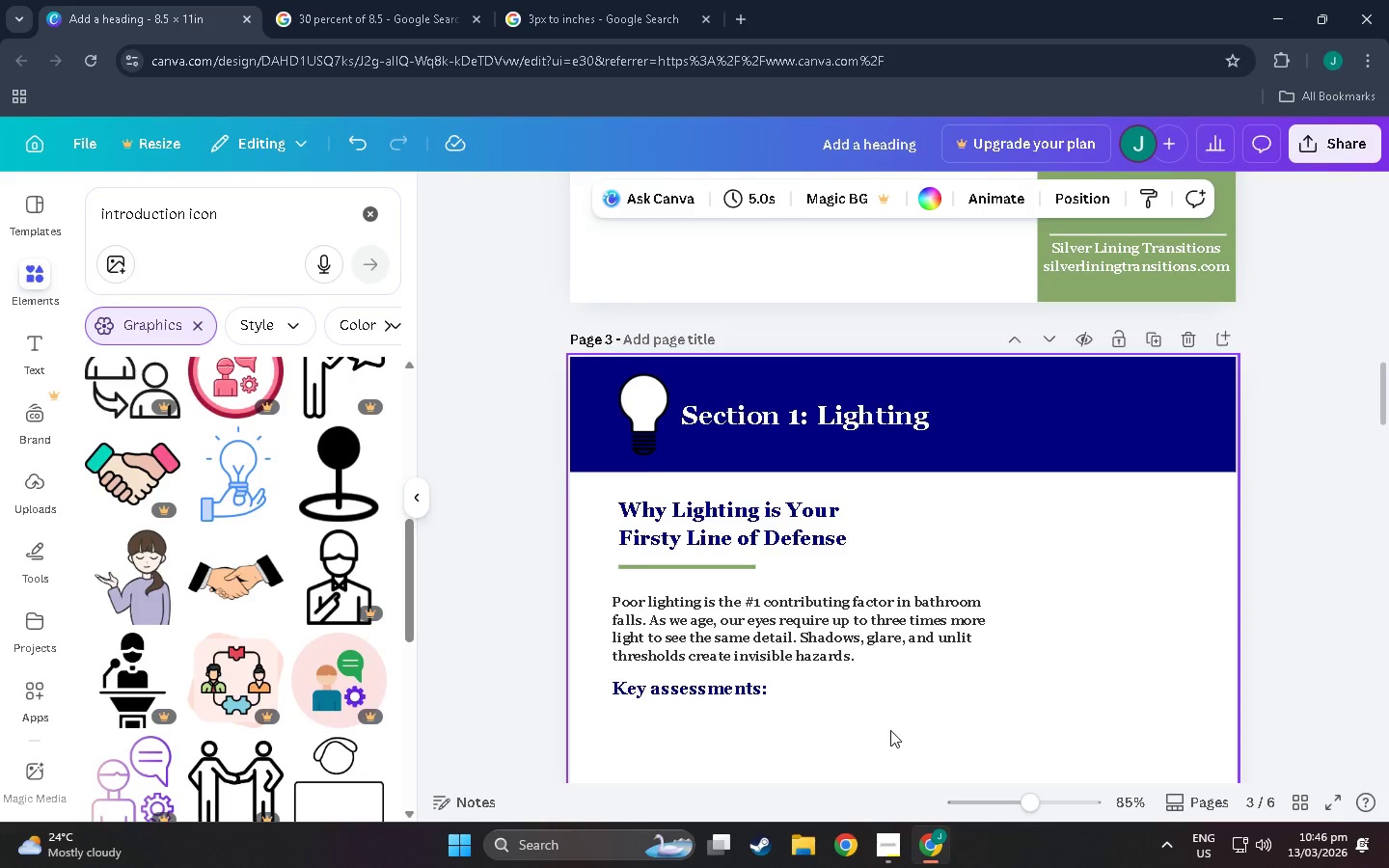 
scroll: coordinate [890, 720], scroll_direction: down, amount: 4.0
 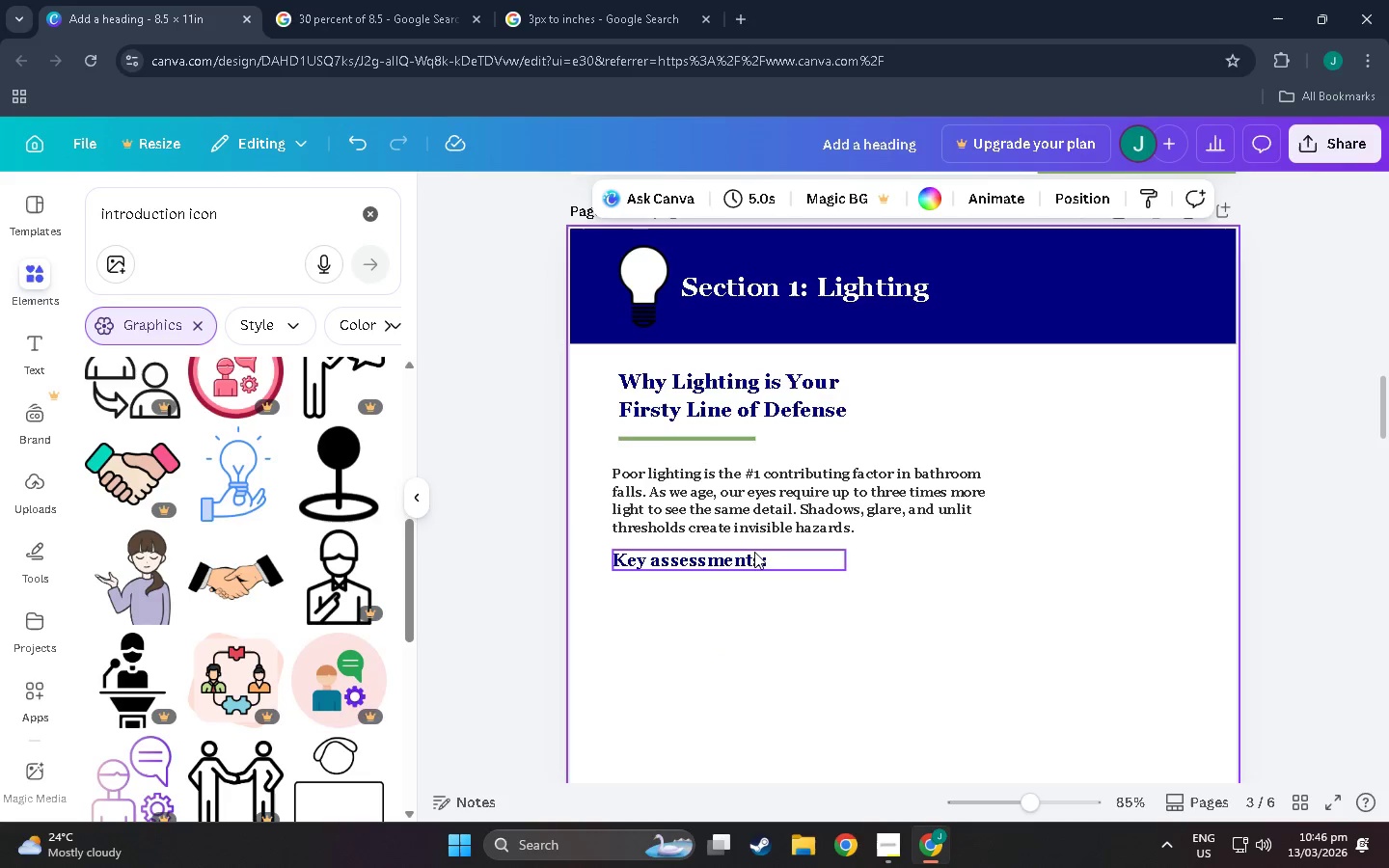 
left_click([754, 554])
 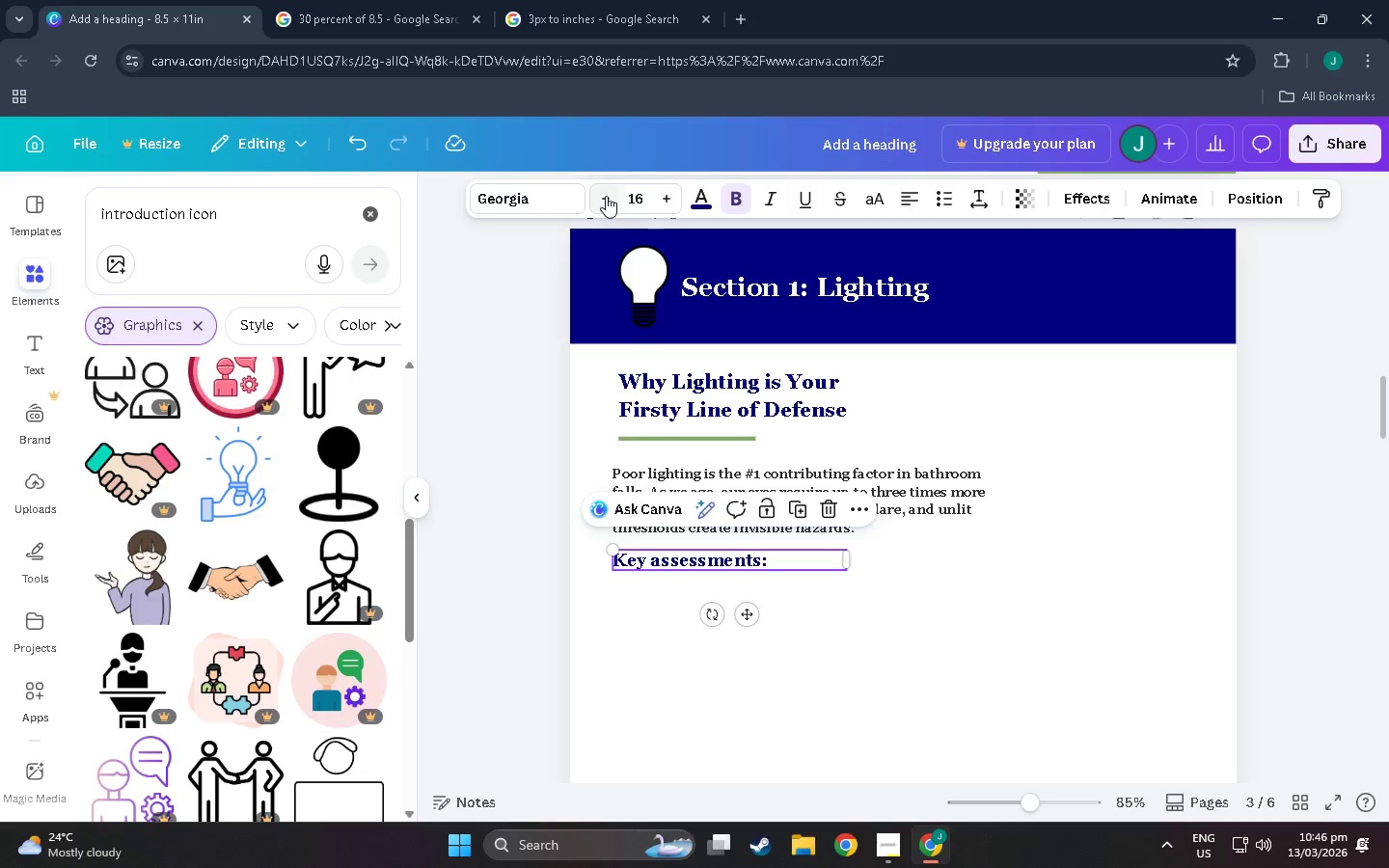 
double_click([603, 195])
 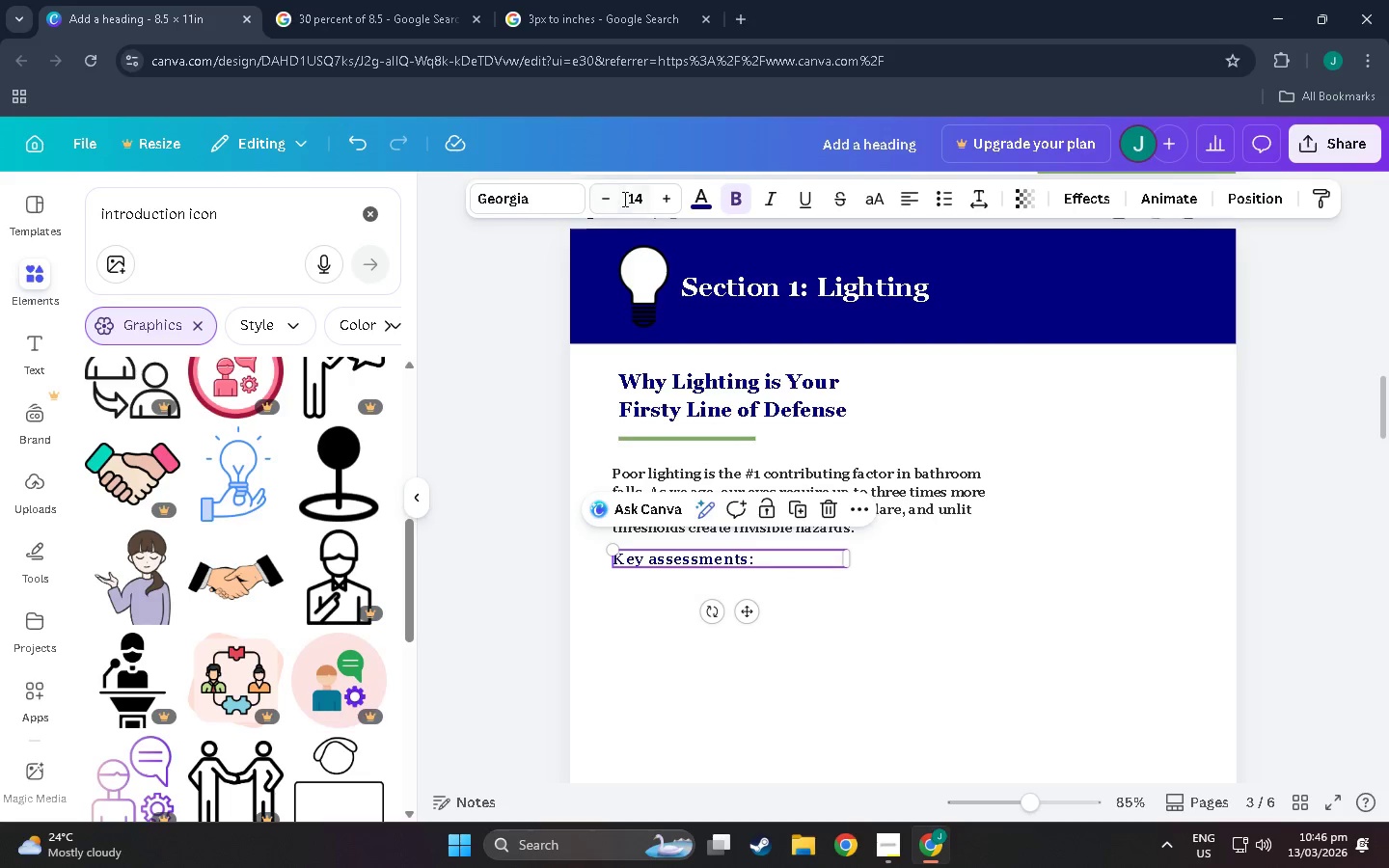 
left_click([668, 191])
 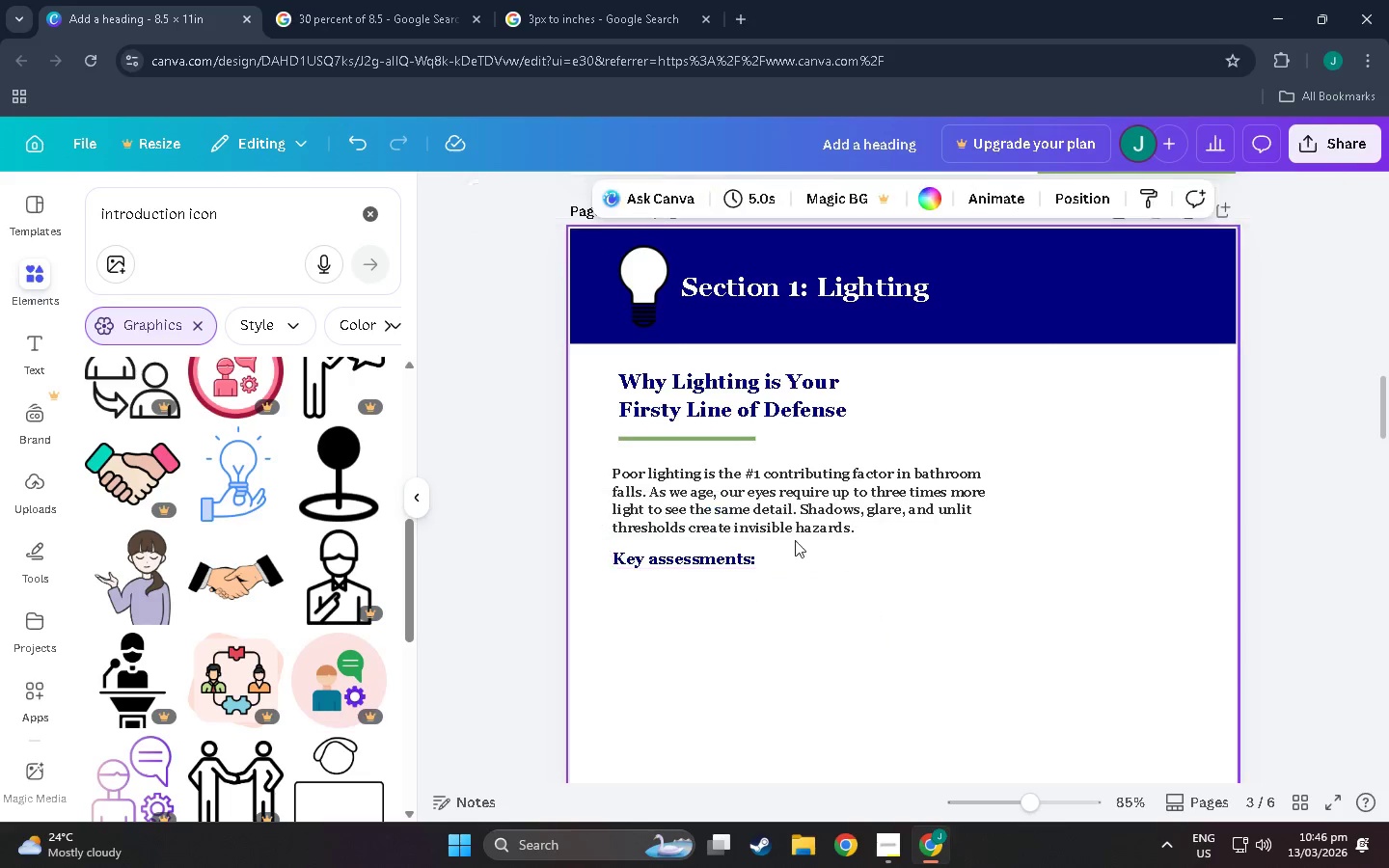 
double_click([785, 492])
 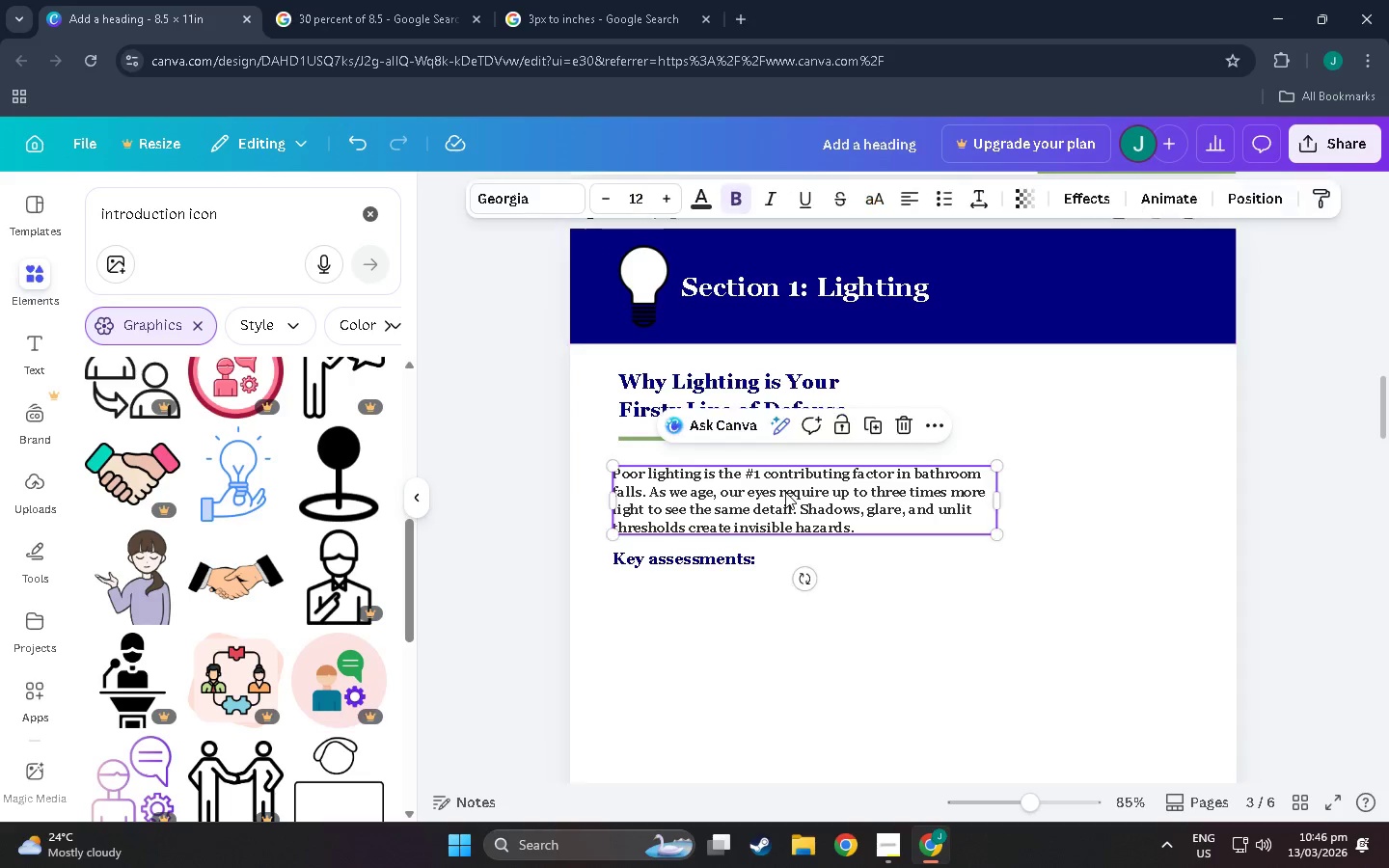 
key(Control+C)
 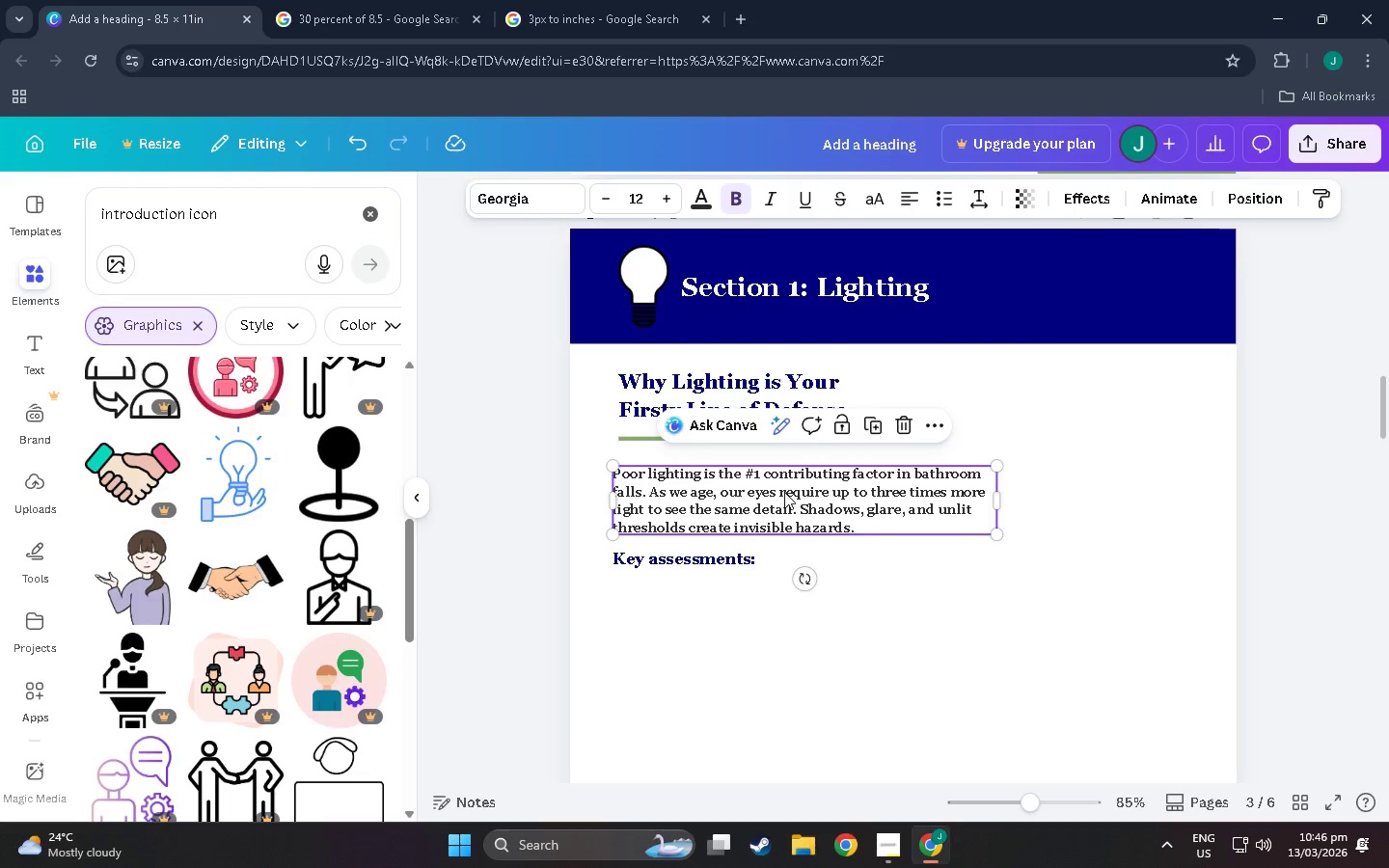 
key(Control+V)
 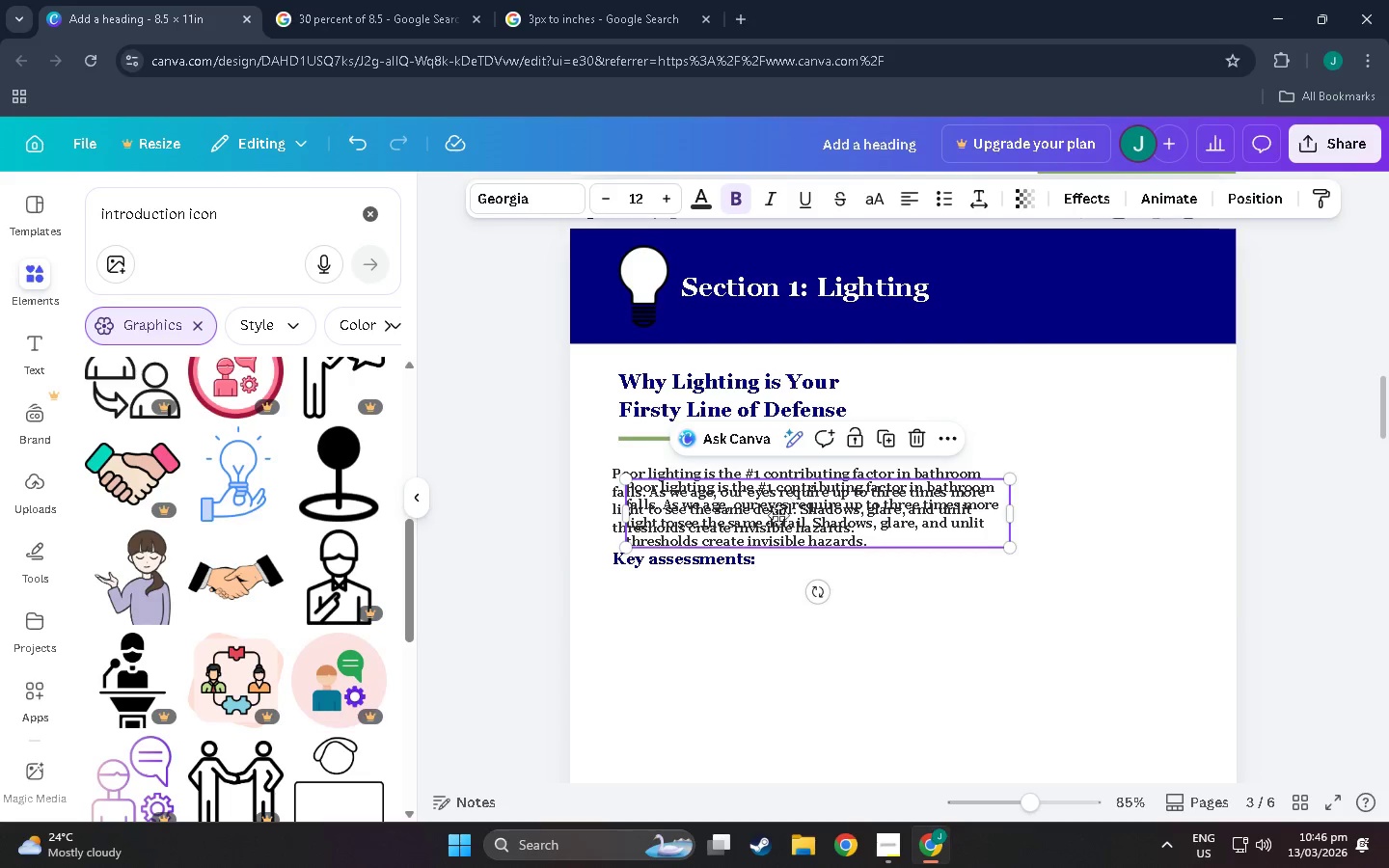 
left_click_drag(start_coordinate=[783, 497], to_coordinate=[770, 608])
 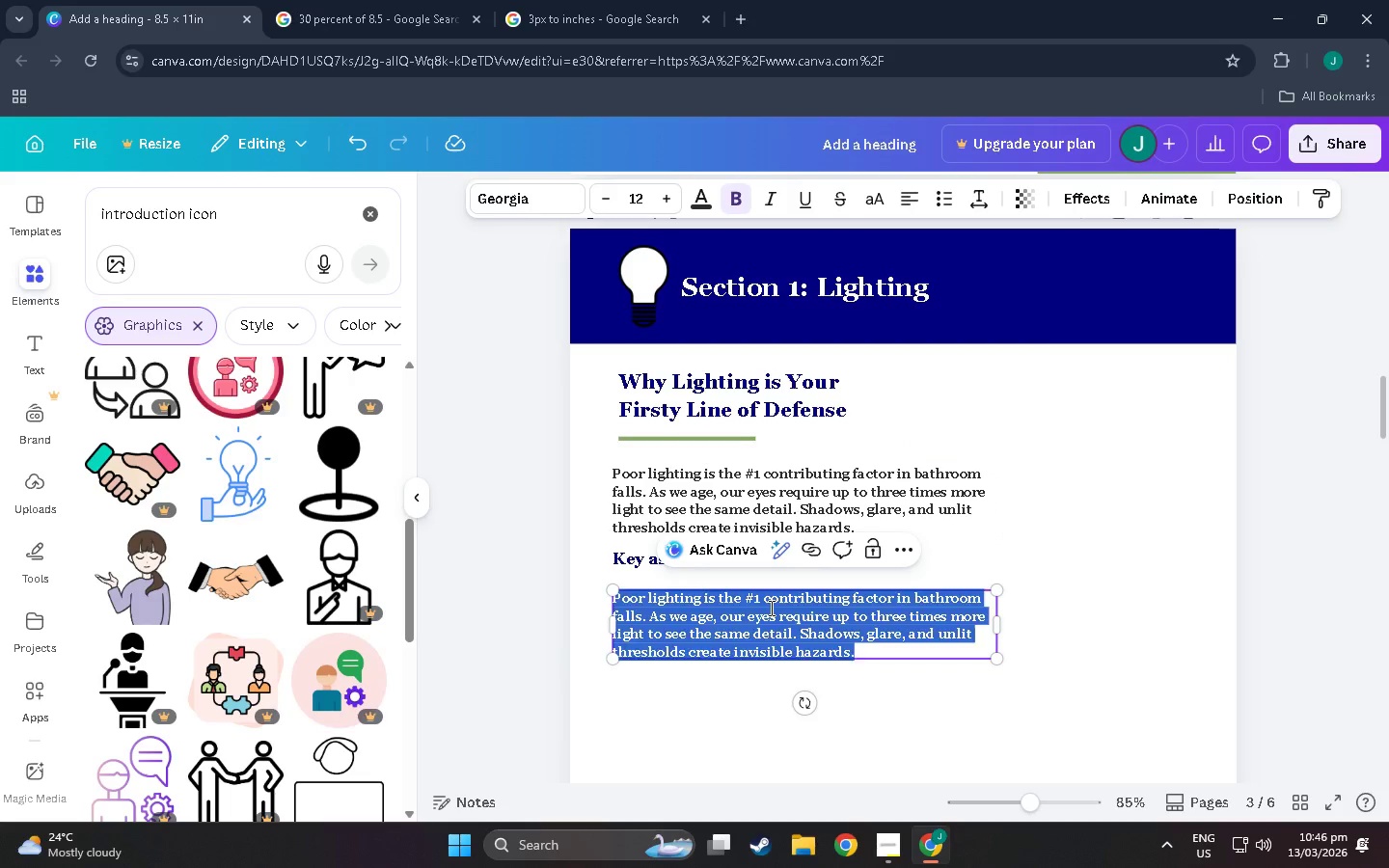 
double_click([770, 608])
 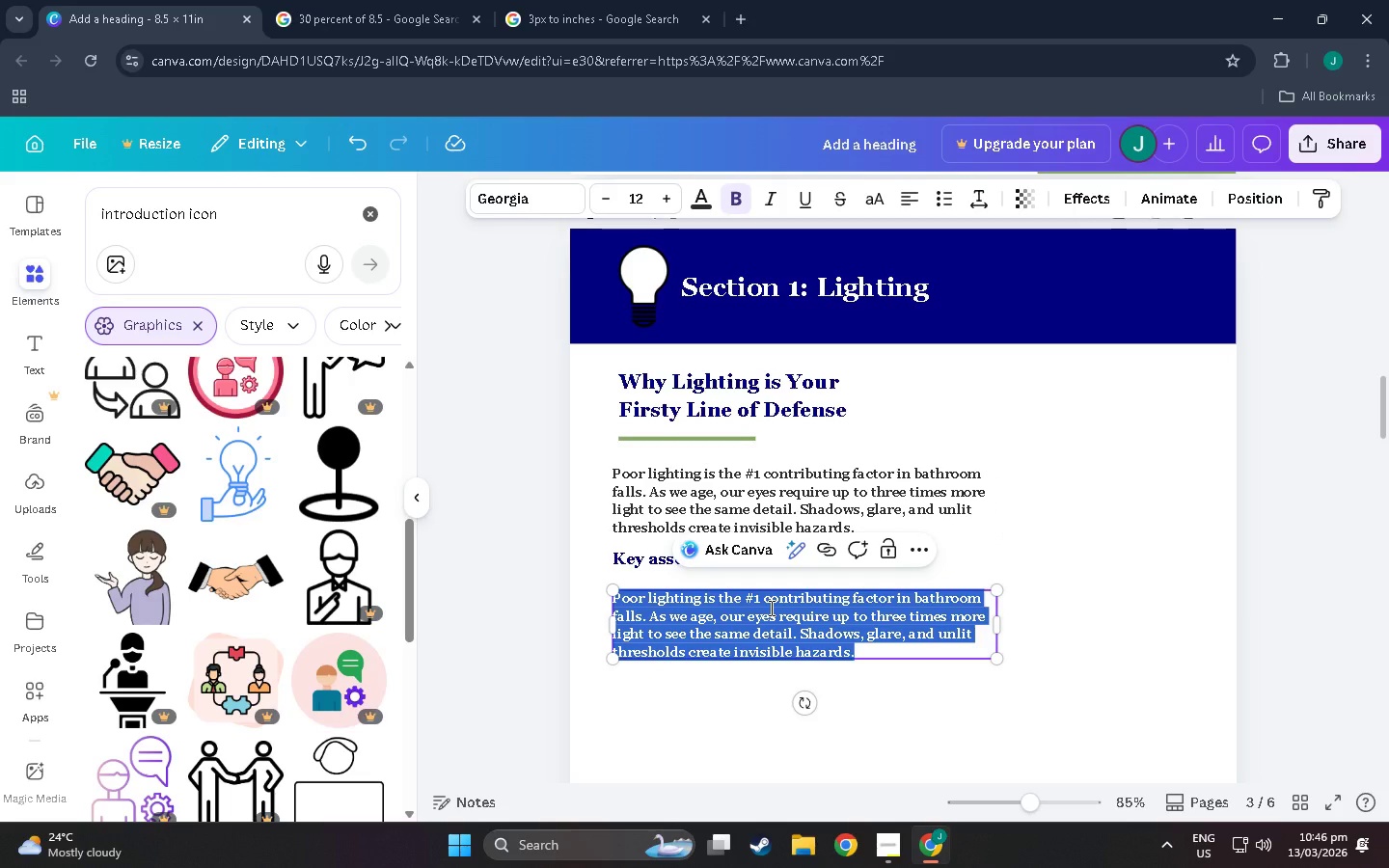 
type(Overhead lighting )
 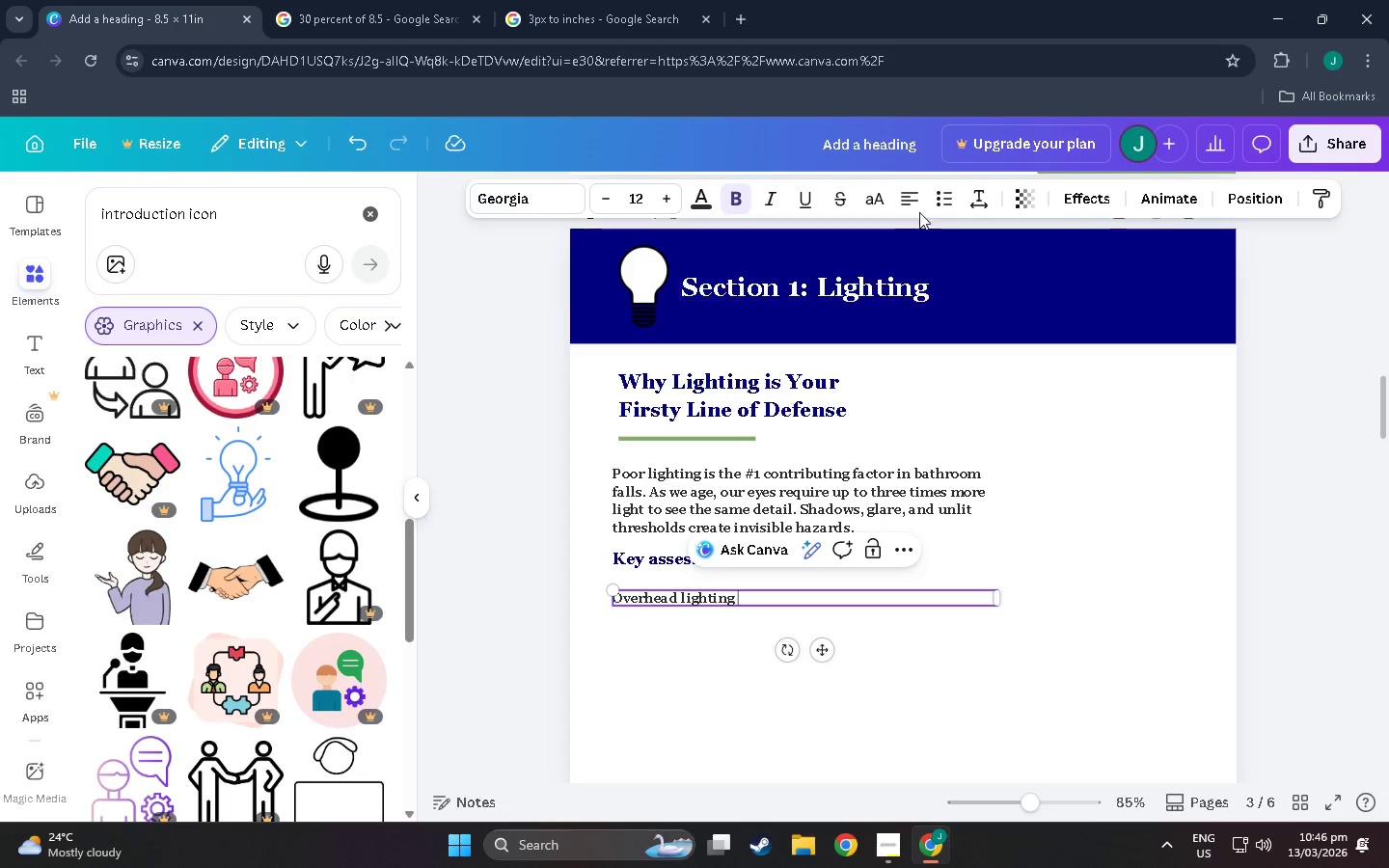 
left_click([934, 201])
 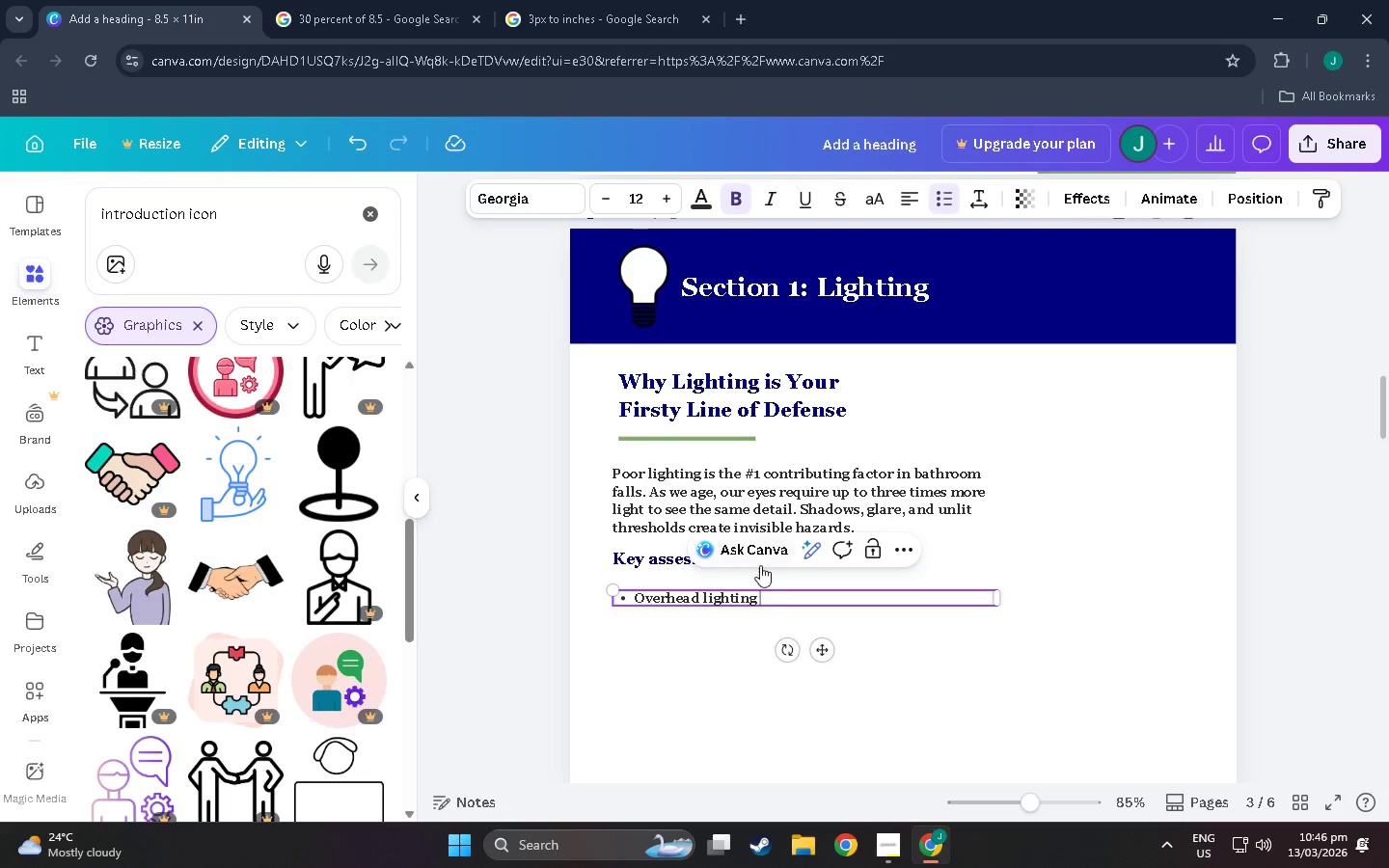 
left_click([779, 599])
 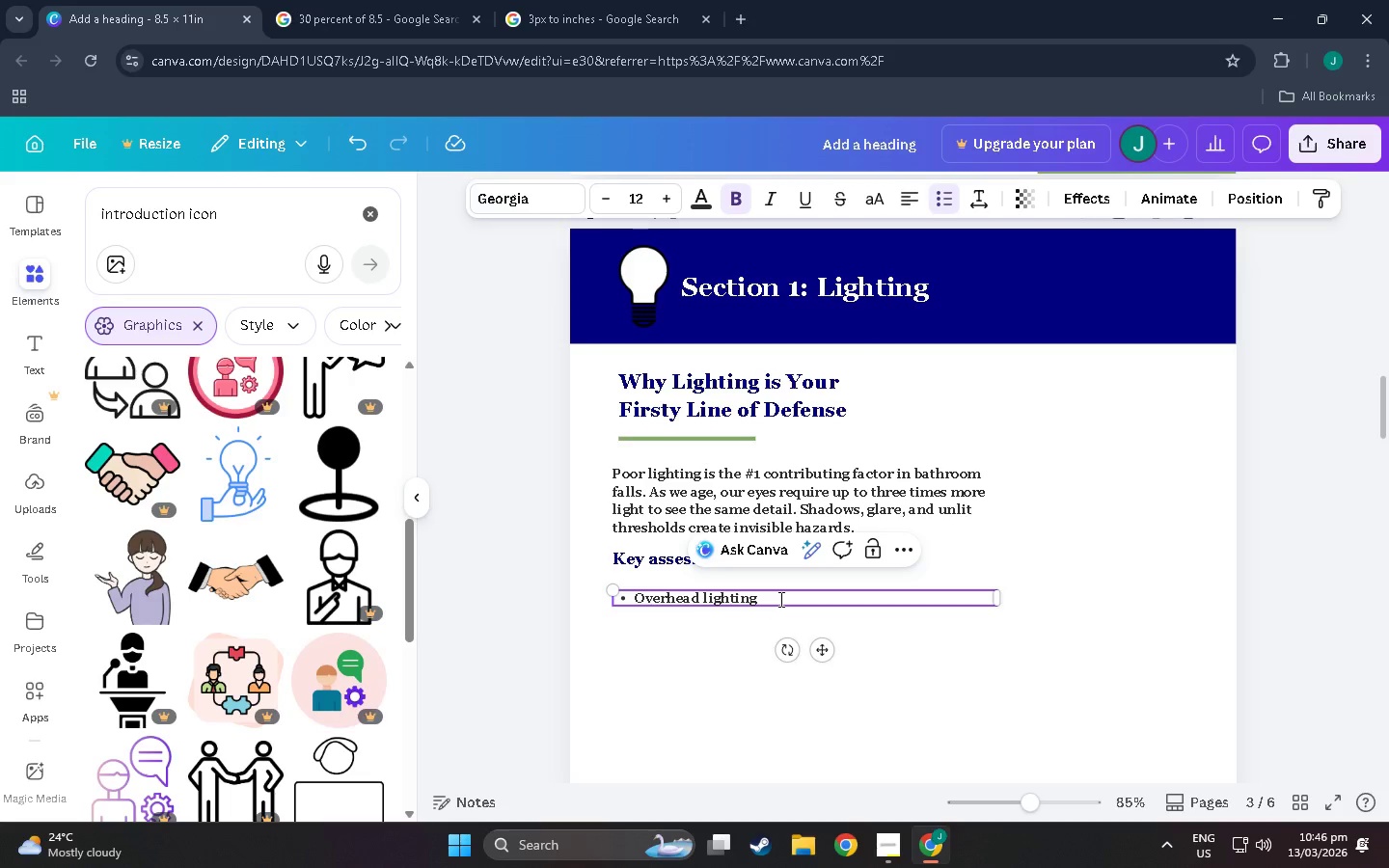 
type( shoud po)
key(Backspace)
type(roduce at least 50 foot-candles in the shower zone)
 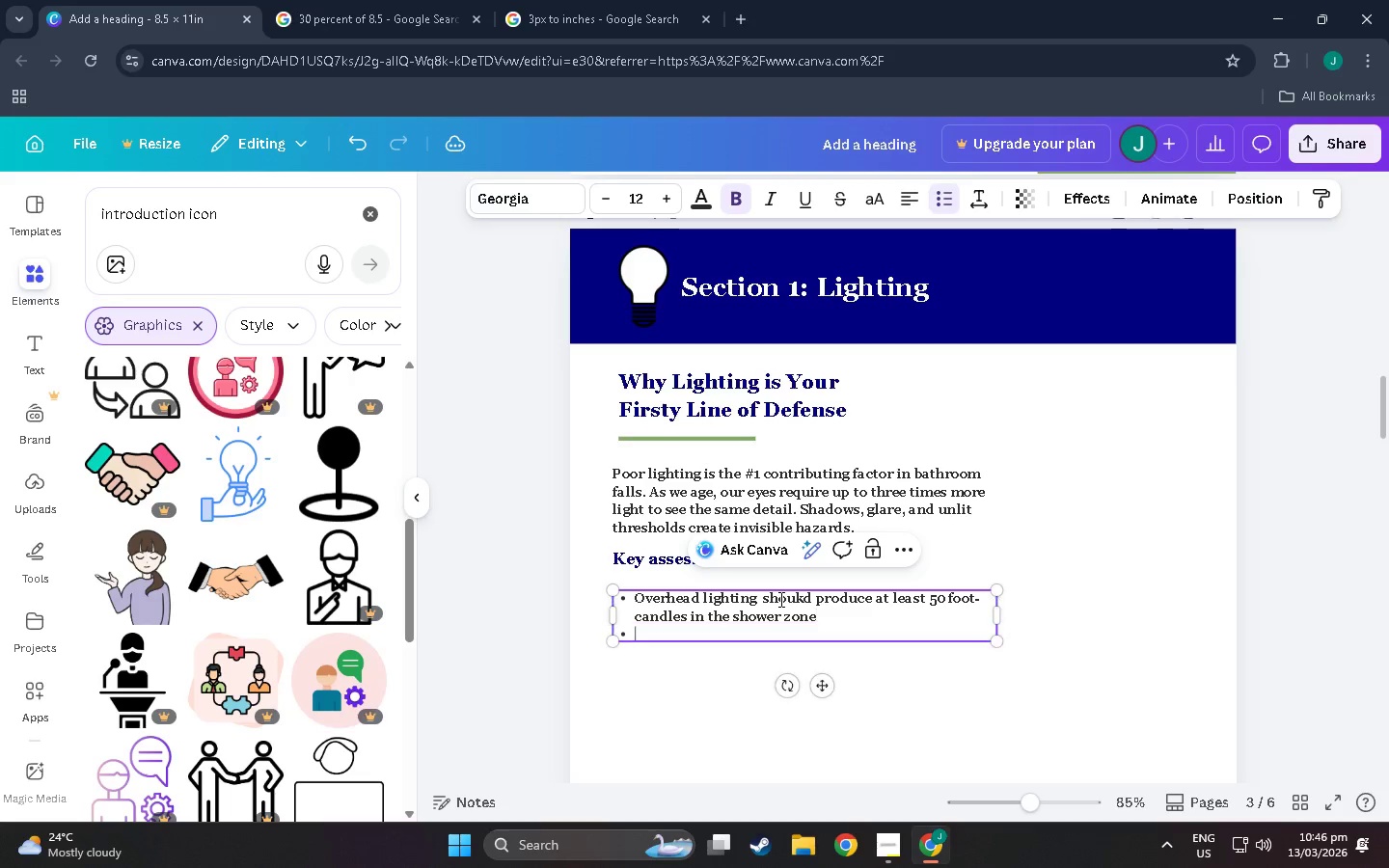 
key(Enter)
 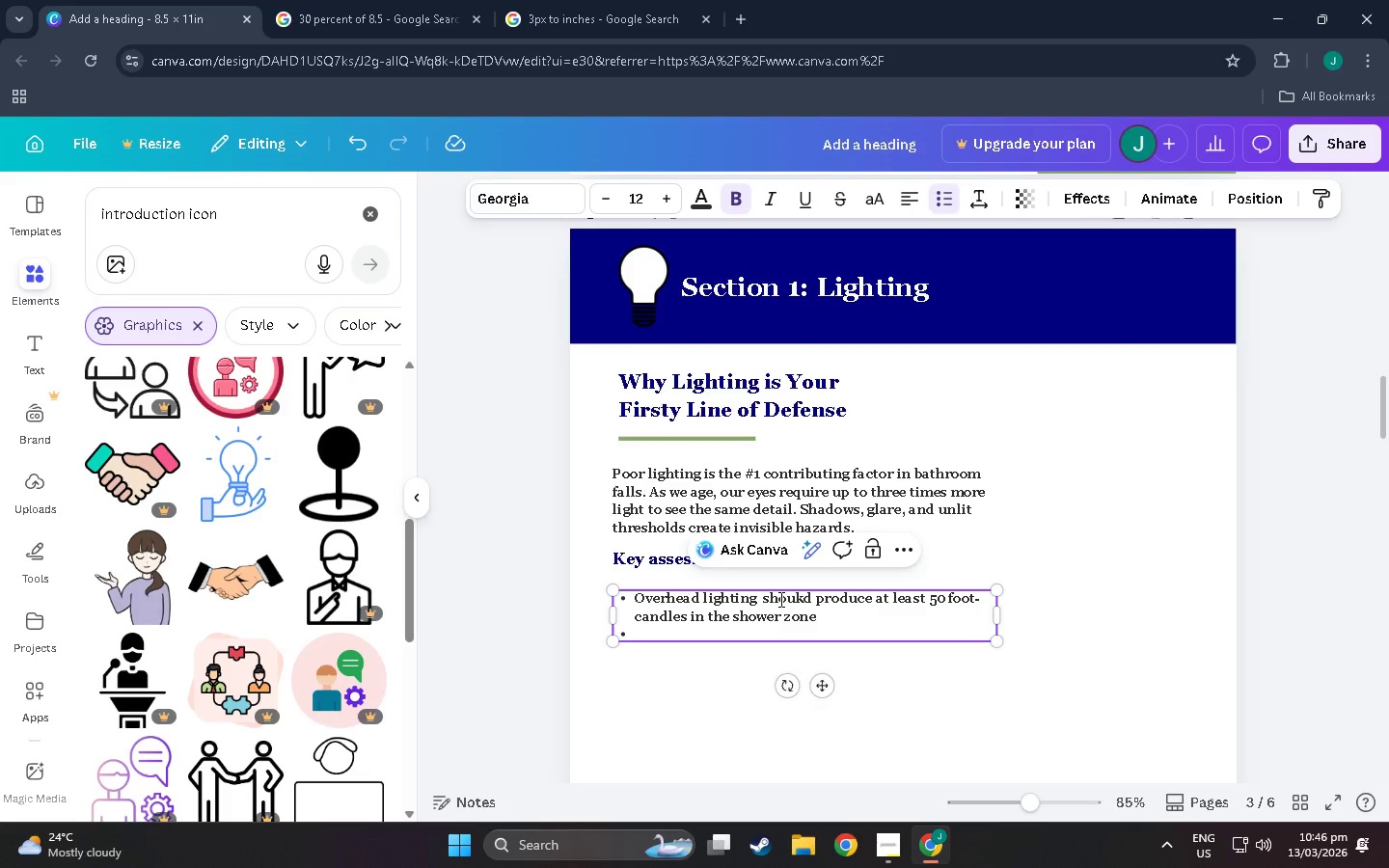 
type(Night lights installed at baseboard level for late )
key(Backspace)
type(-night trips)
 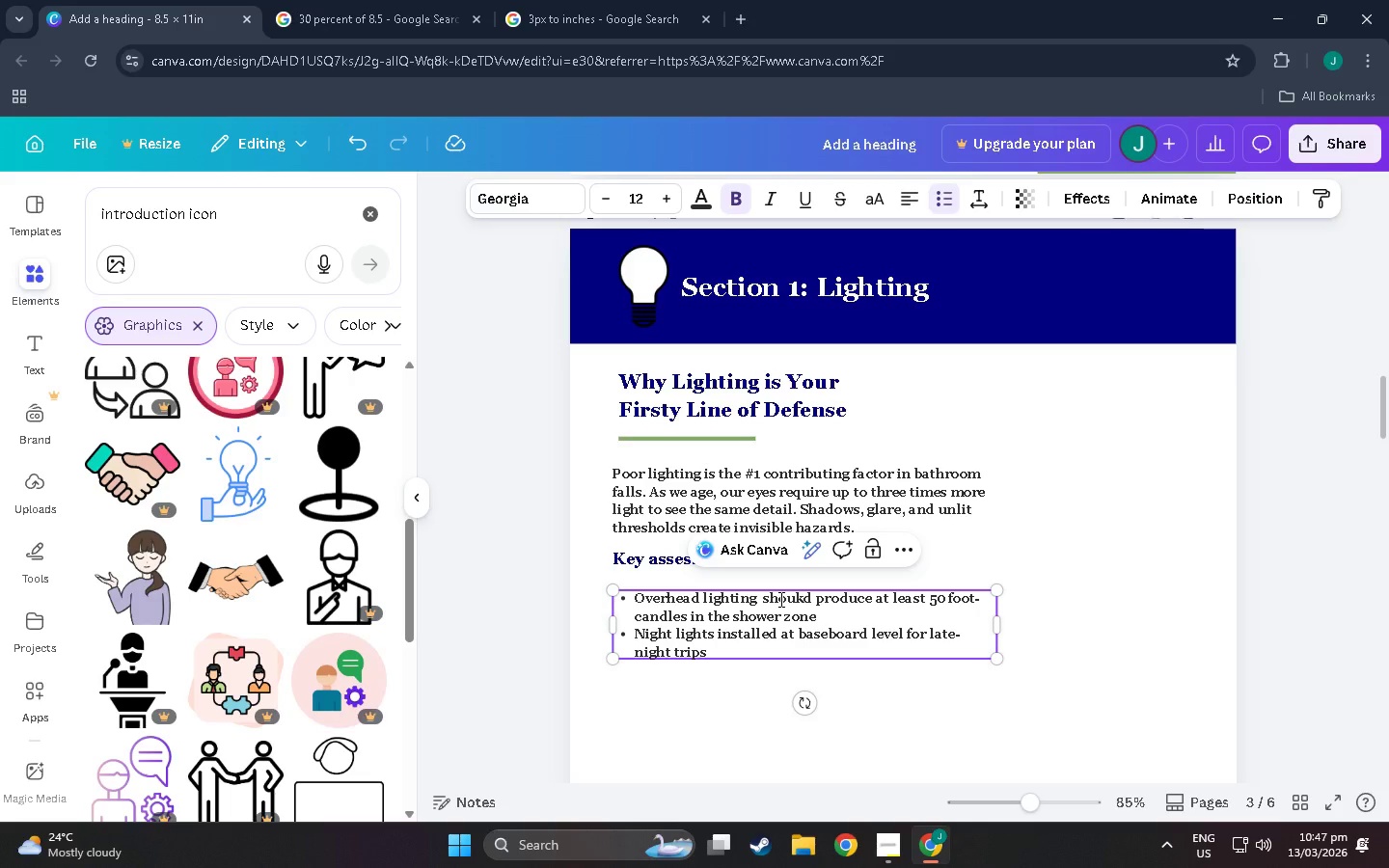 
key(Enter)
 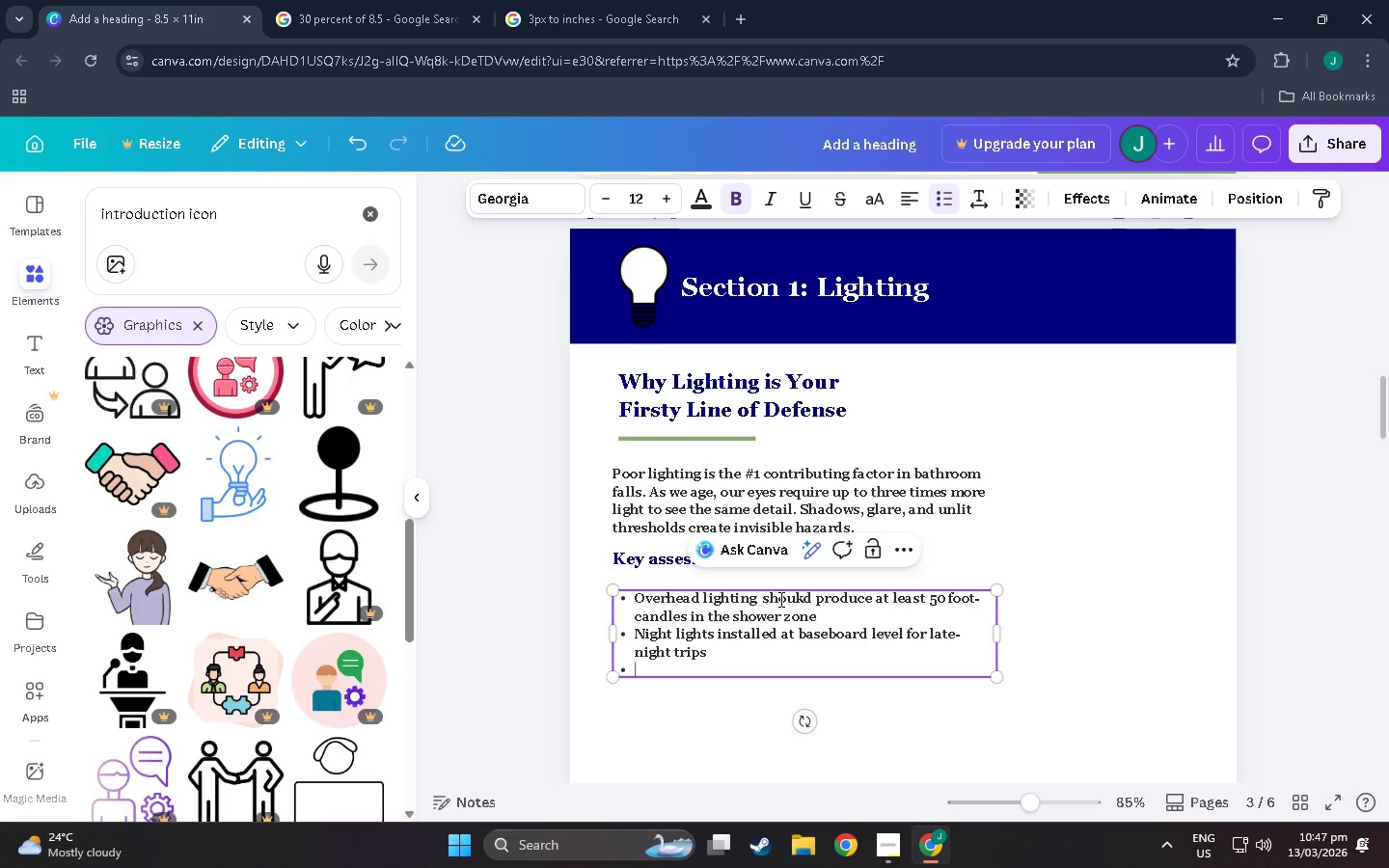 
type(ligh s)
key(Backspace)
key(Backspace)
type(t switches reachable from b)
key(Backspace)
type(both doorway and near the toilet)
 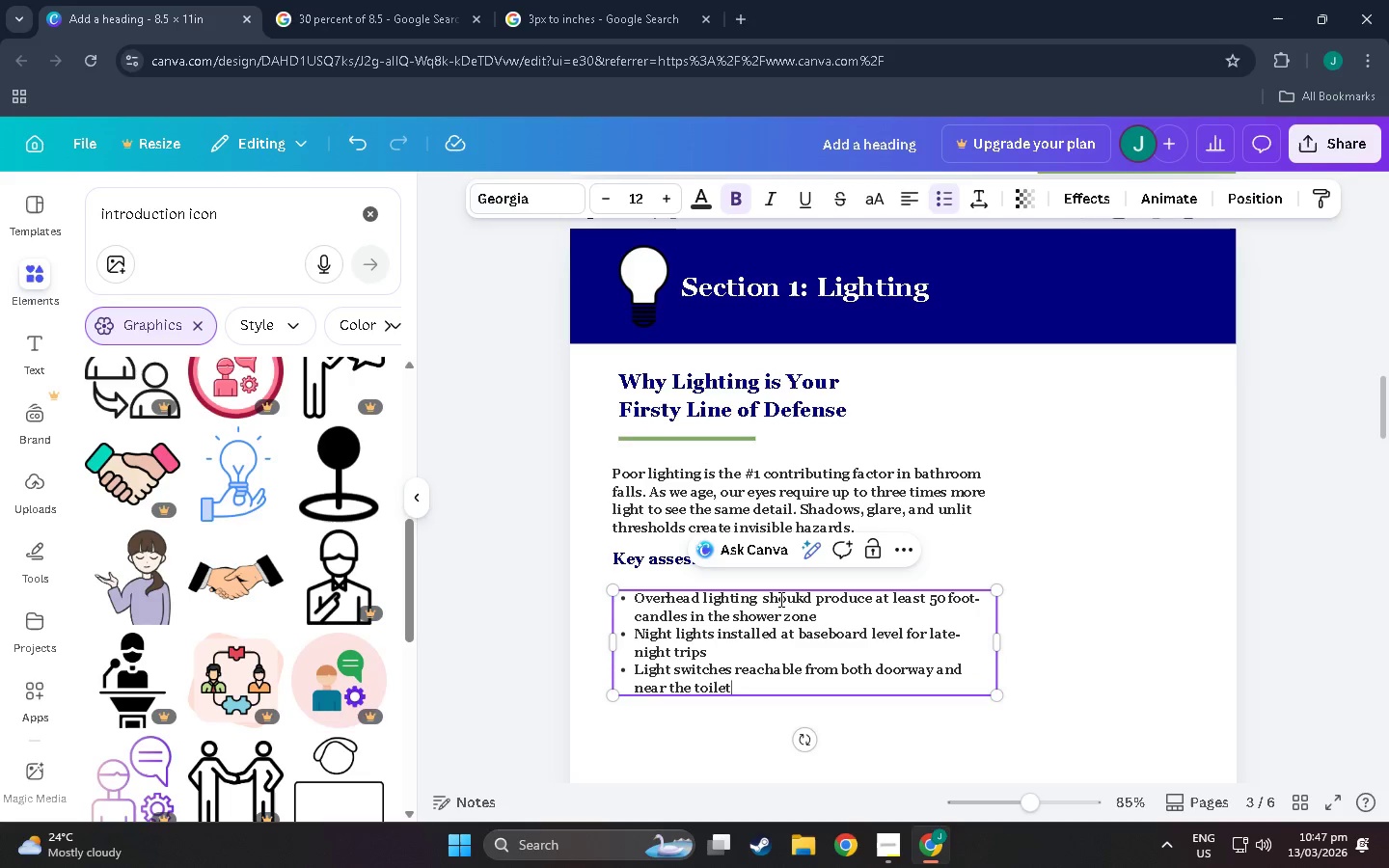 
key(Enter)
 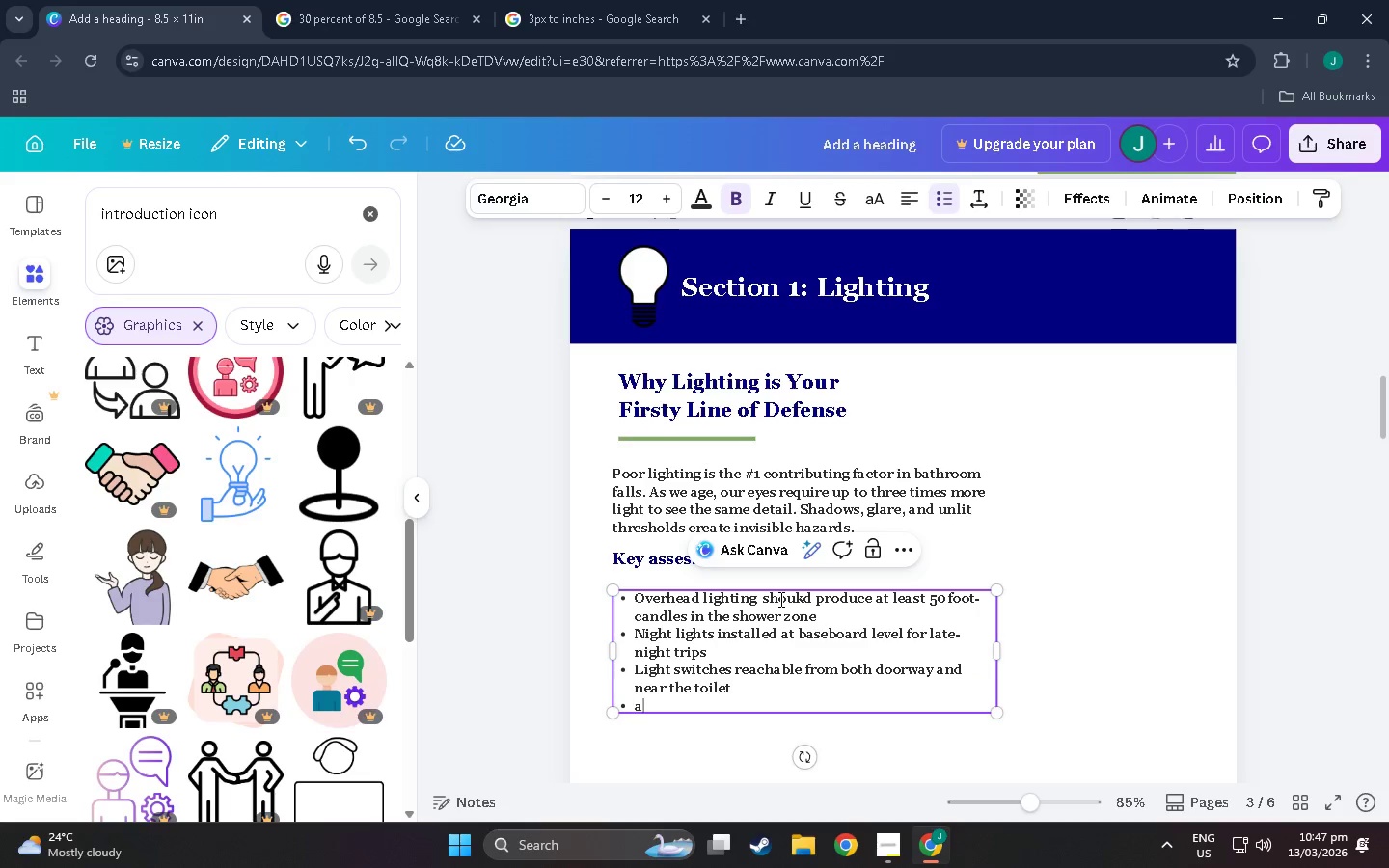 
type(avoid)
key(Backspace)
key(Backspace)
key(Backspace)
key(Backspace)
key(Backspace)
type(Avoid high )
key(Backspace)
type(-gloss finishes that create build)
key(Backspace)
key(Backspace)
key(Backspace)
key(Backspace)
type(linding reflections on wet surfaces)
 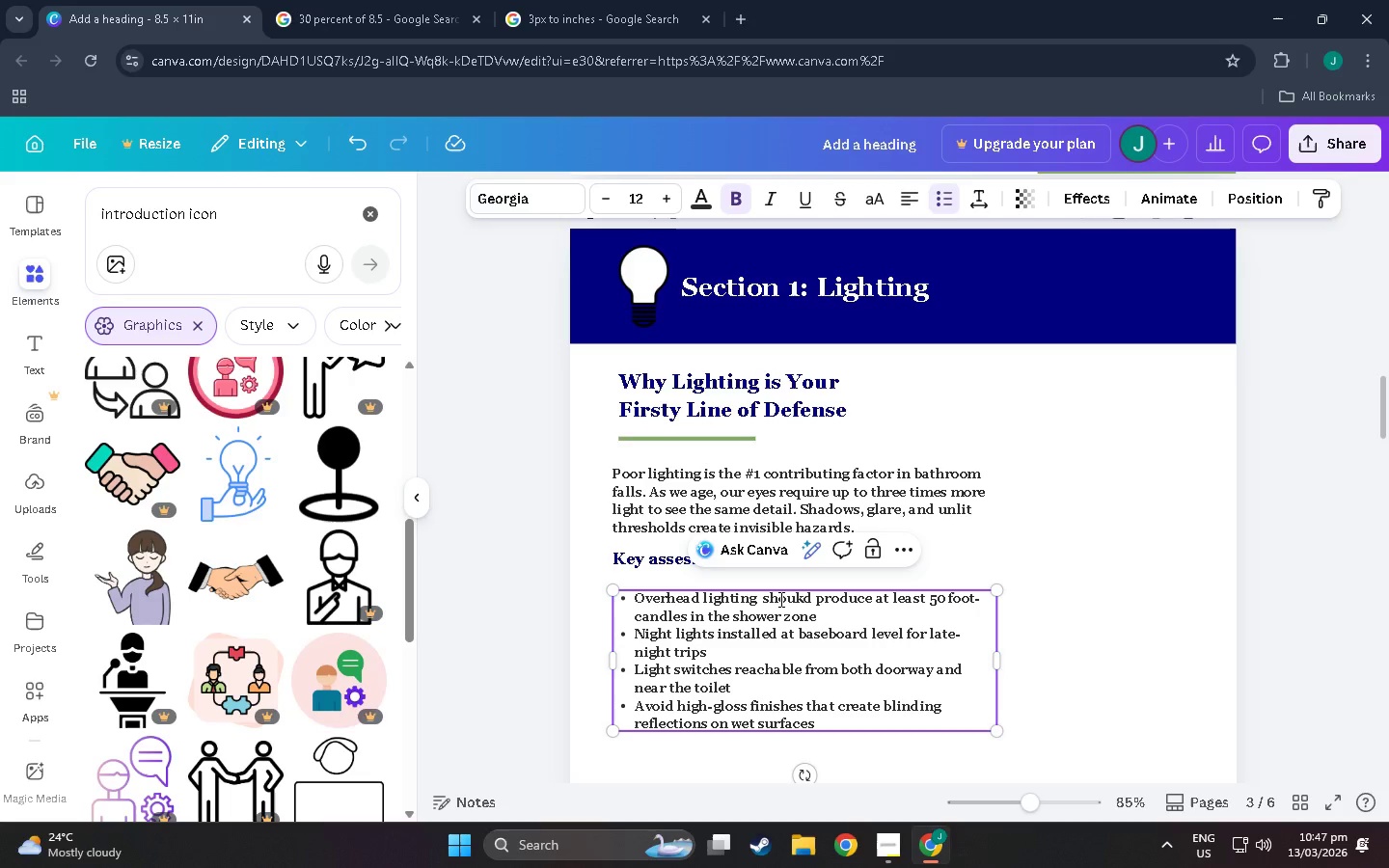 
key(Enter)
 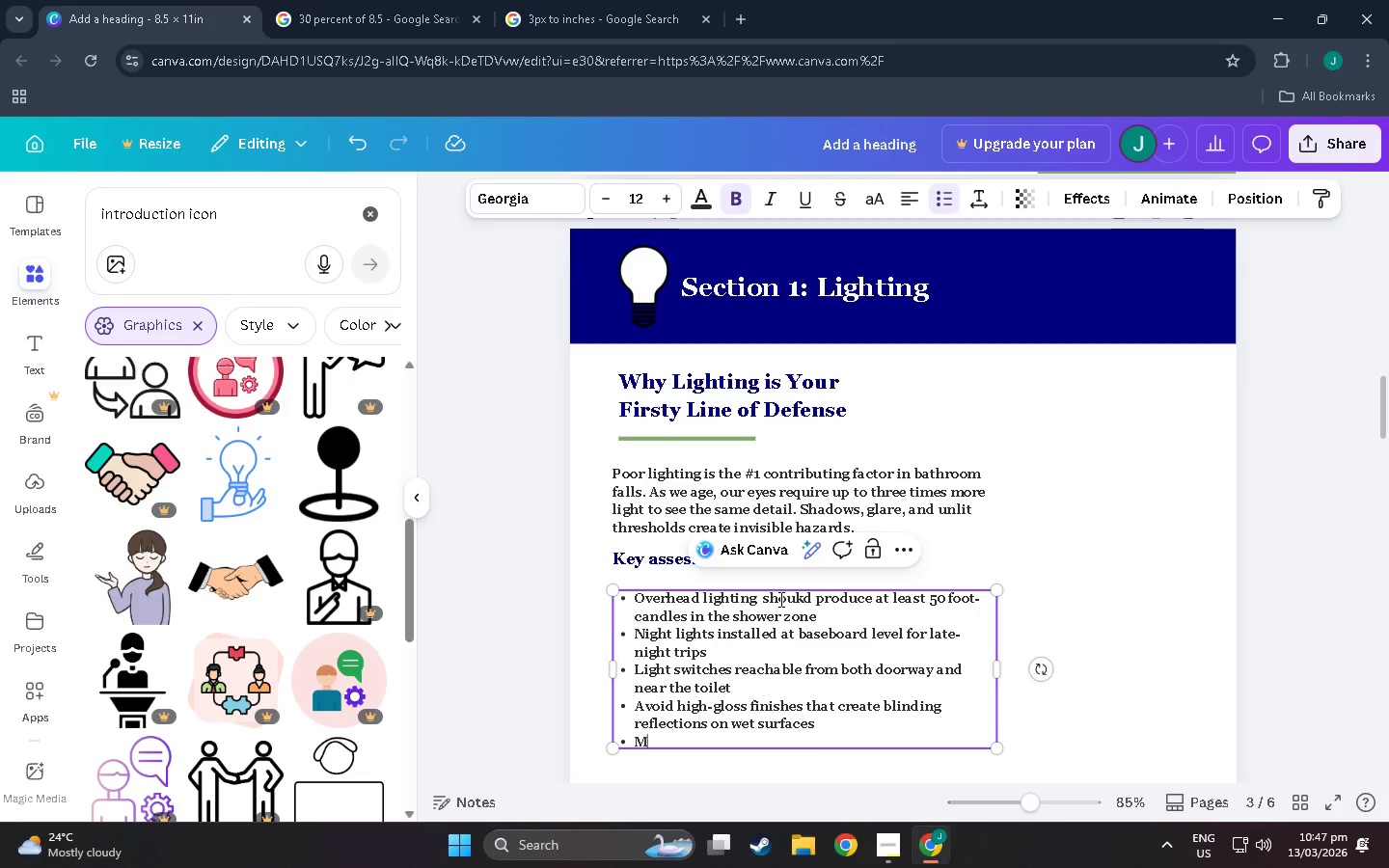 
type(Motion )
key(Backspace)
type(=-)
key(Backspace)
key(Backspace)
type(-acto)
key(Backspace)
type(ivated lighting recommended for seno)
key(Backspace)
type(iors with dementia)
 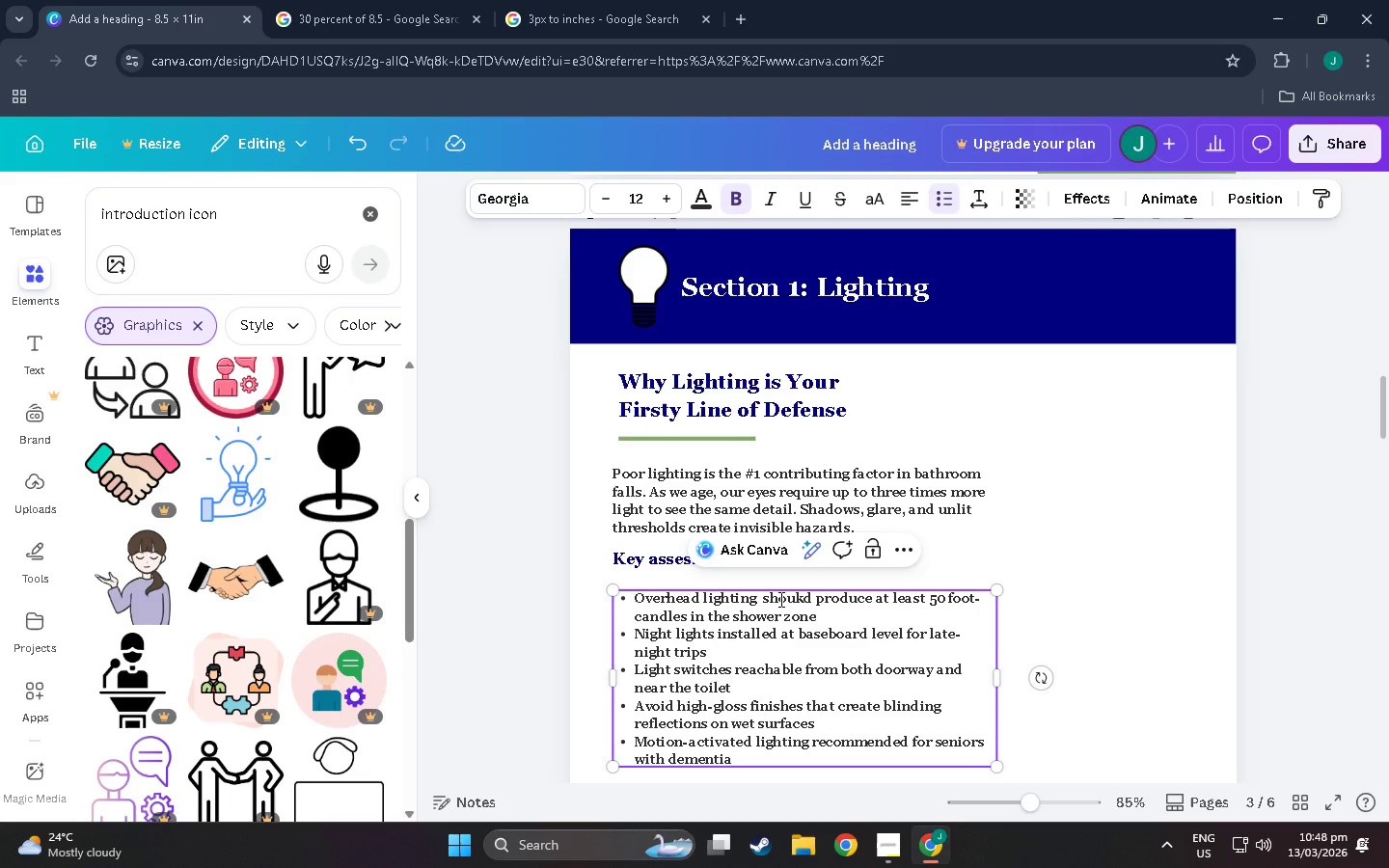 
key(Enter)
 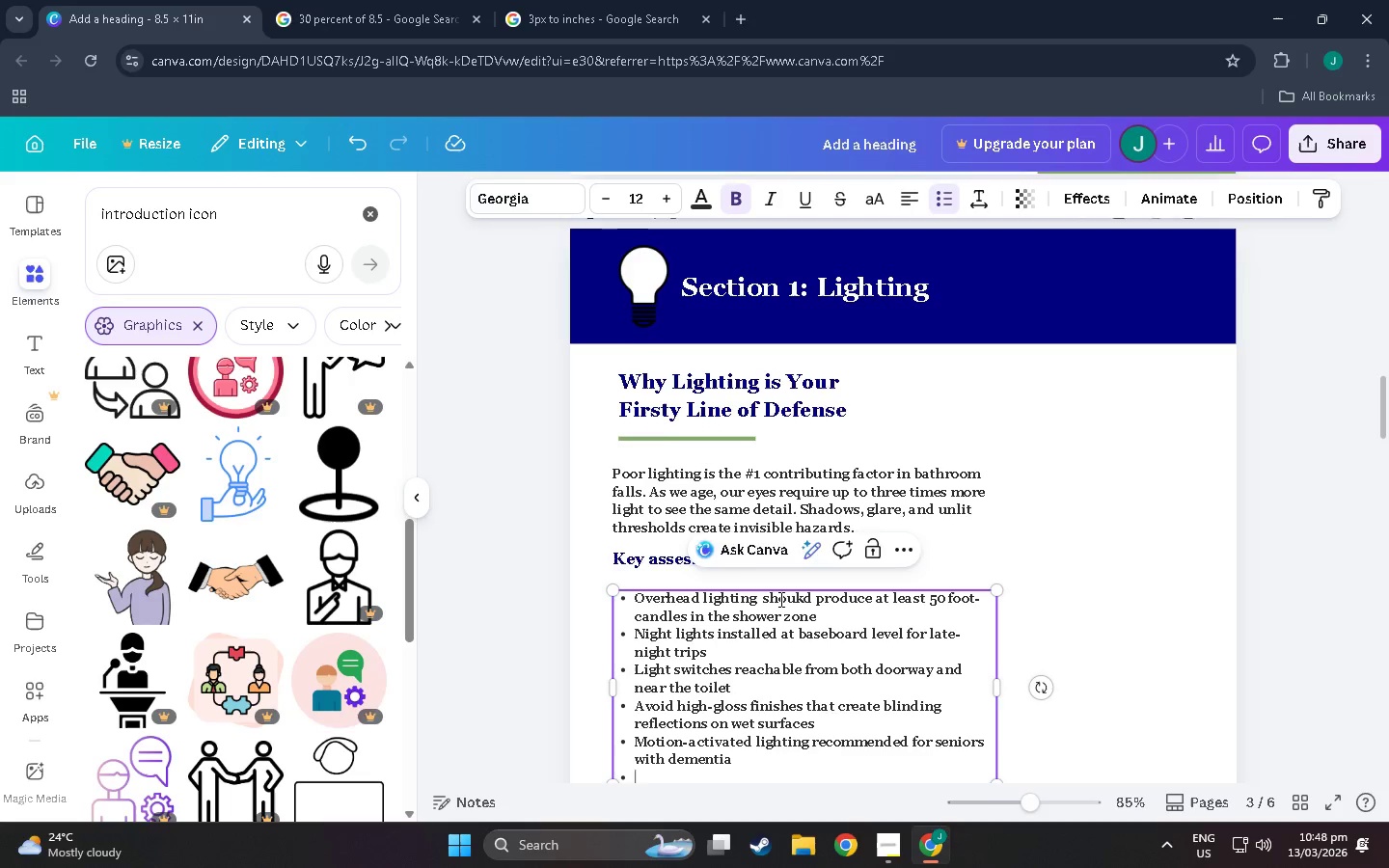 
type(At minimum 900 lumens for the main bathf)
key(Backspace)
type(room fixture)
 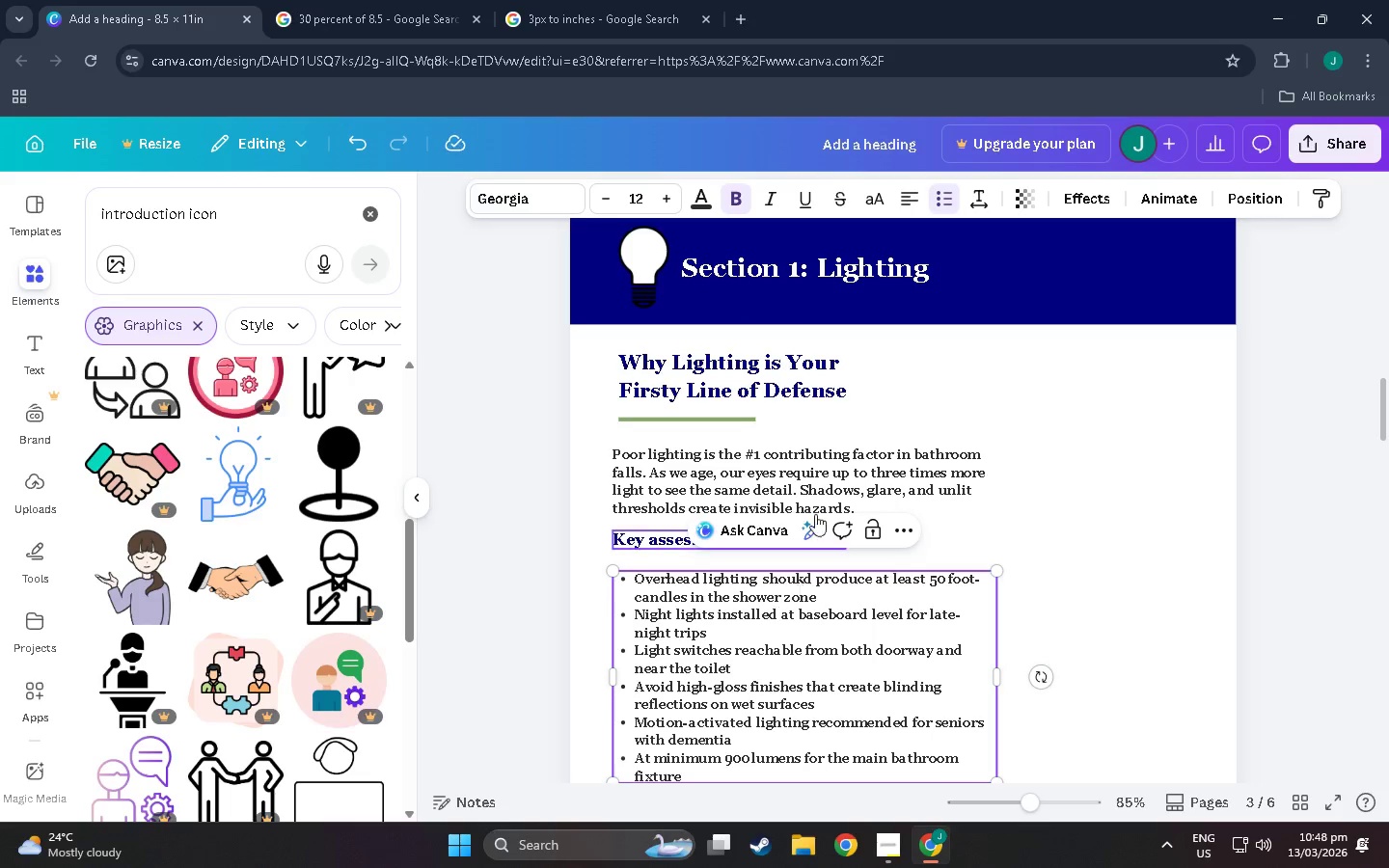 
left_click([1084, 620])
 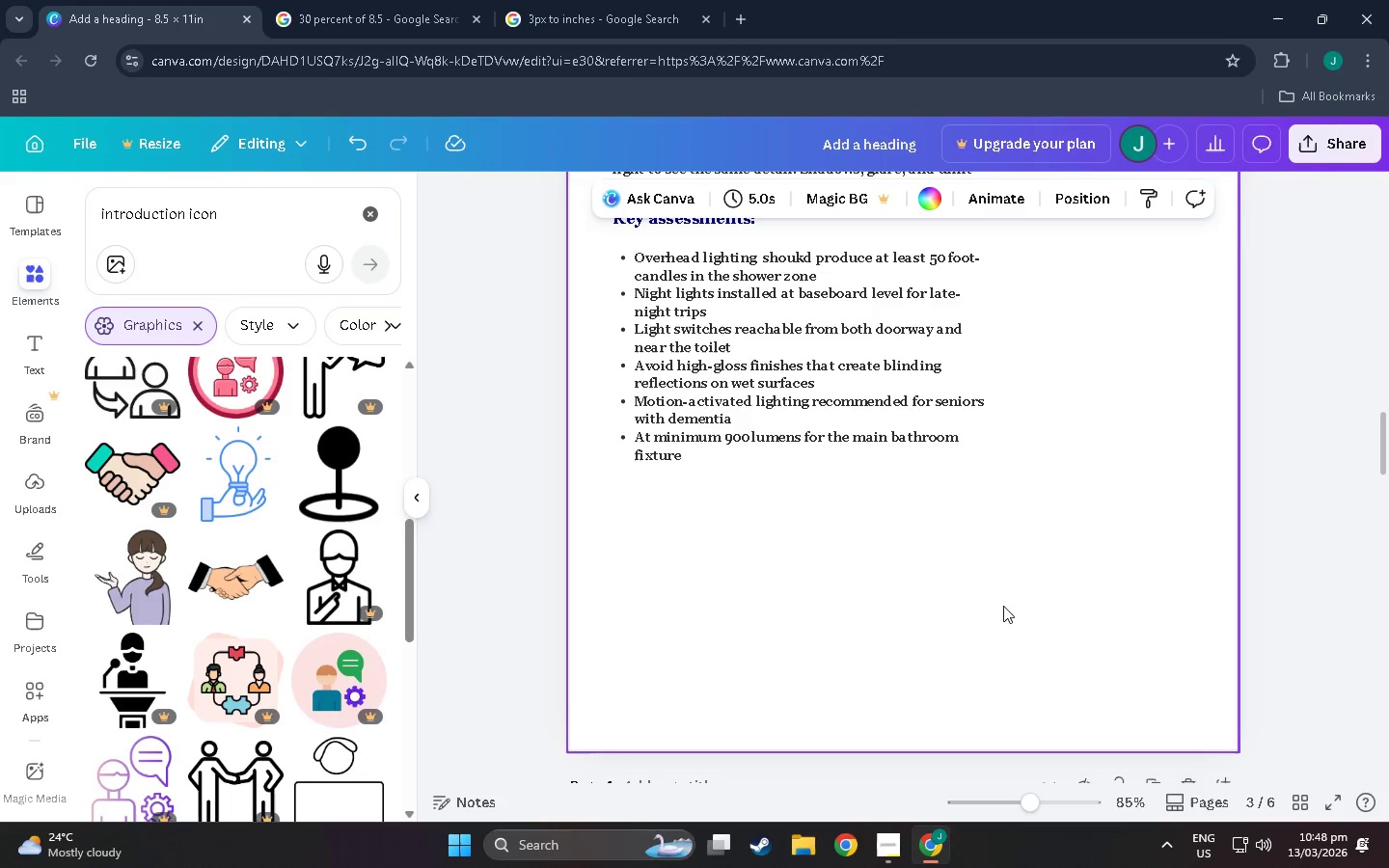 
scroll: coordinate [818, 475], scroll_direction: down, amount: 5.0
 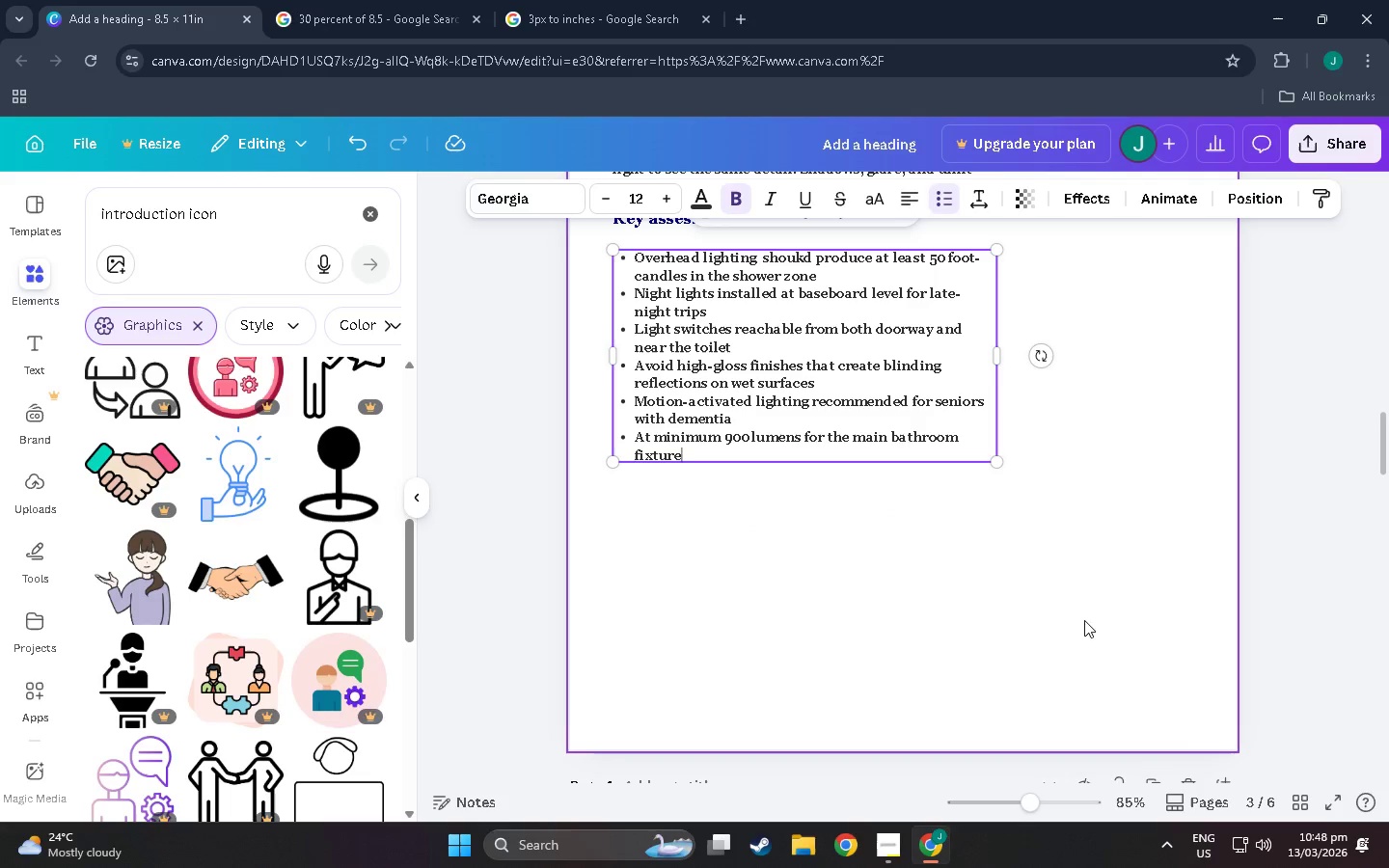 
scroll: coordinate [817, 572], scroll_direction: up, amount: 14.0
 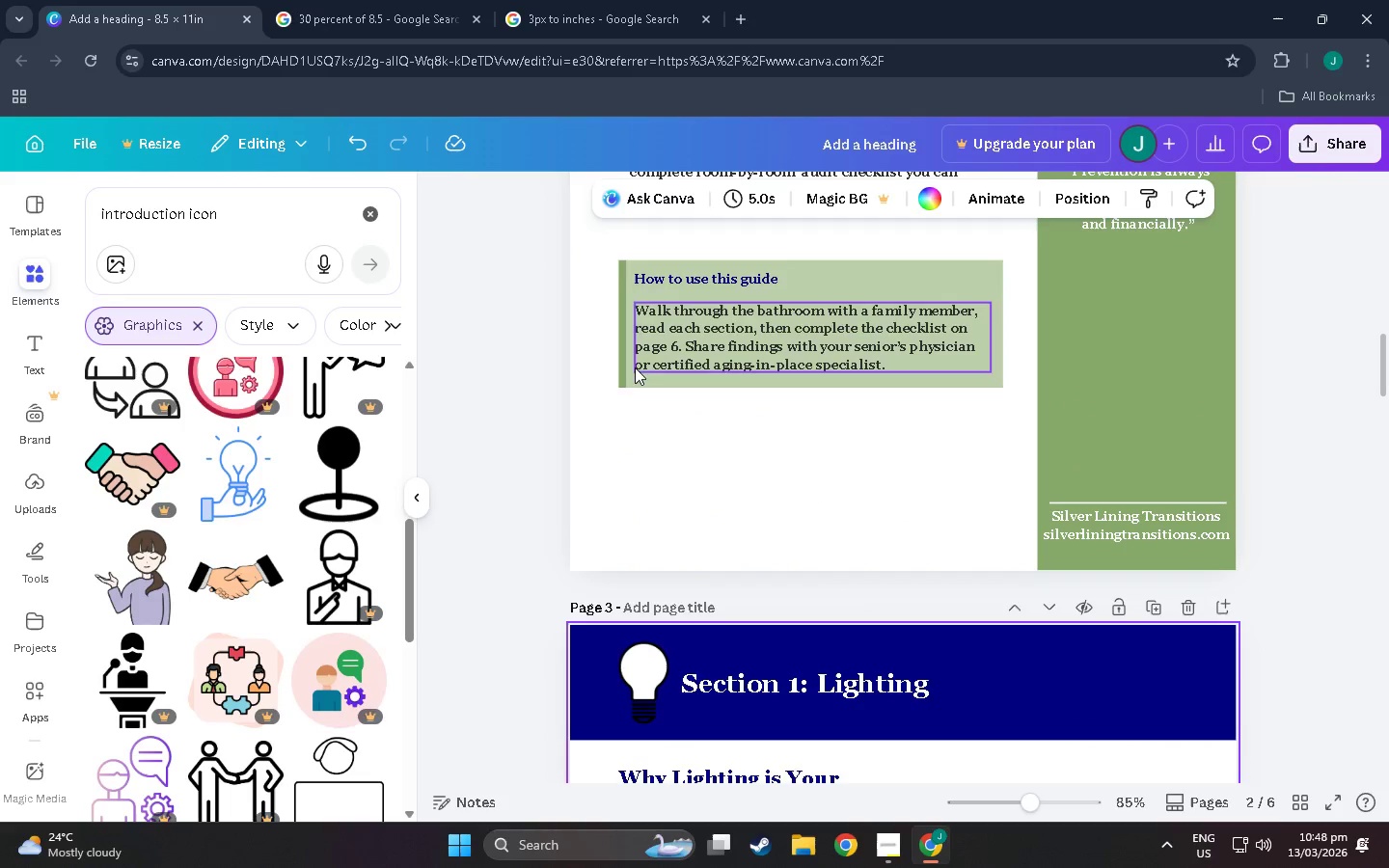 
left_click_drag(start_coordinate=[624, 418], to_coordinate=[727, 264])
 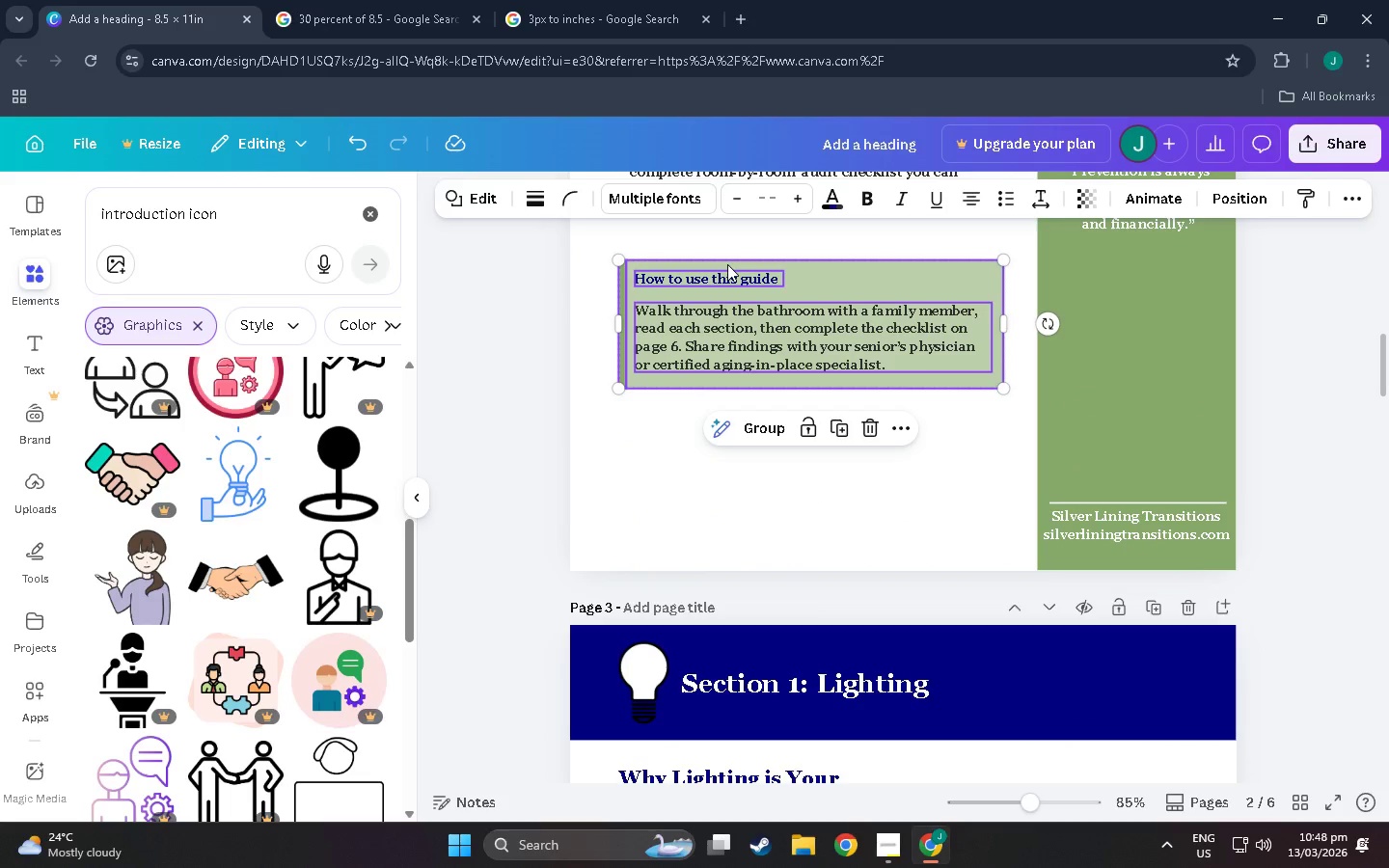 
key(Control+C)
 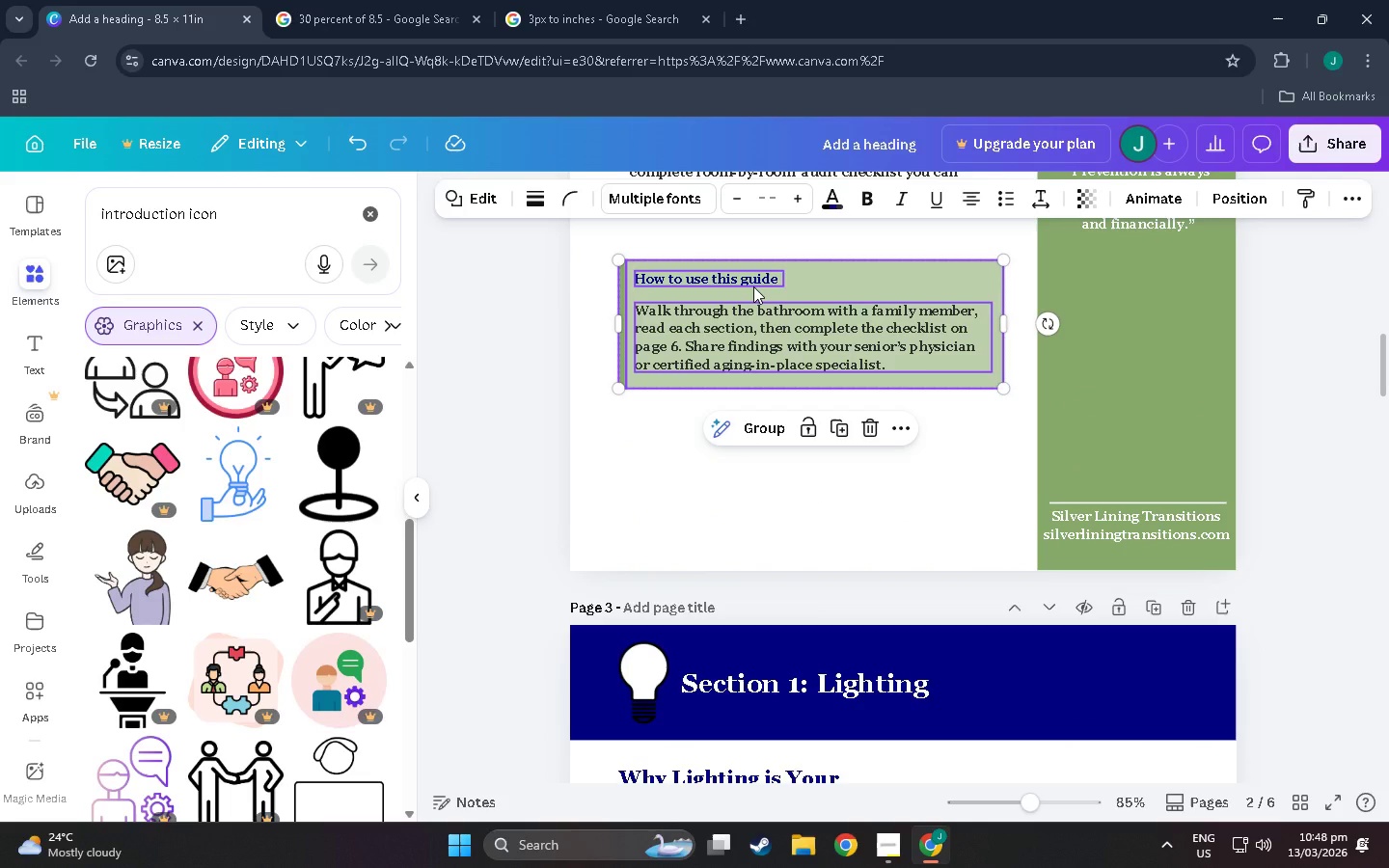 
key(Control+V)
 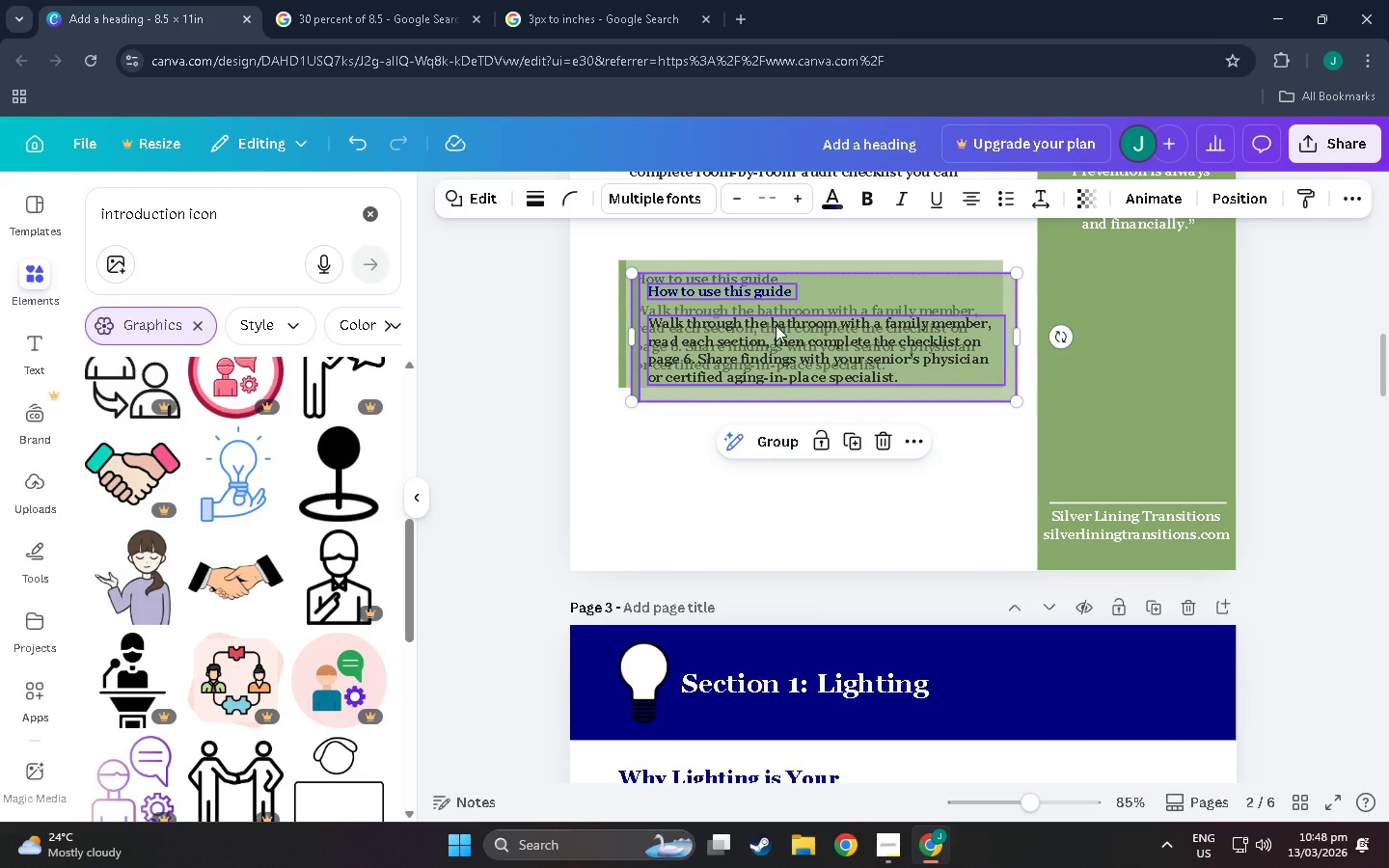 
left_click_drag(start_coordinate=[776, 329], to_coordinate=[762, 482])
 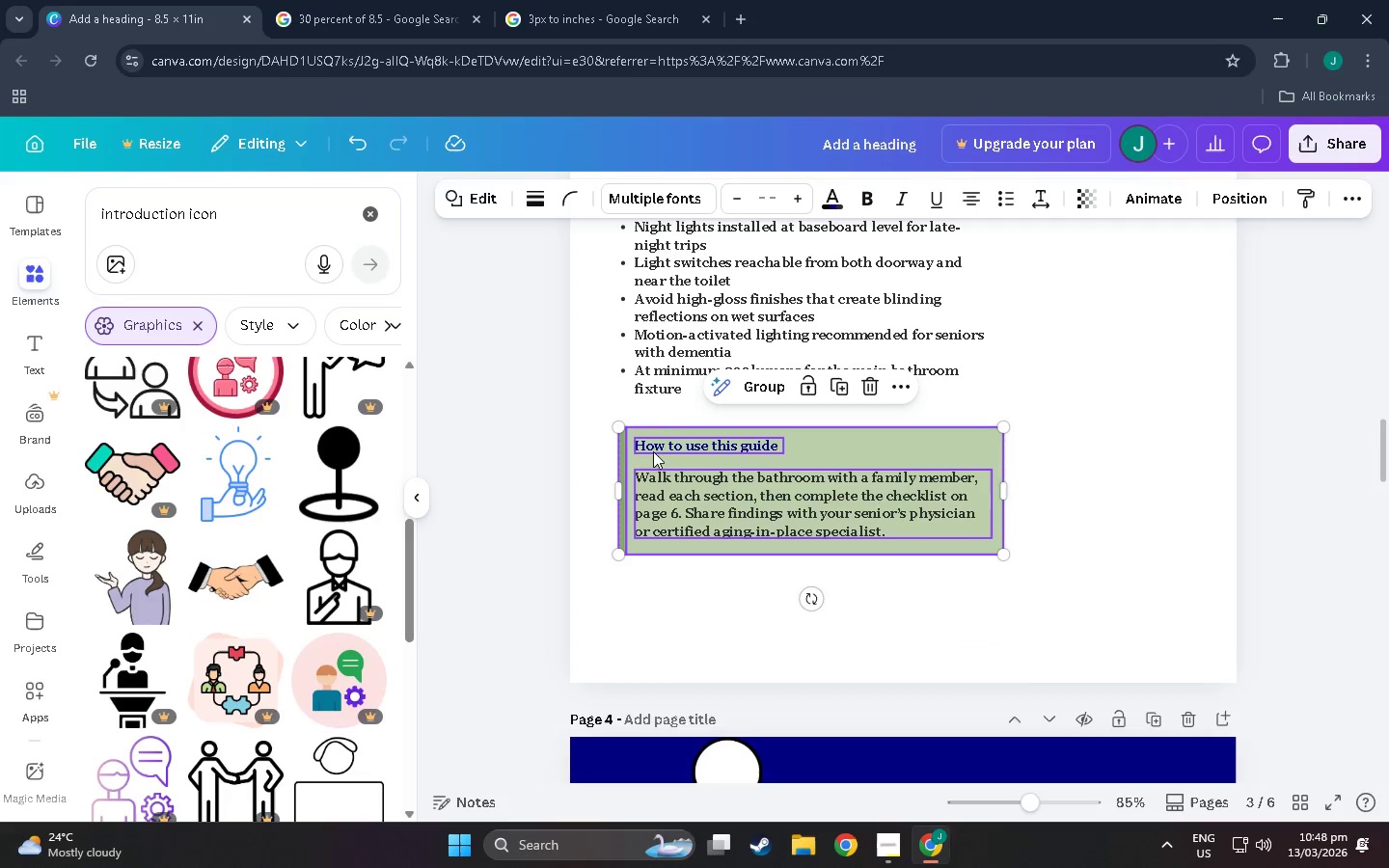 
scroll: coordinate [749, 616], scroll_direction: down, amount: 16.0
 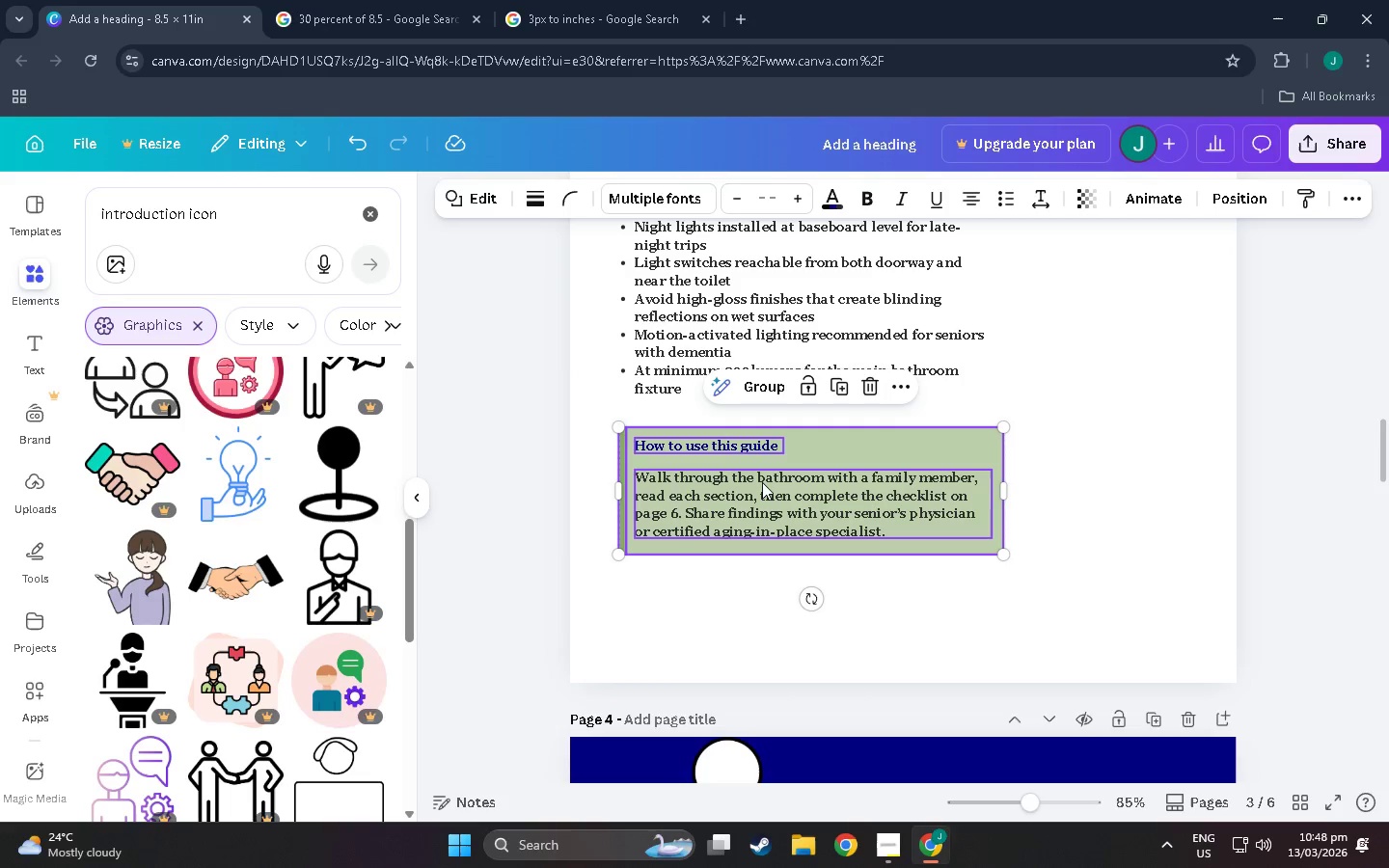 
left_click([626, 455])
 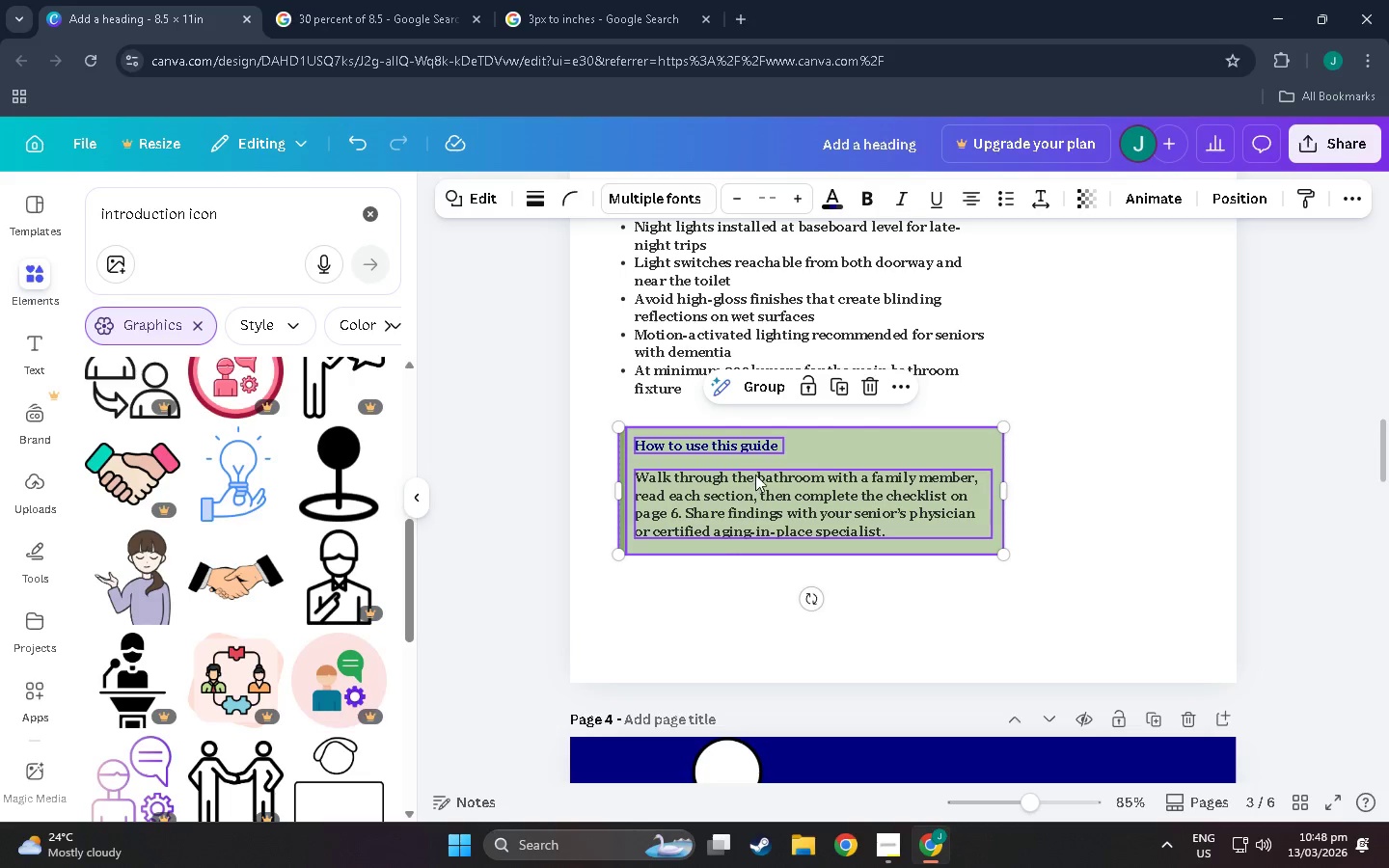 
left_click([692, 657])
 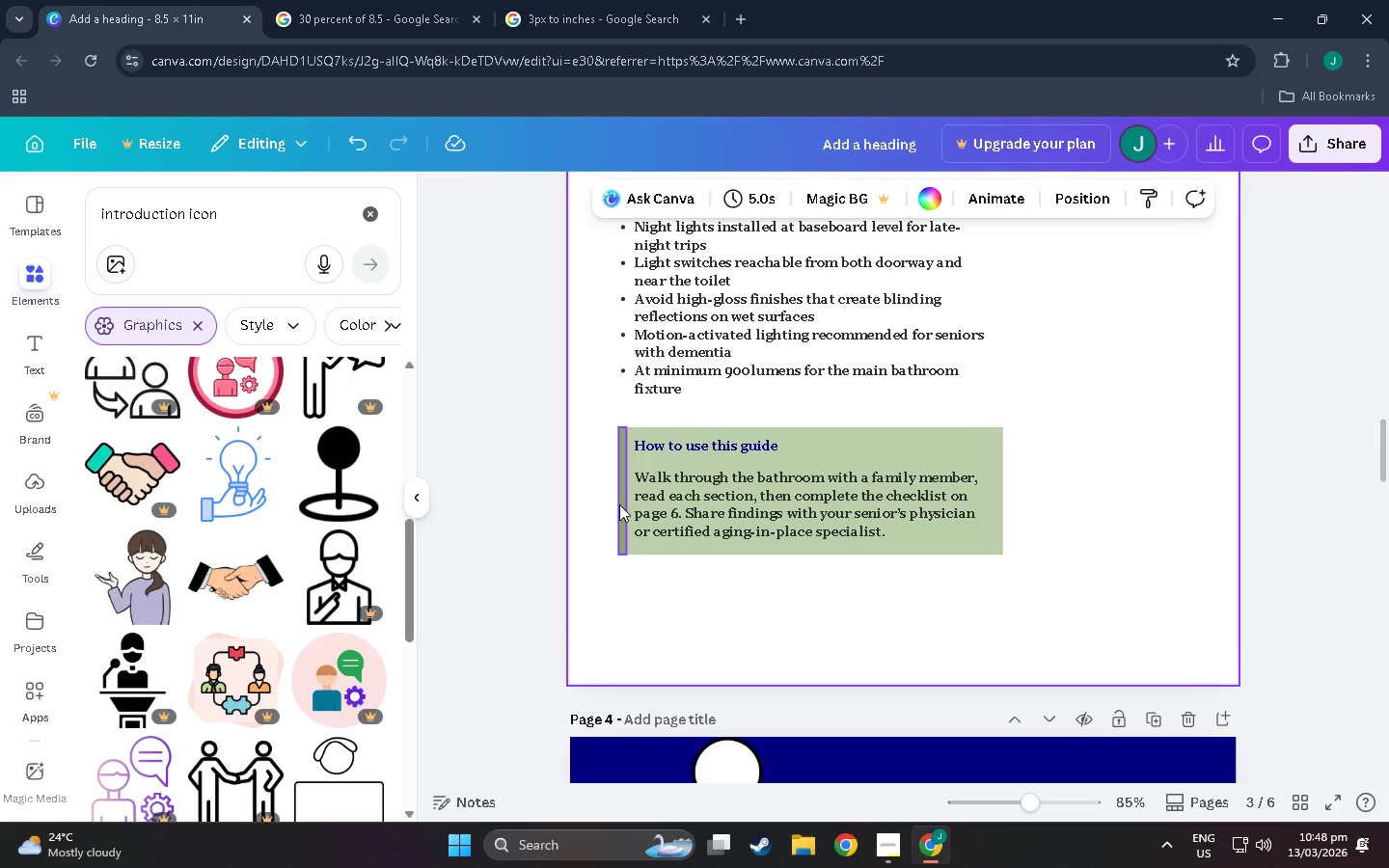 
left_click([619, 503])
 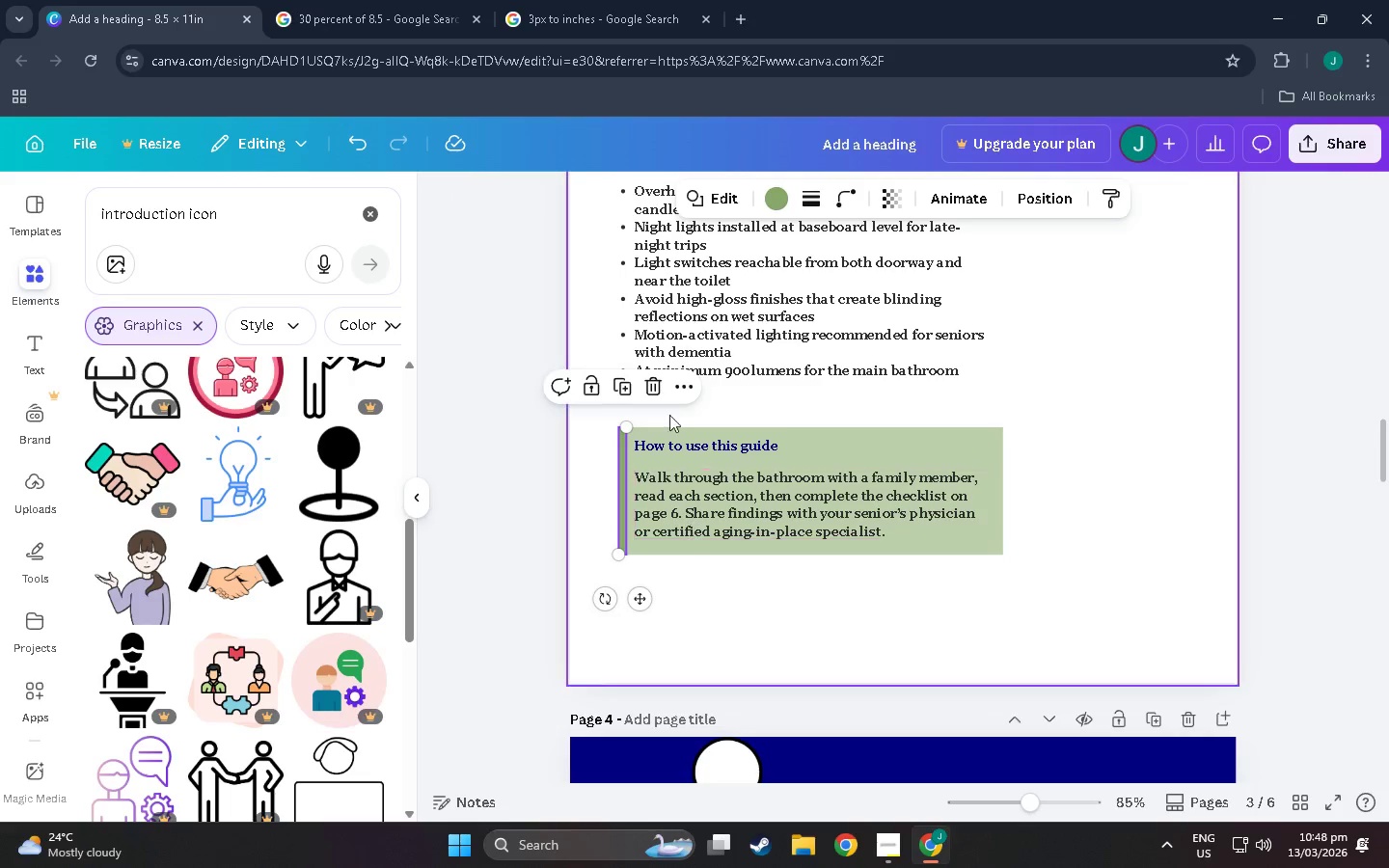 
left_click([657, 384])
 